 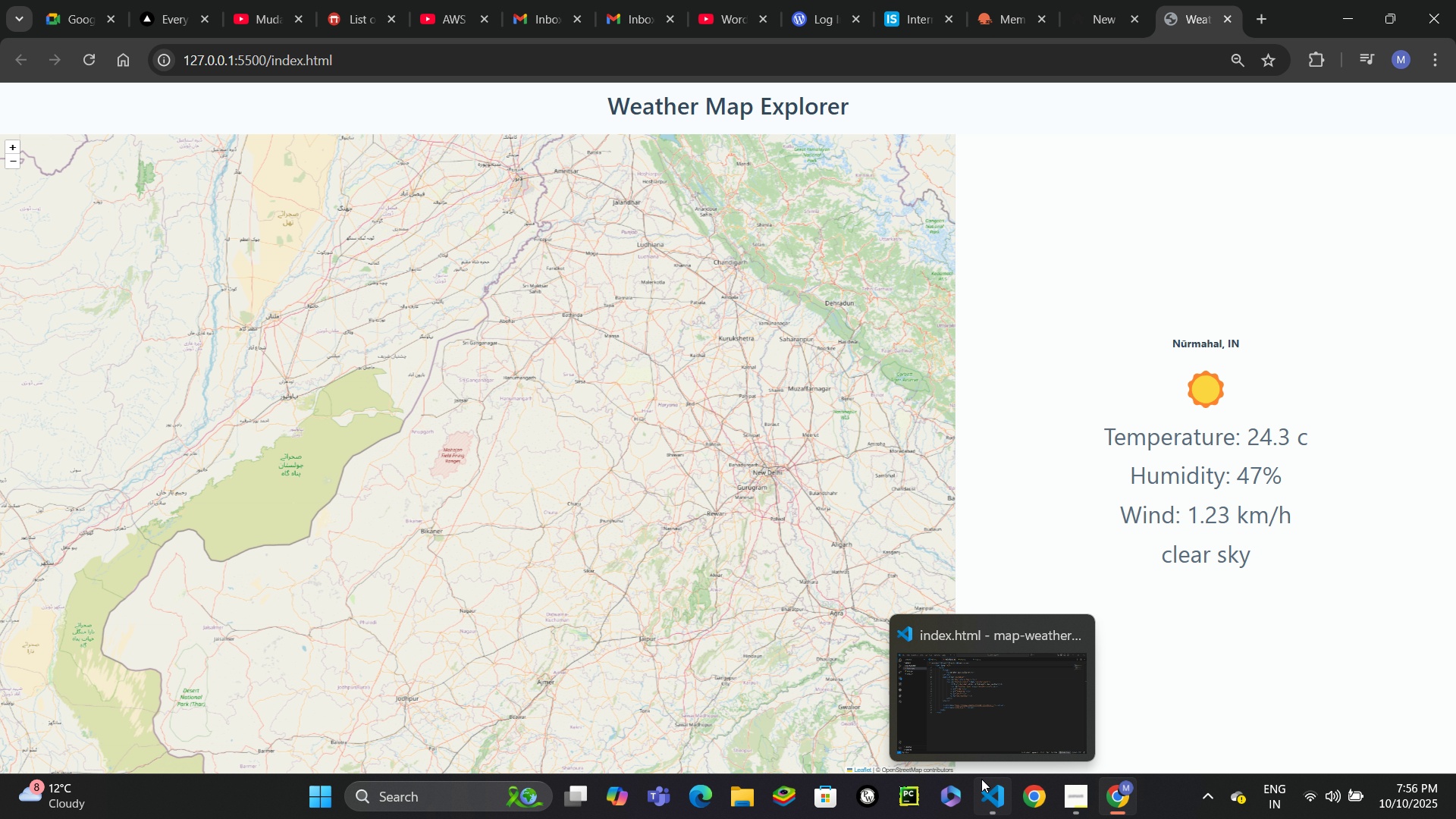 
right_click([1025, 325])
 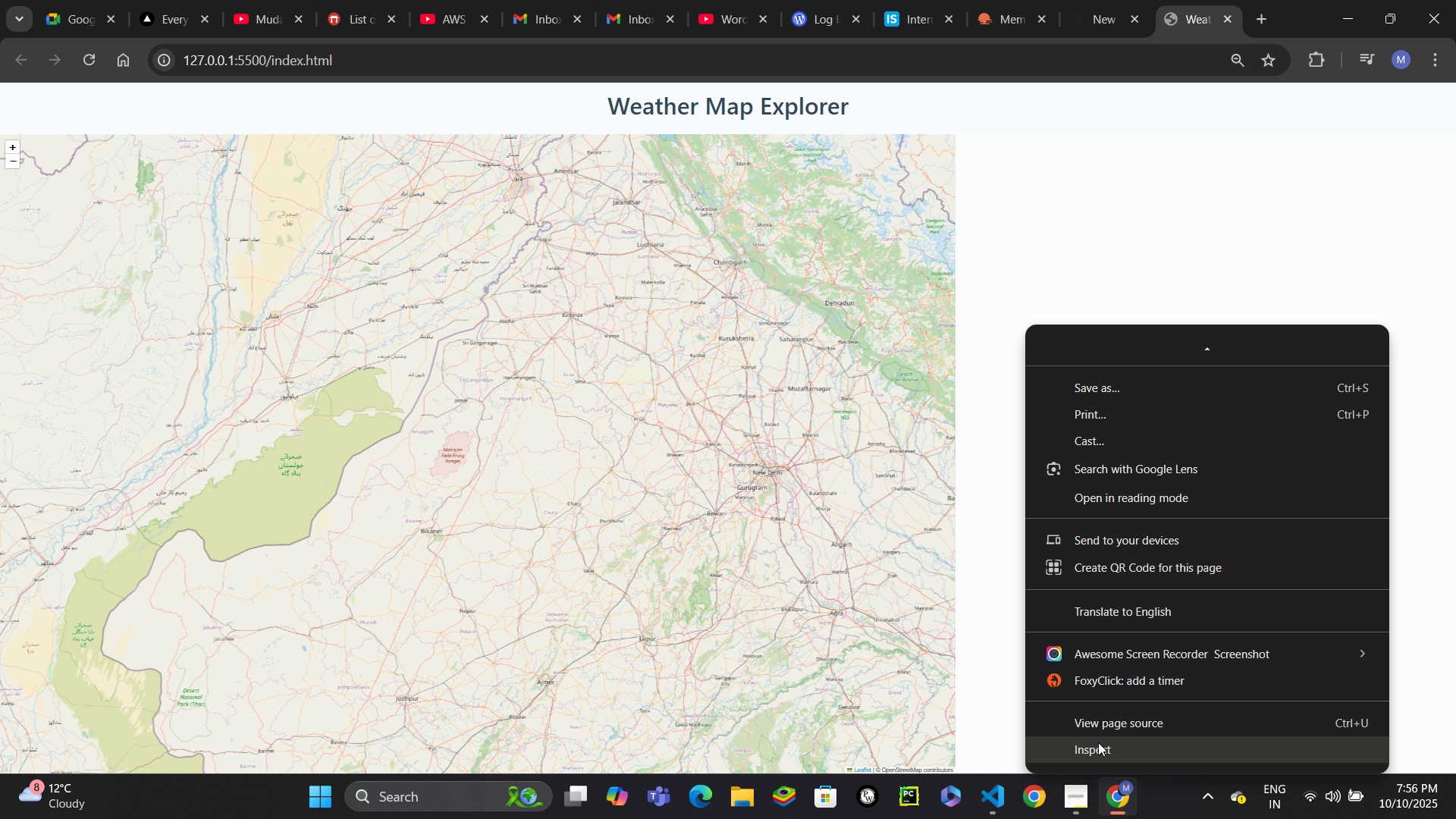 
left_click([1098, 744])
 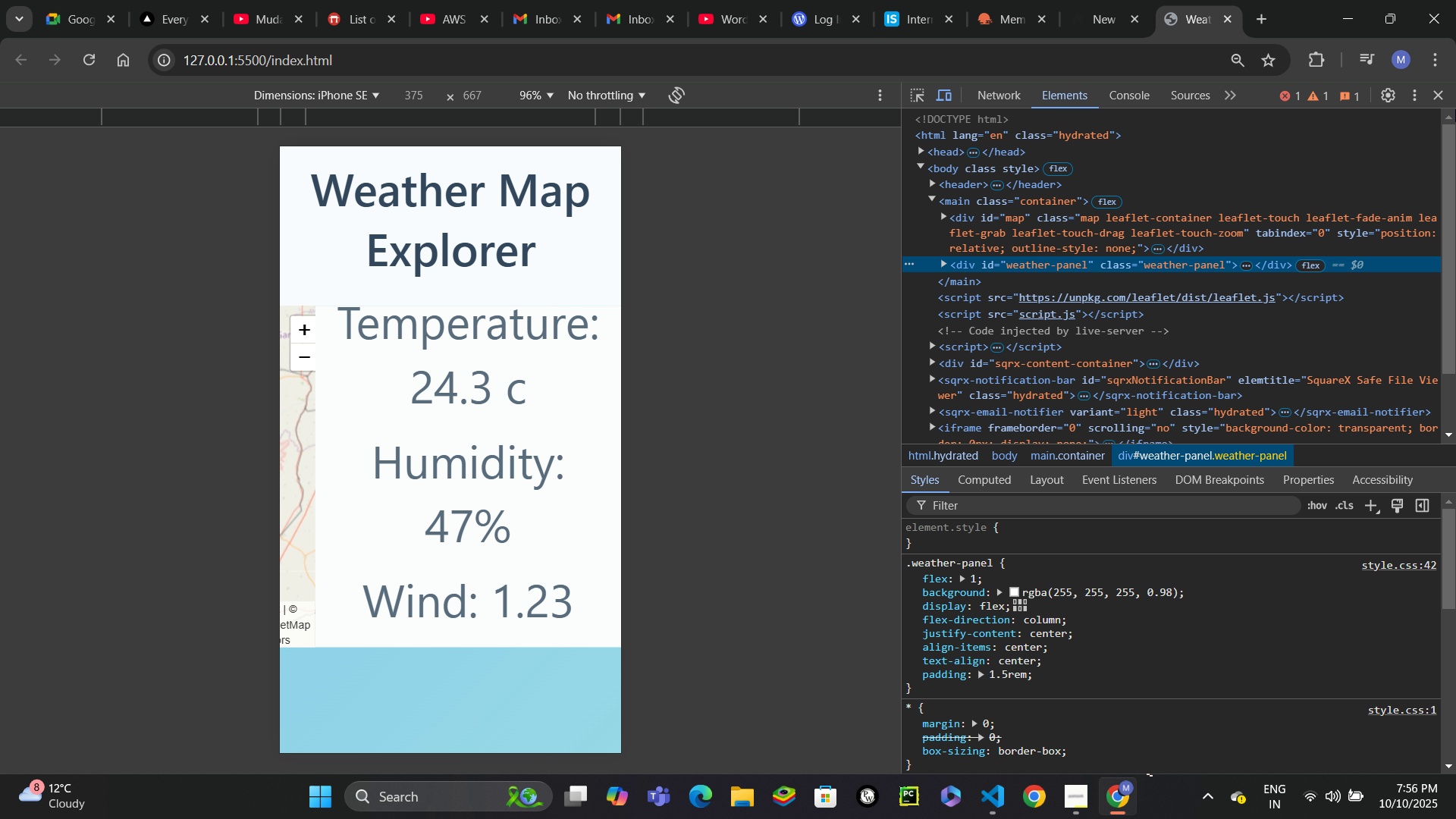 
left_click([1440, 92])
 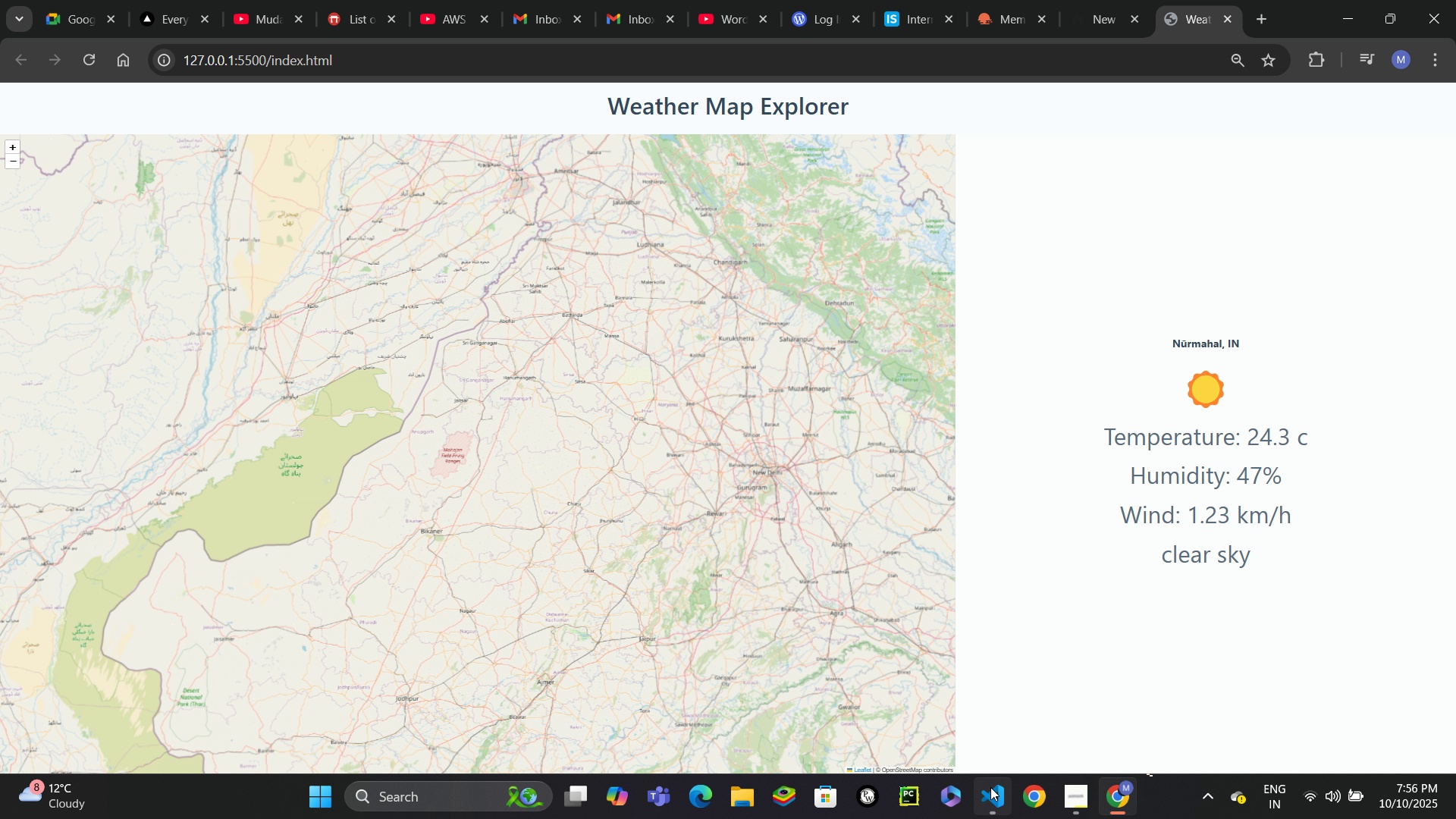 
left_click([990, 788])
 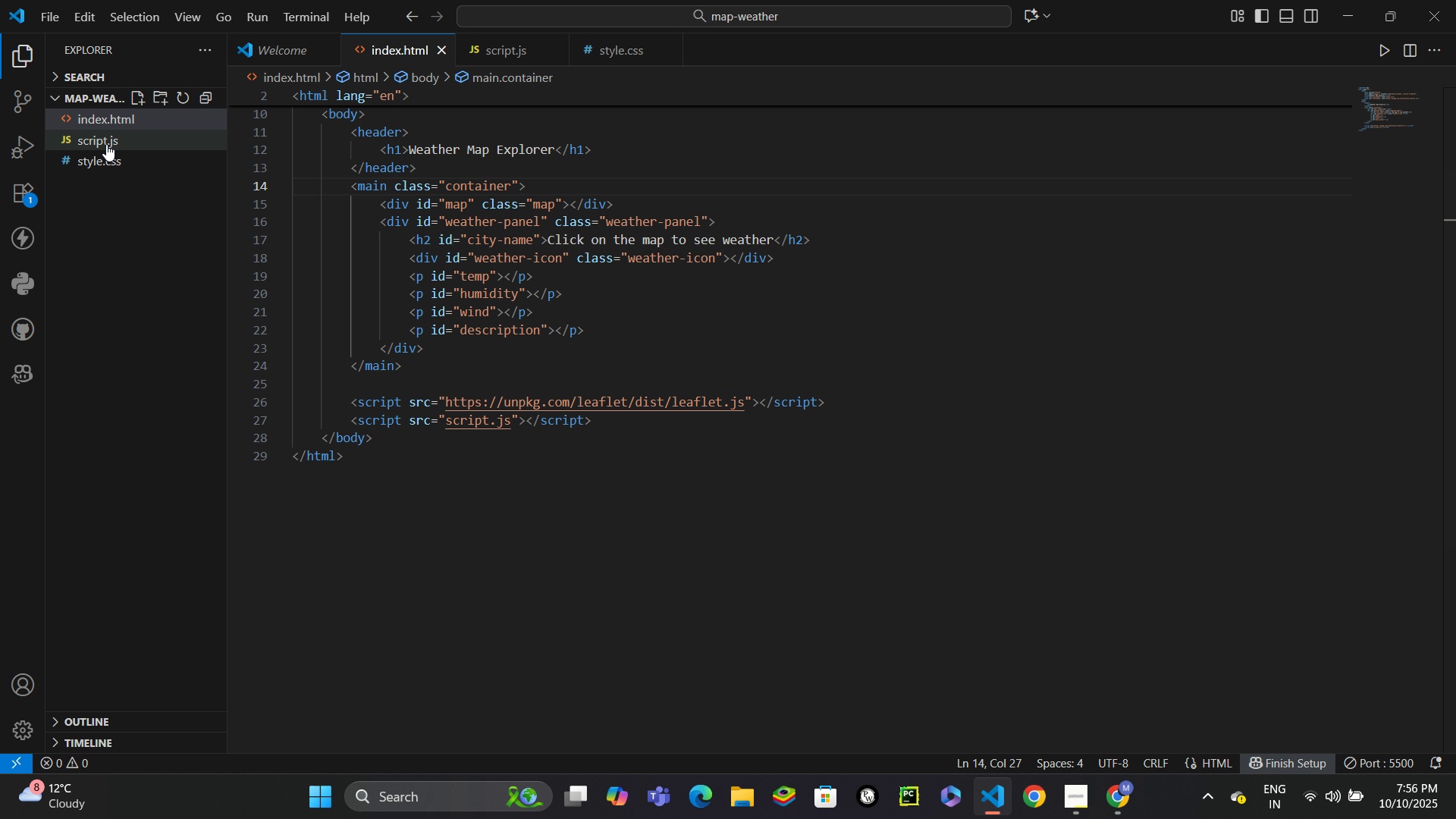 
left_click([106, 149])
 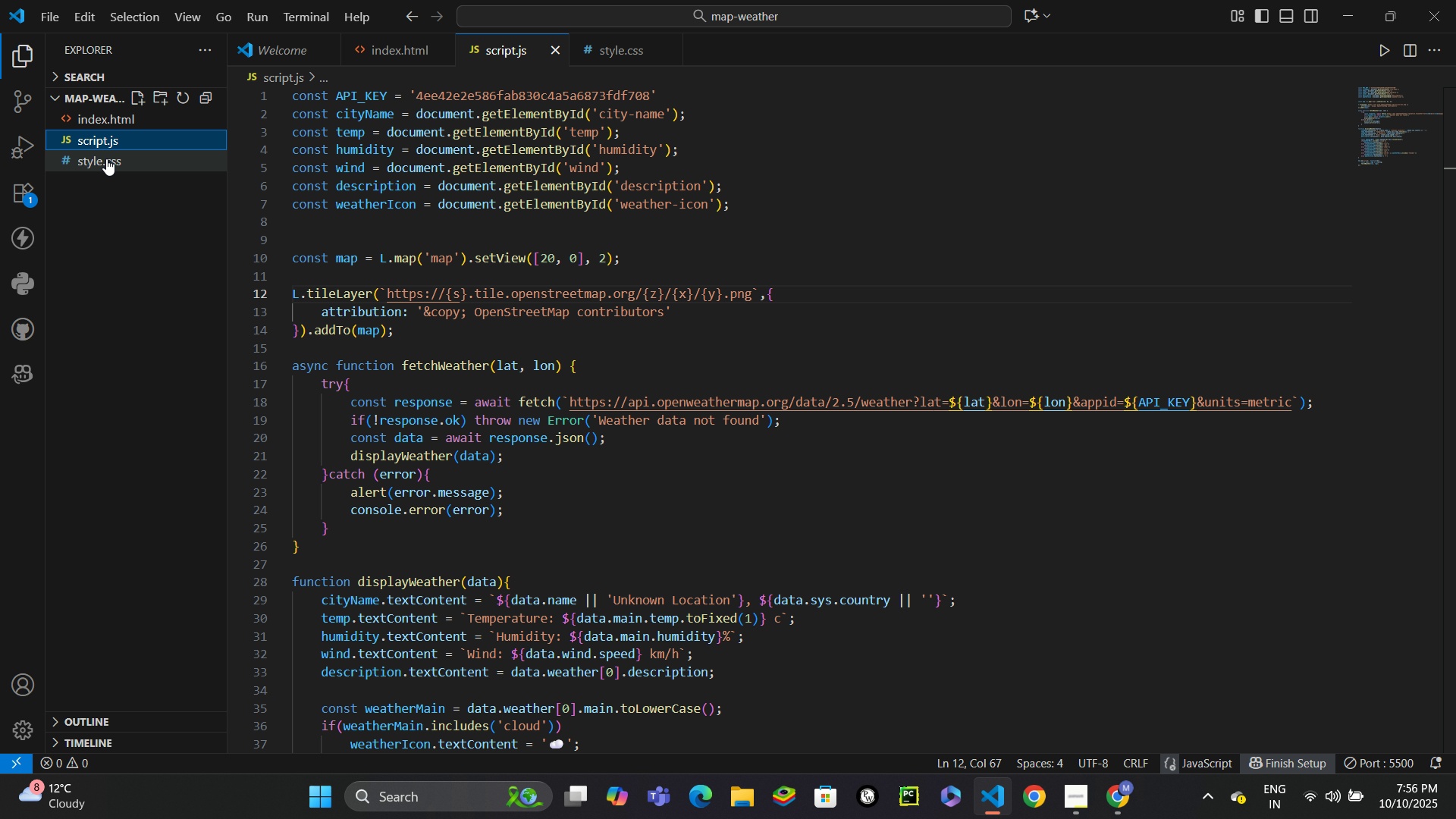 
left_click([106, 158])
 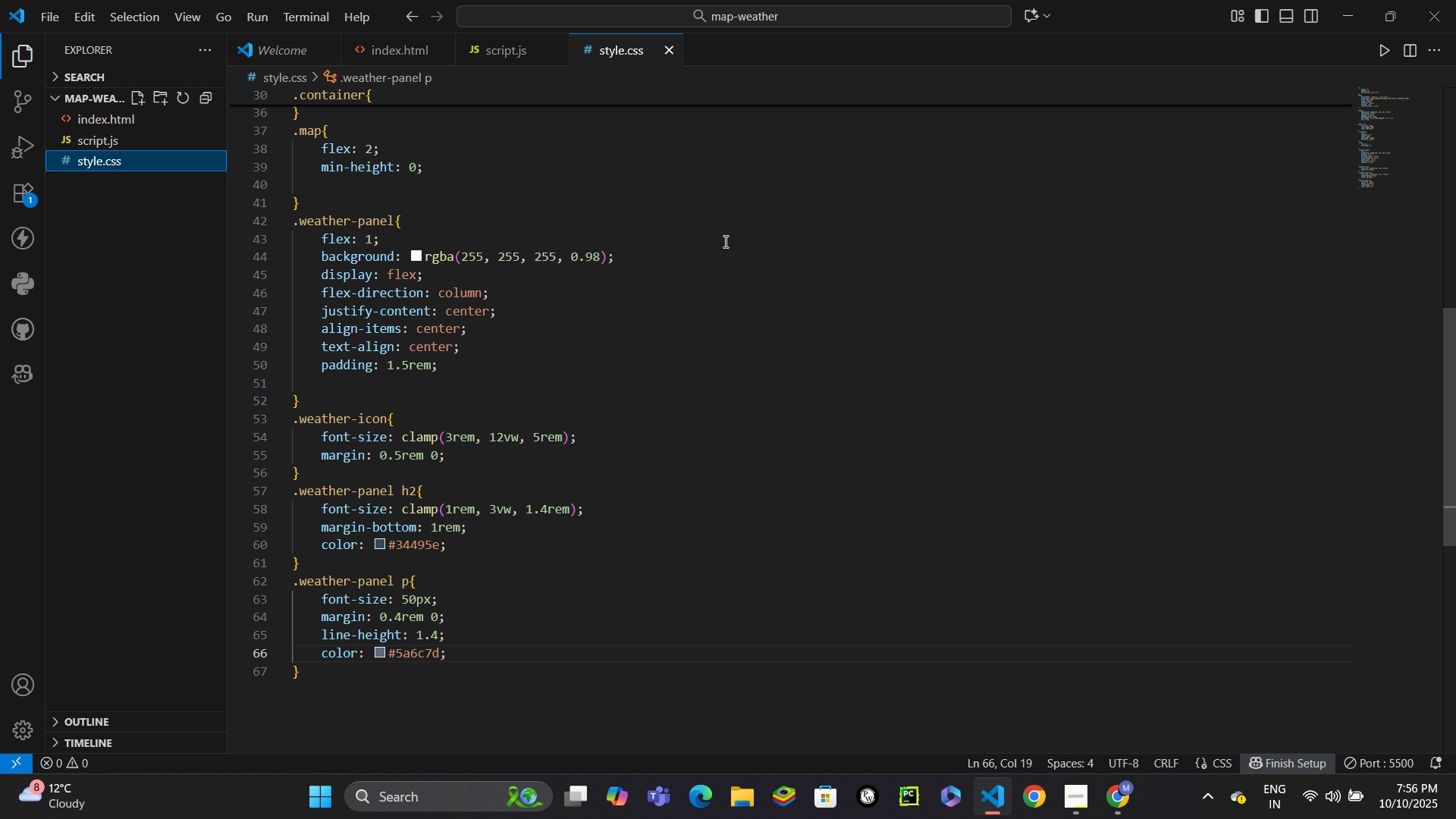 
scroll: coordinate [726, 262], scroll_direction: none, amount: 0.0
 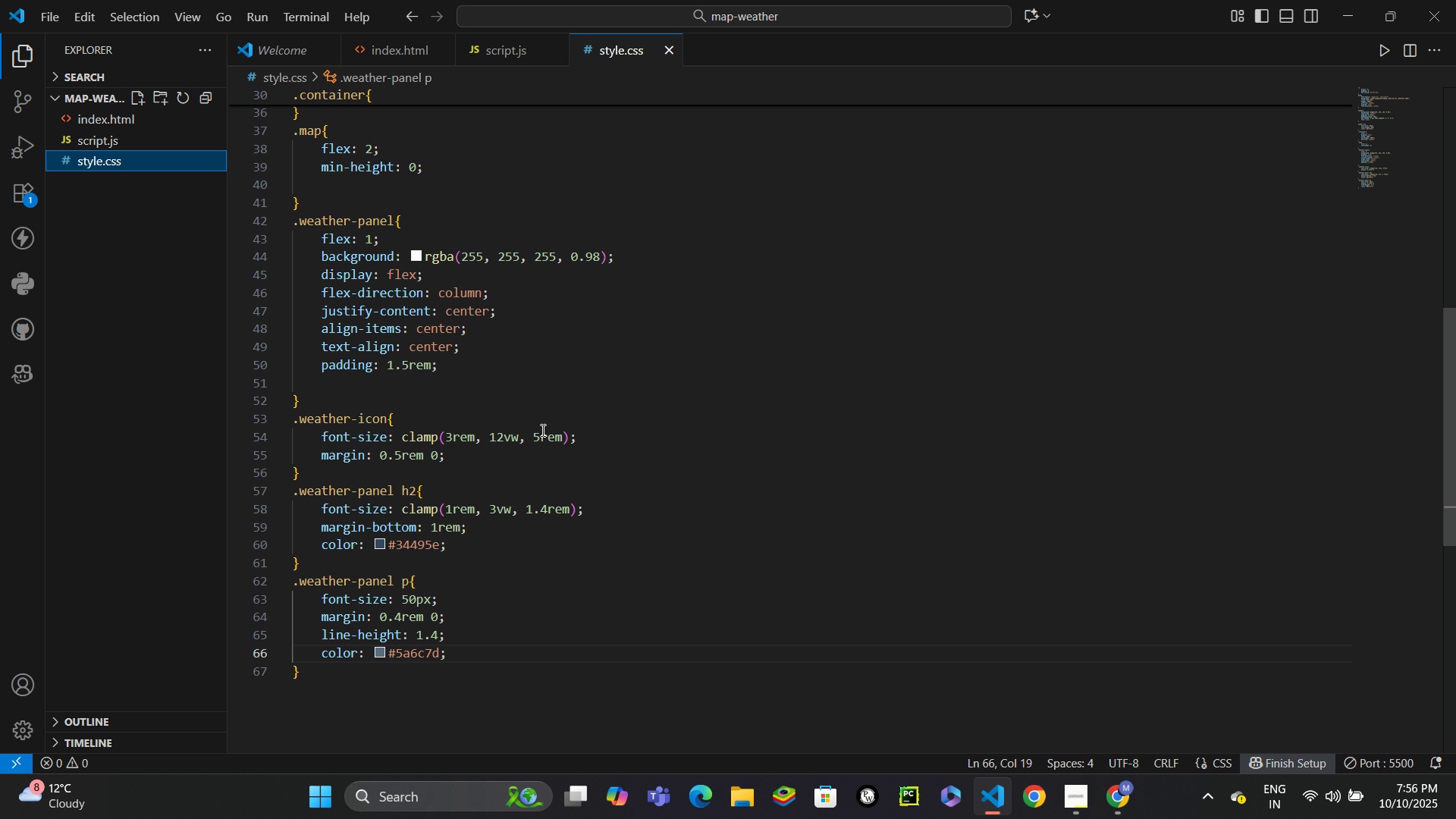 
scroll: coordinate [538, 466], scroll_direction: down, amount: 2.0
 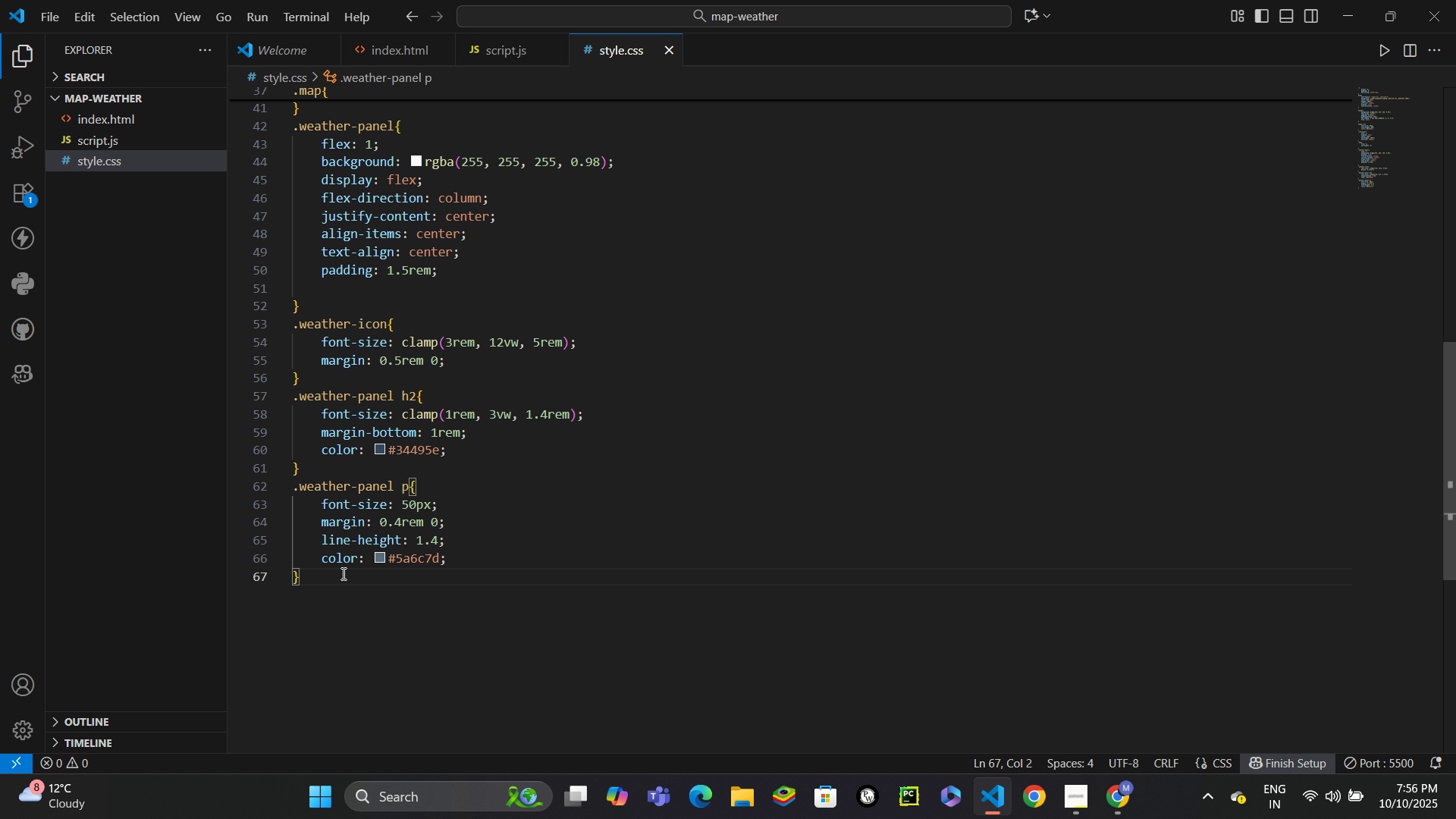 
key(Enter)
 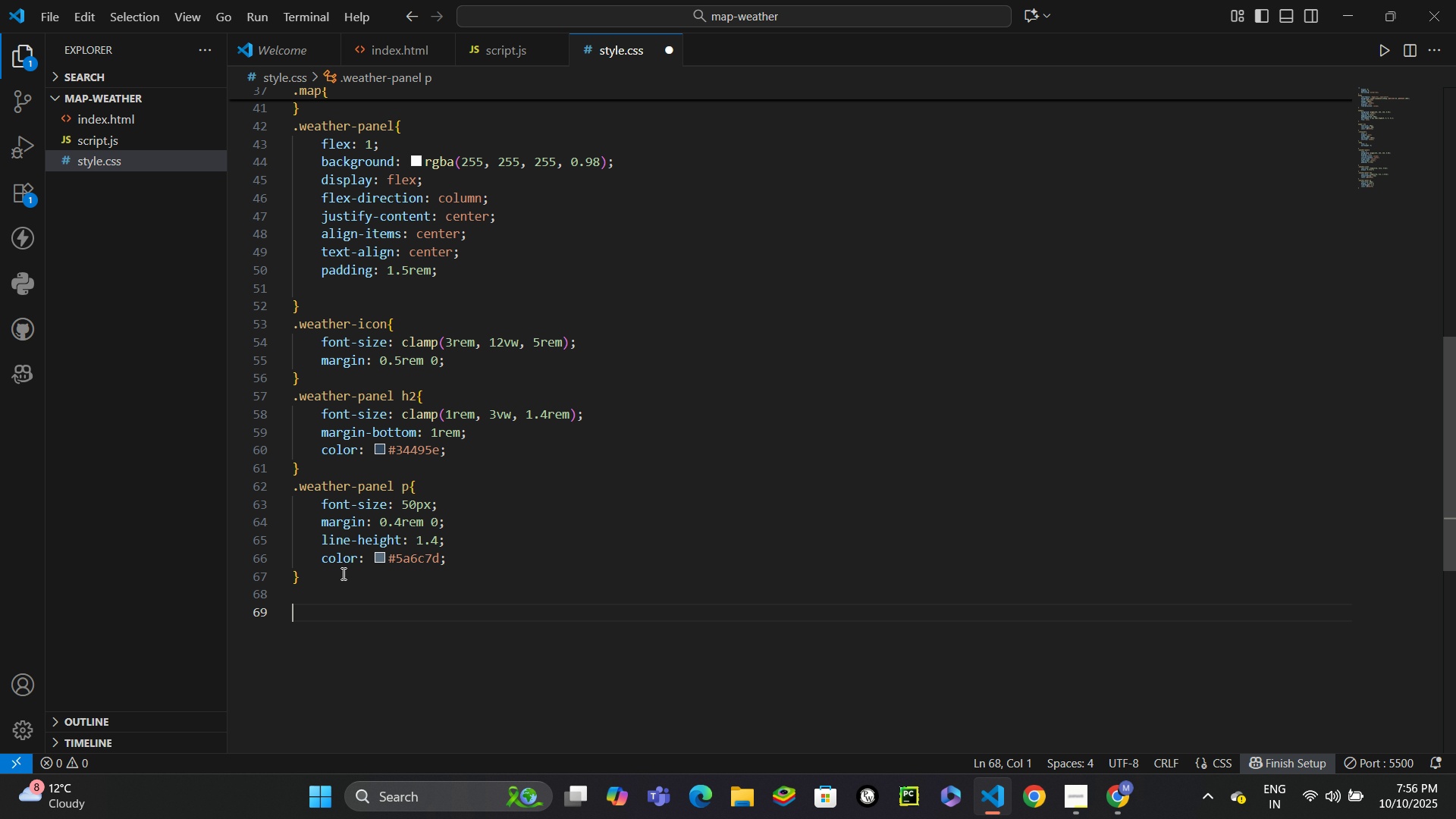 
key(Enter)
 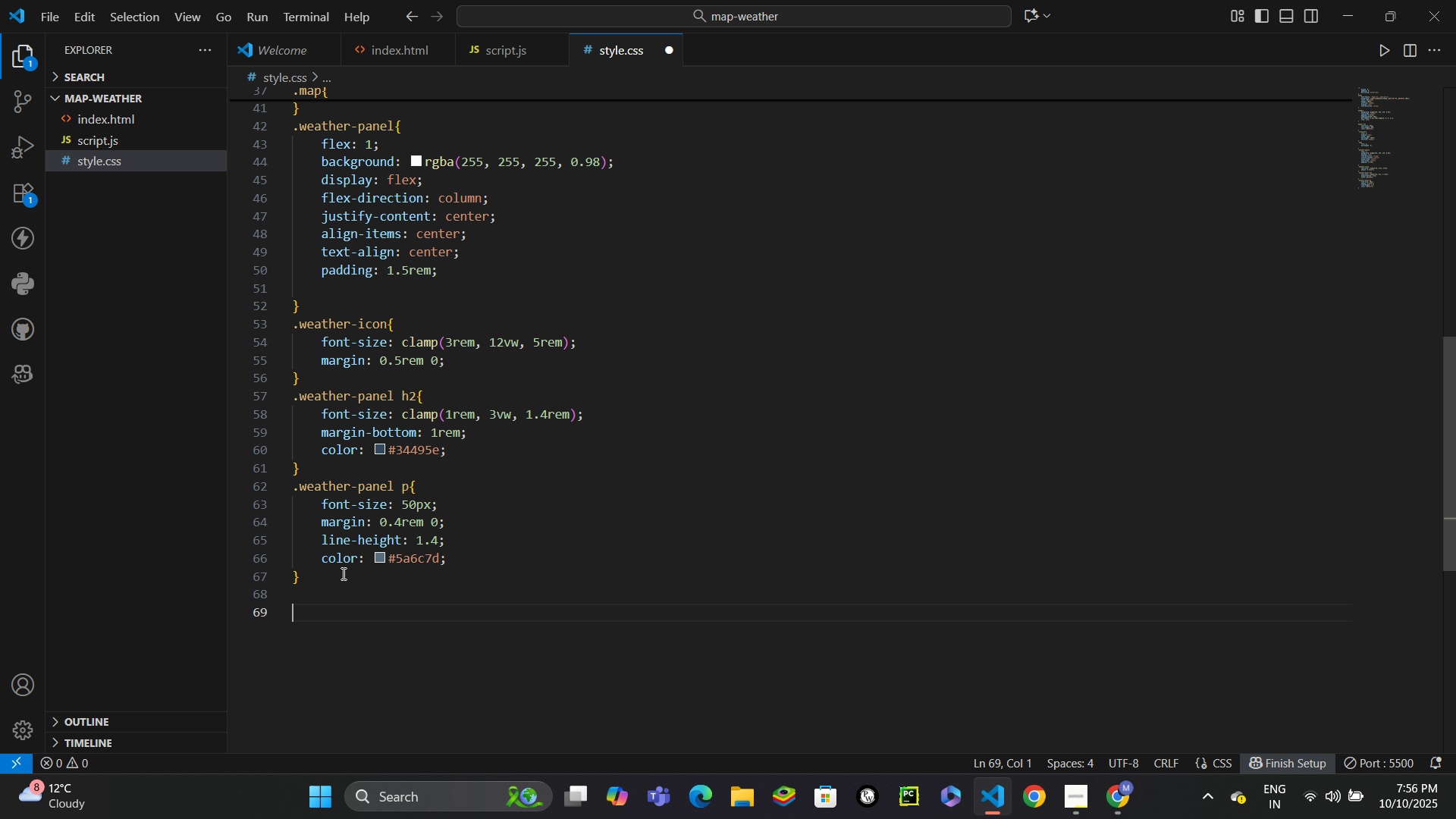 
wait(8.95)
 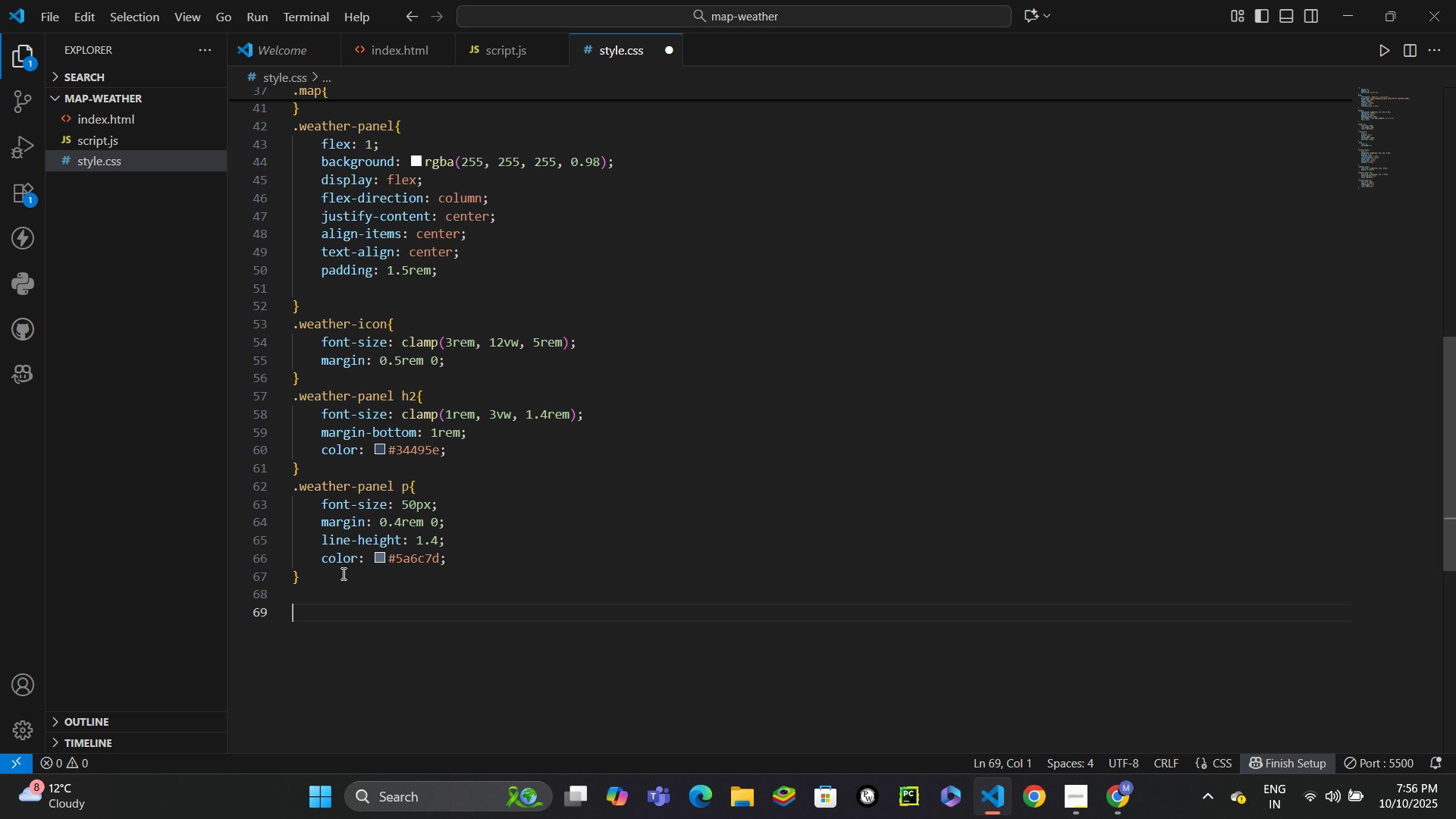 
type(@media (max-width: 768px)
 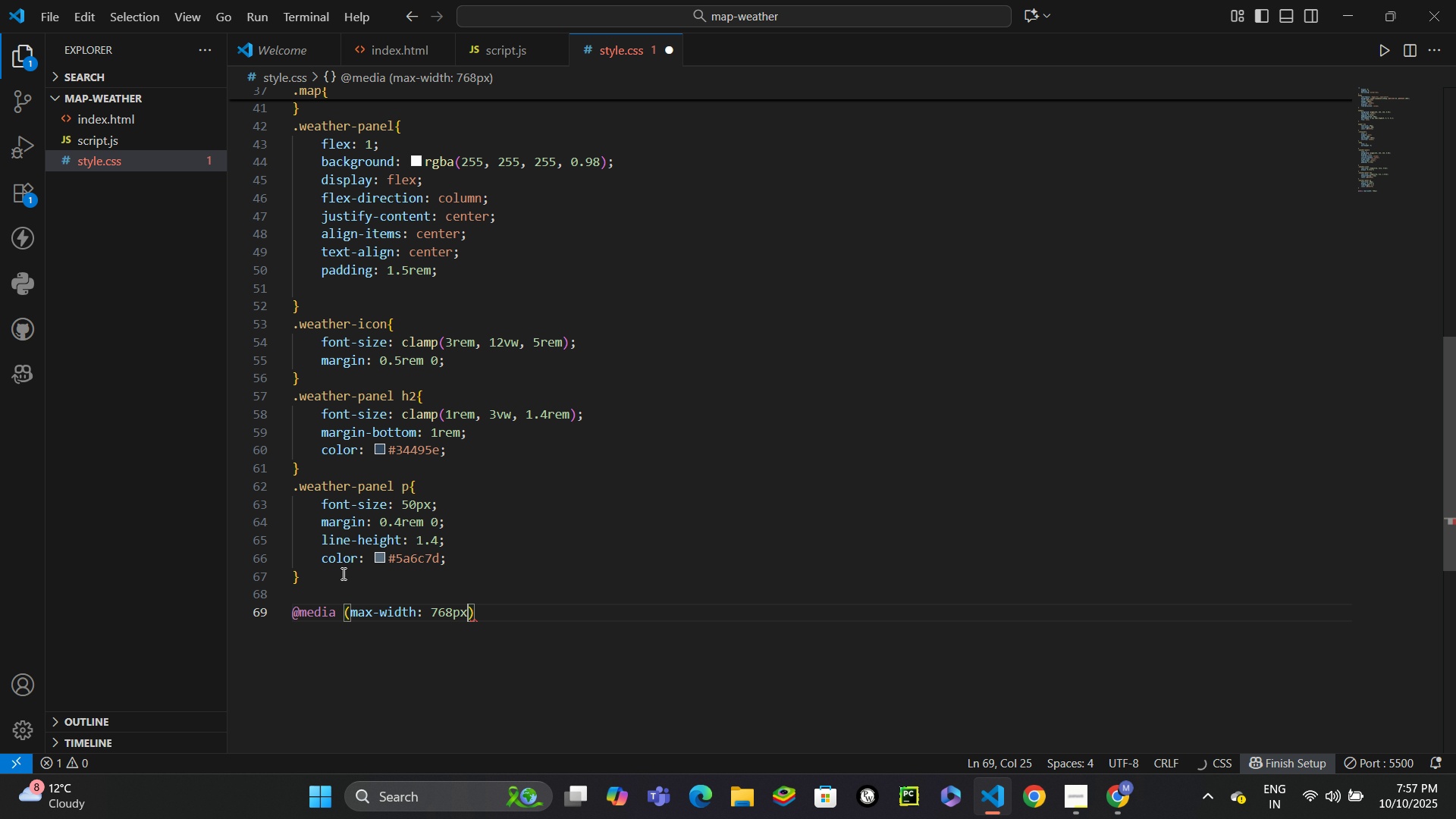 
key(ArrowRight)
 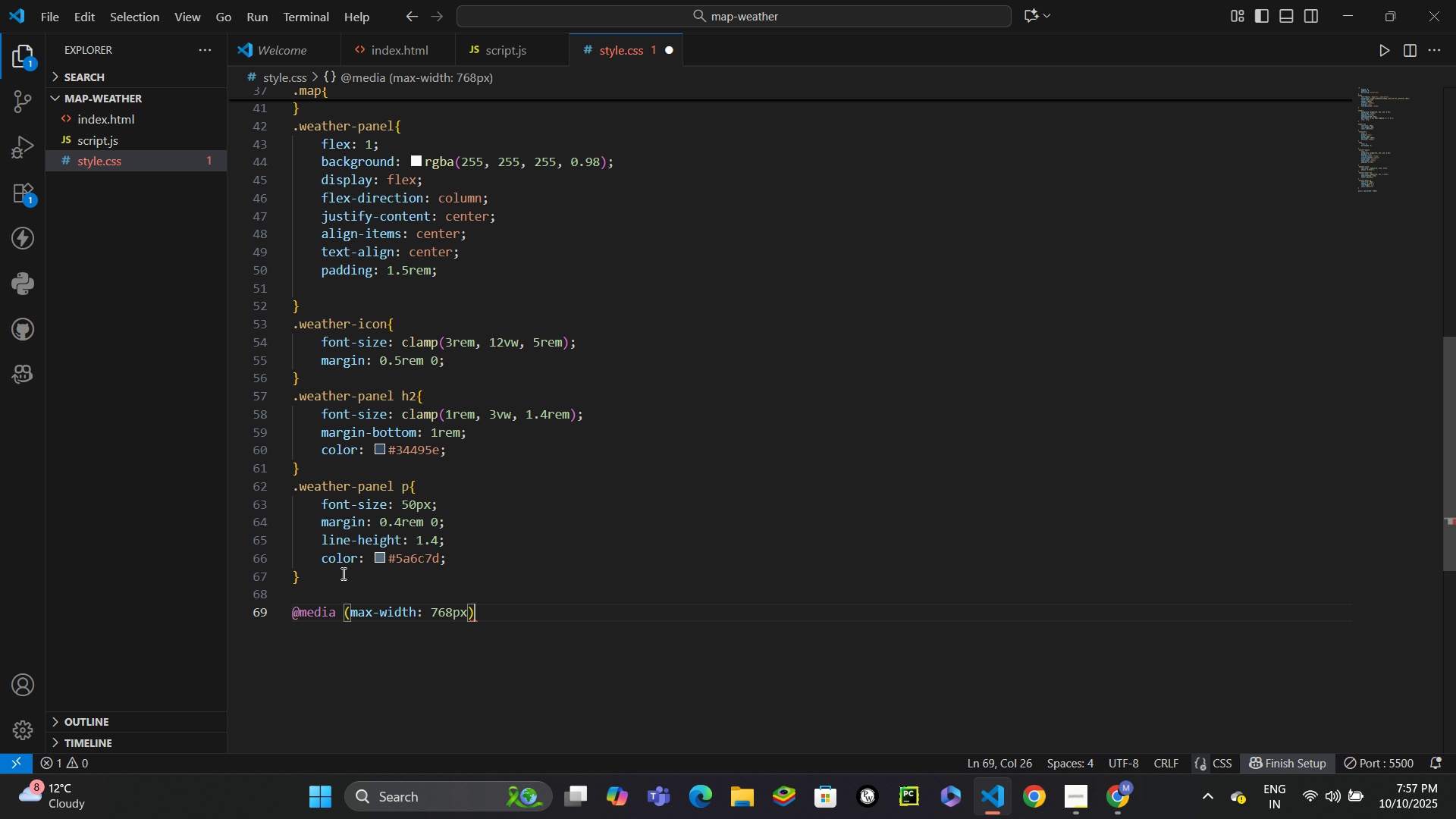 
key(Shift+BracketLeft)
 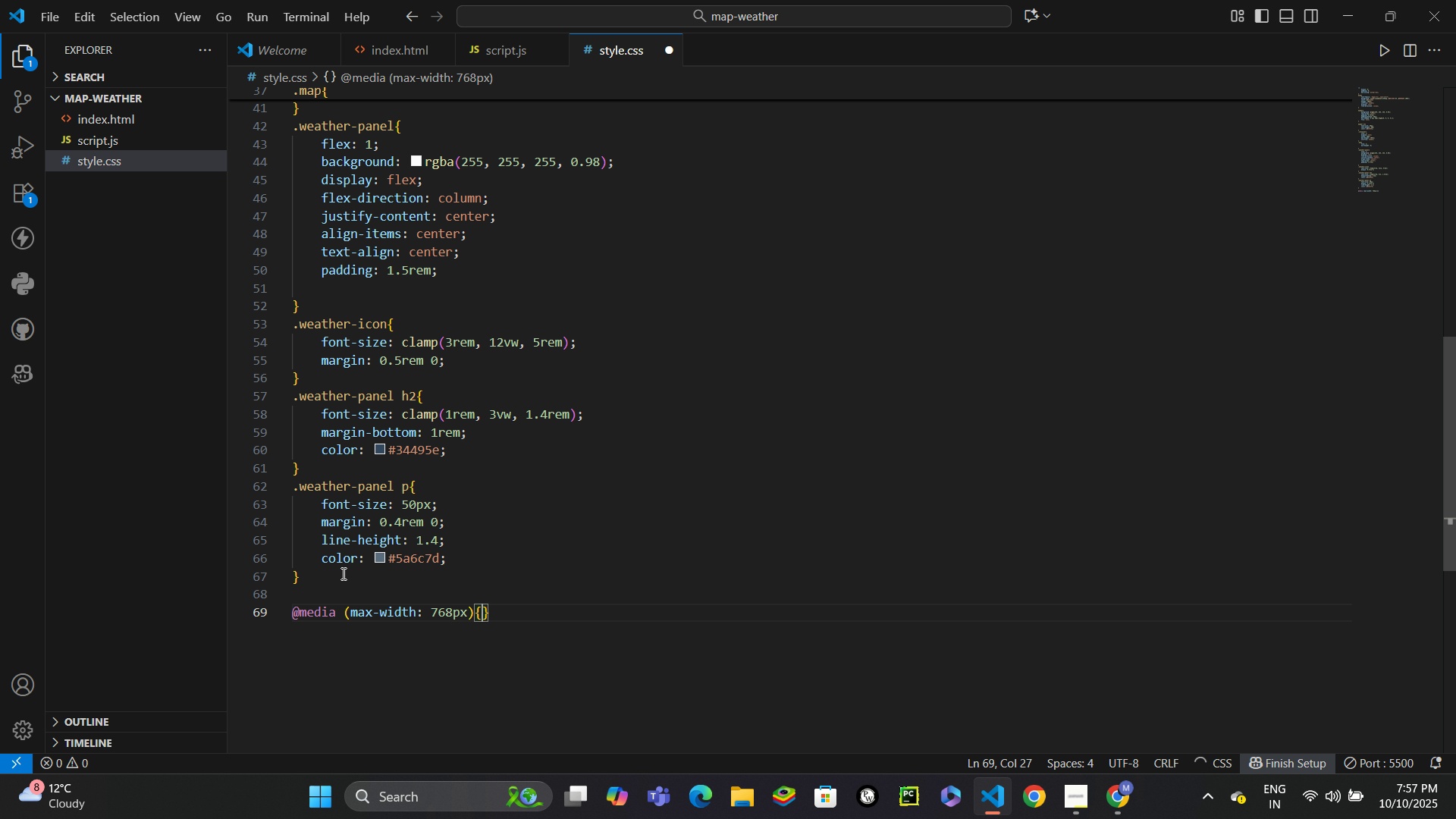 
key(Enter)
 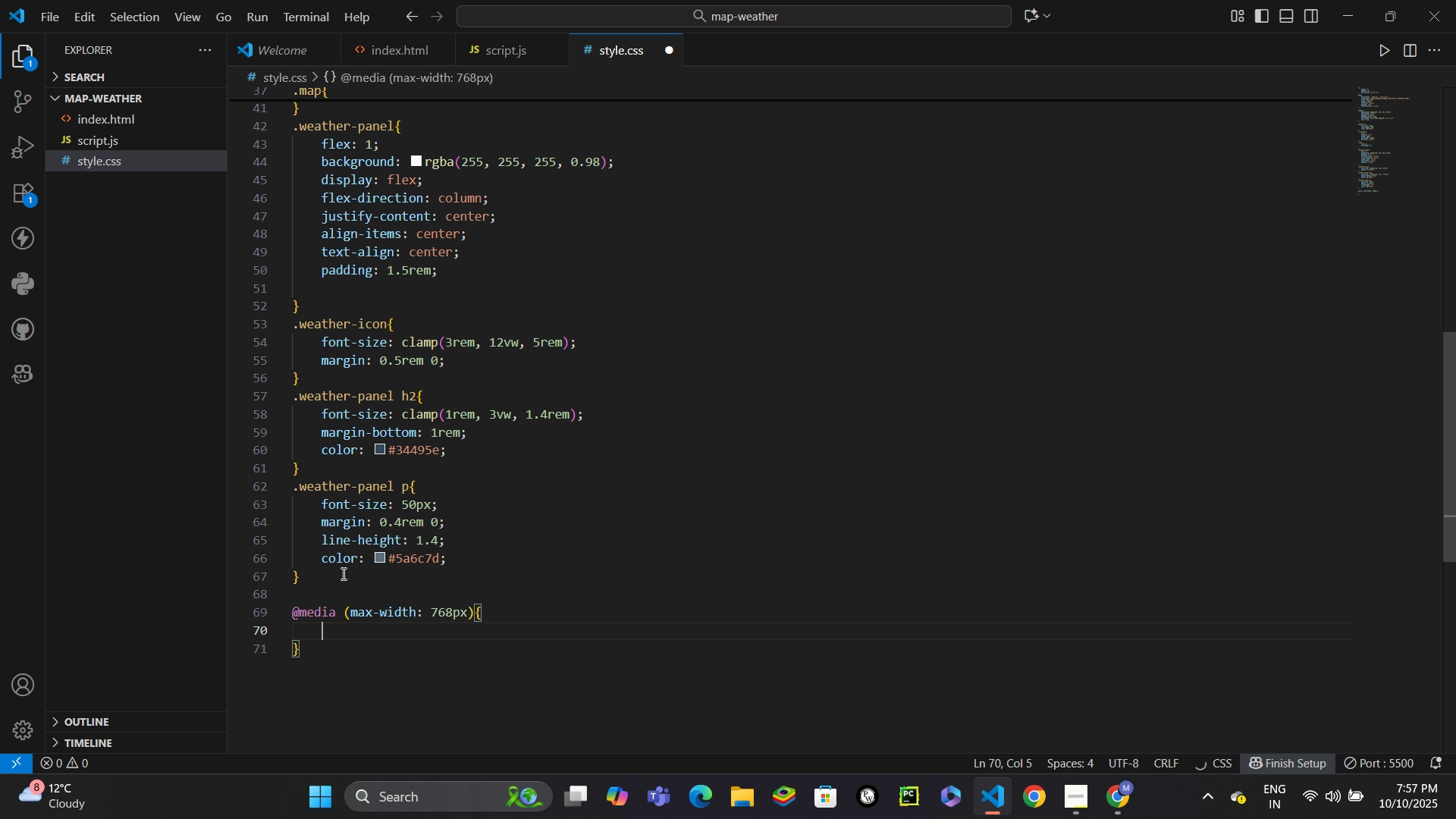 
type(body{)
 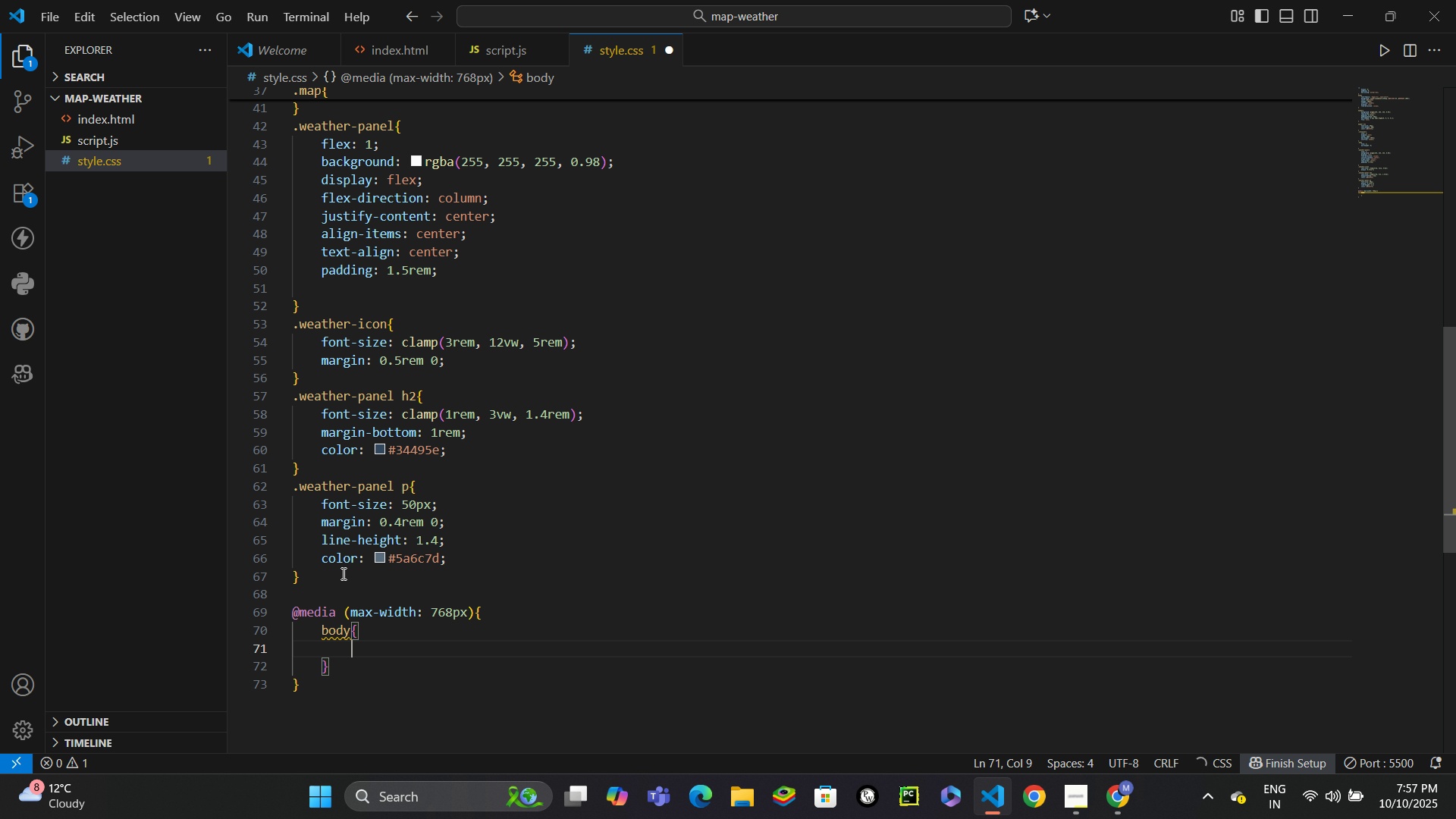 
 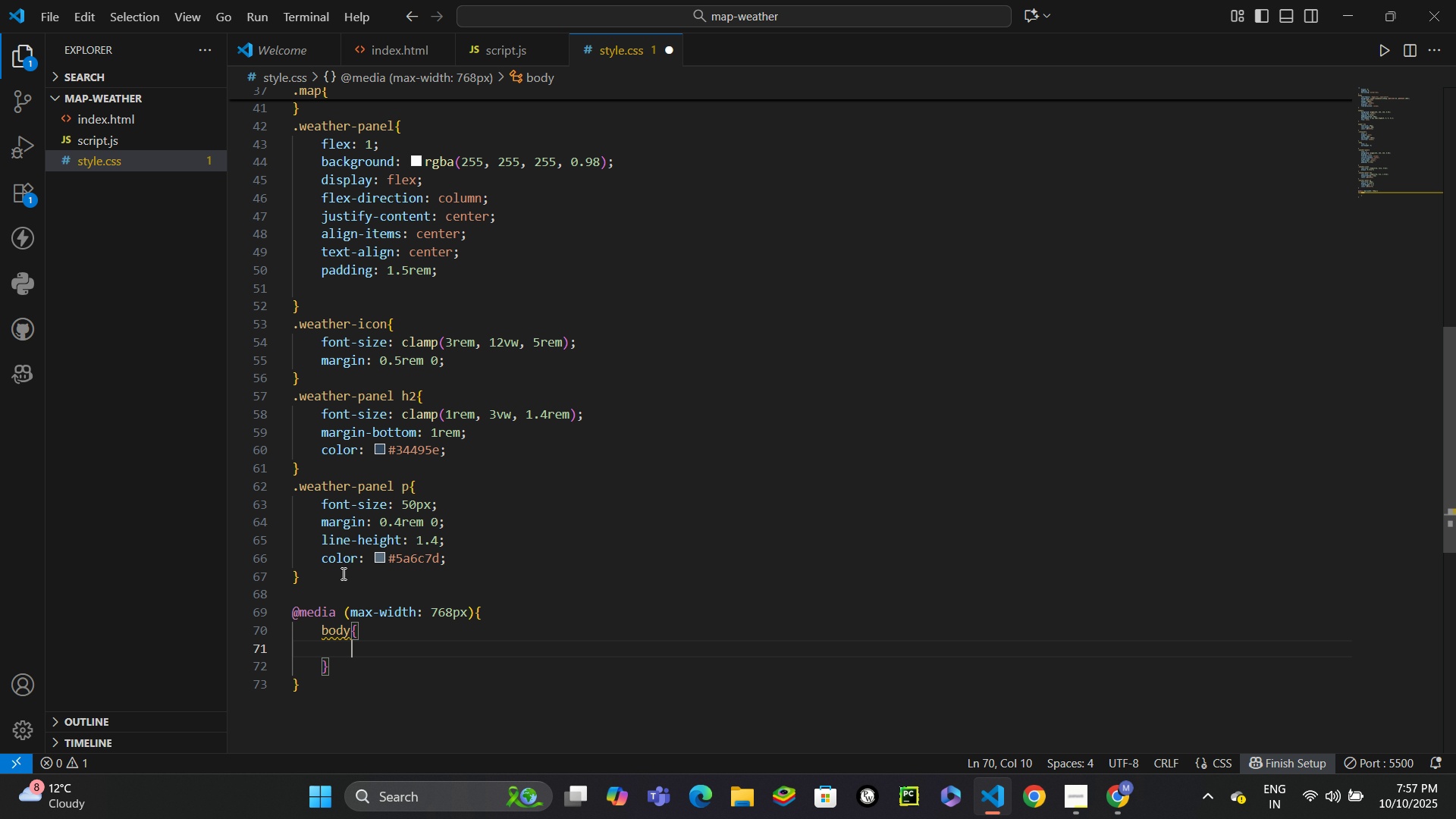 
key(Enter)
 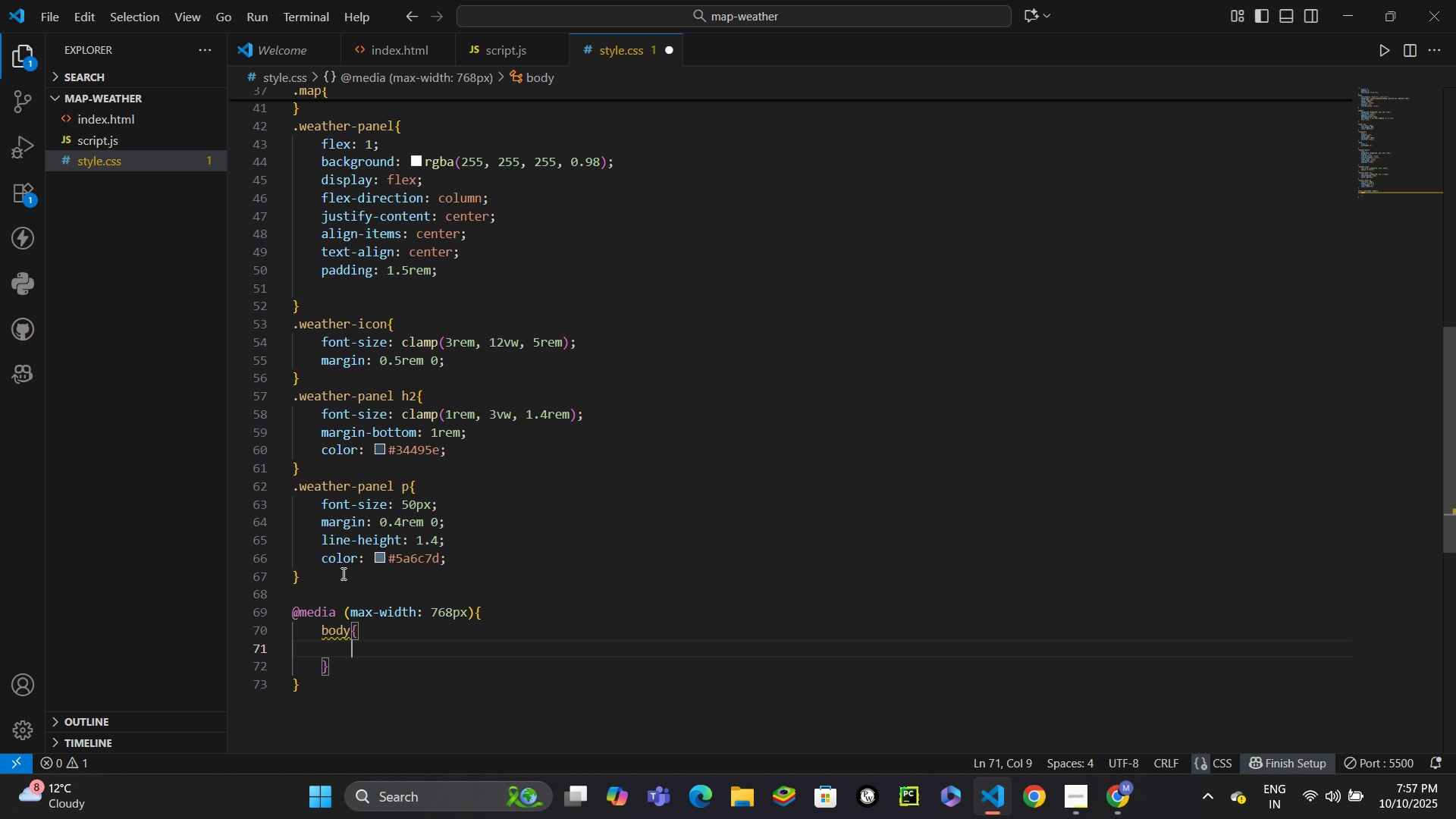 
type(overflow: auto;)
 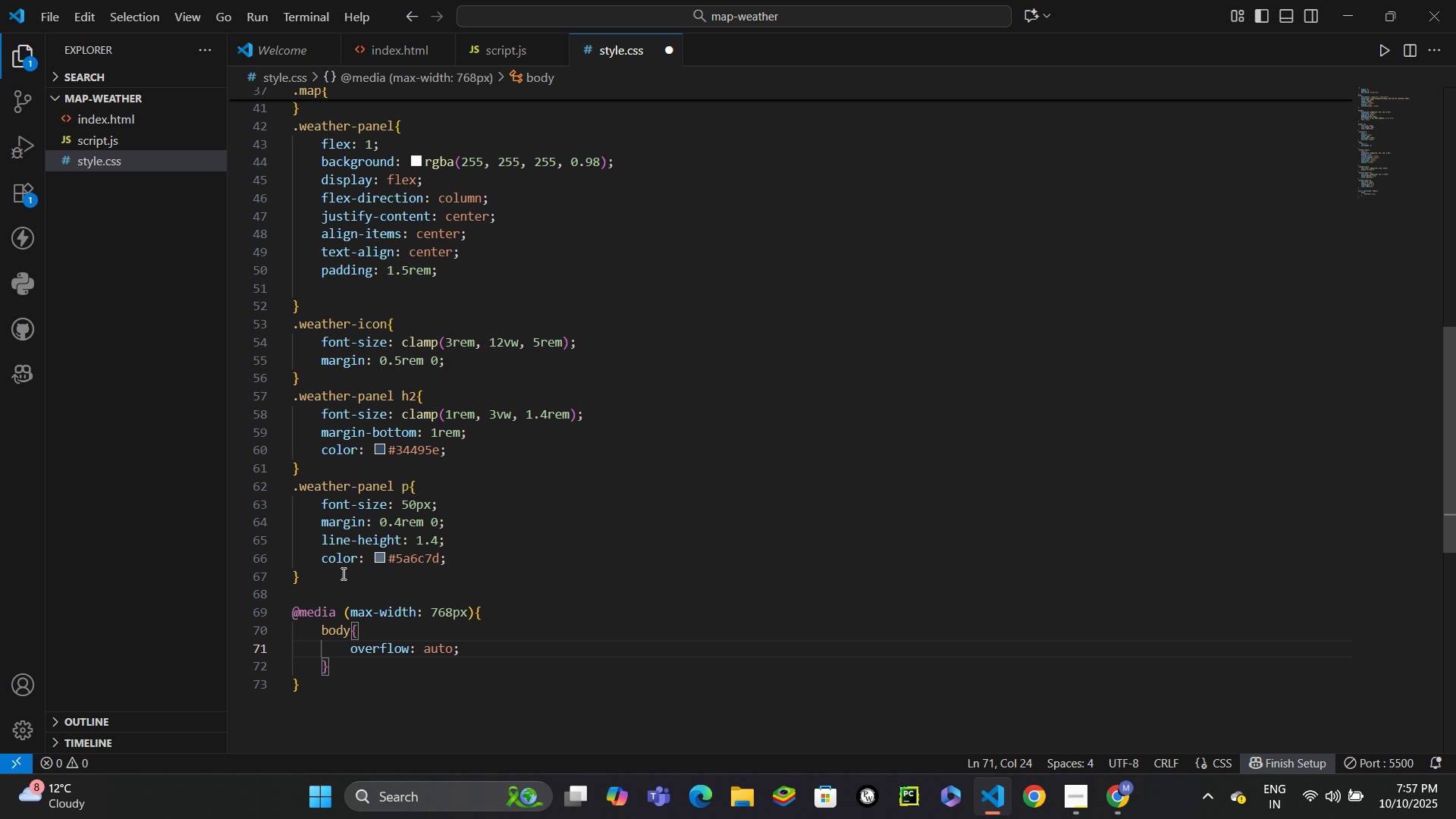 
key(ArrowDown)
 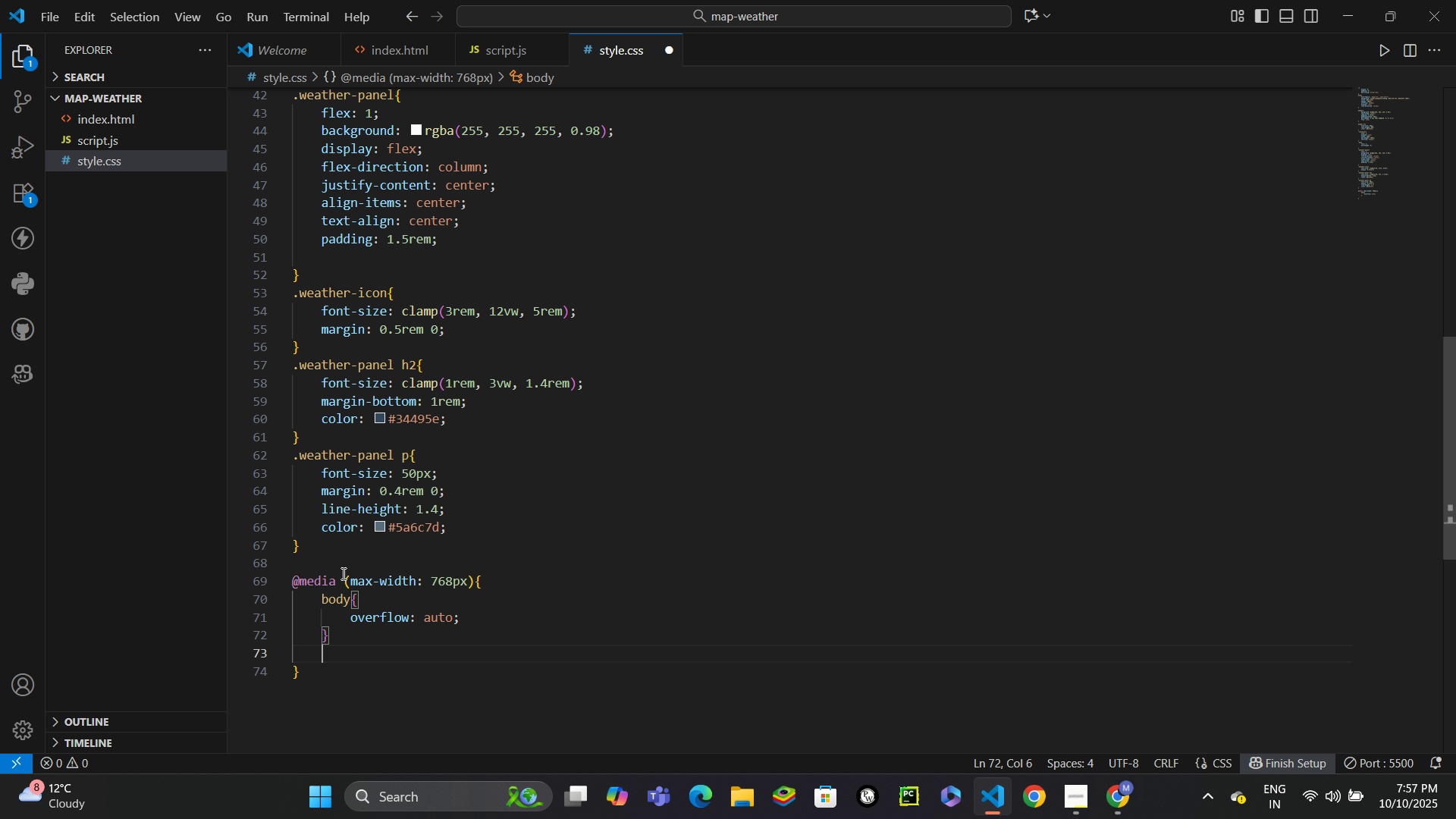 
key(Enter)
 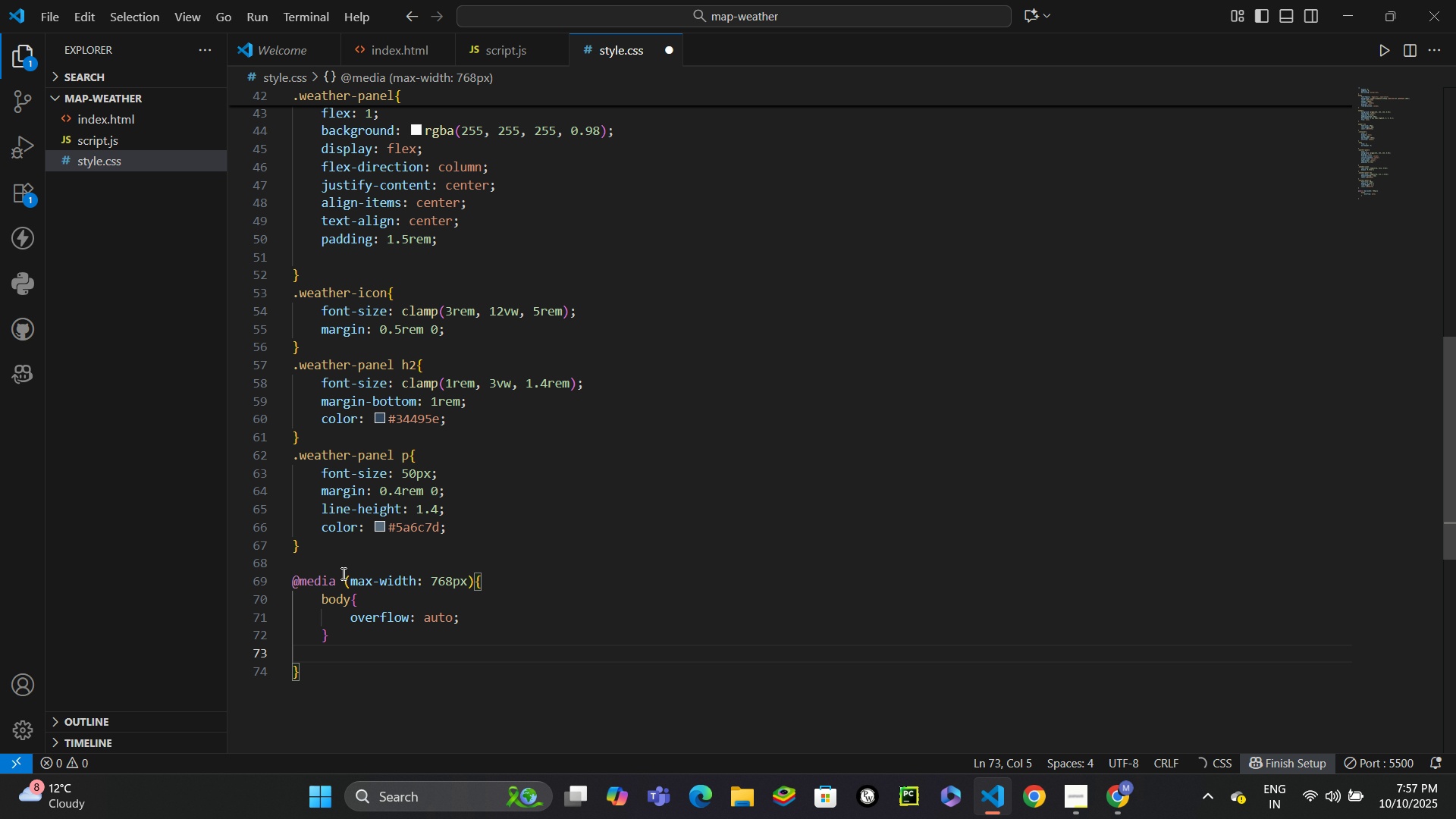 
type(co)
key(Backspace)
key(Backspace)
type(.con)
 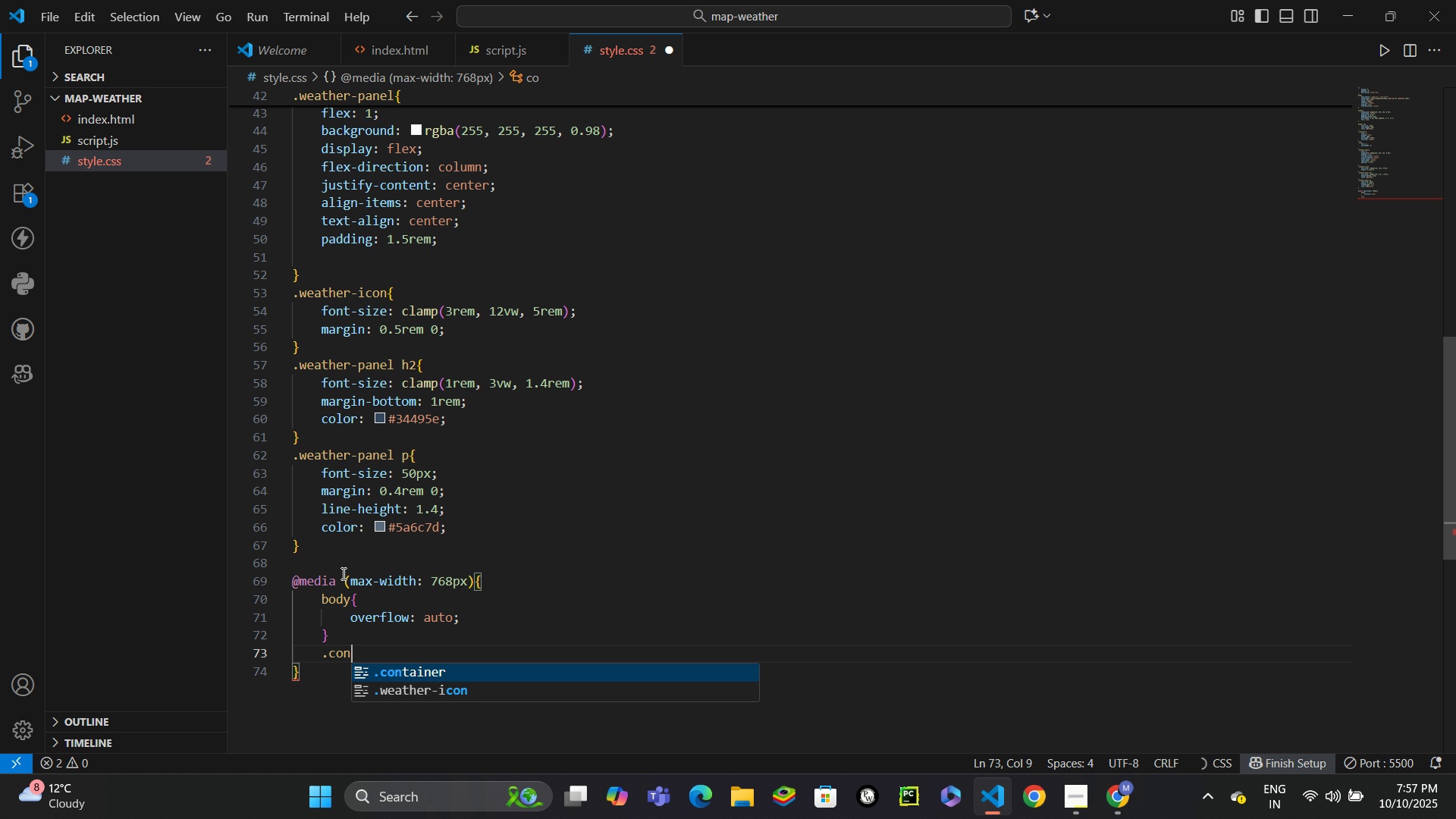 
key(Enter)
 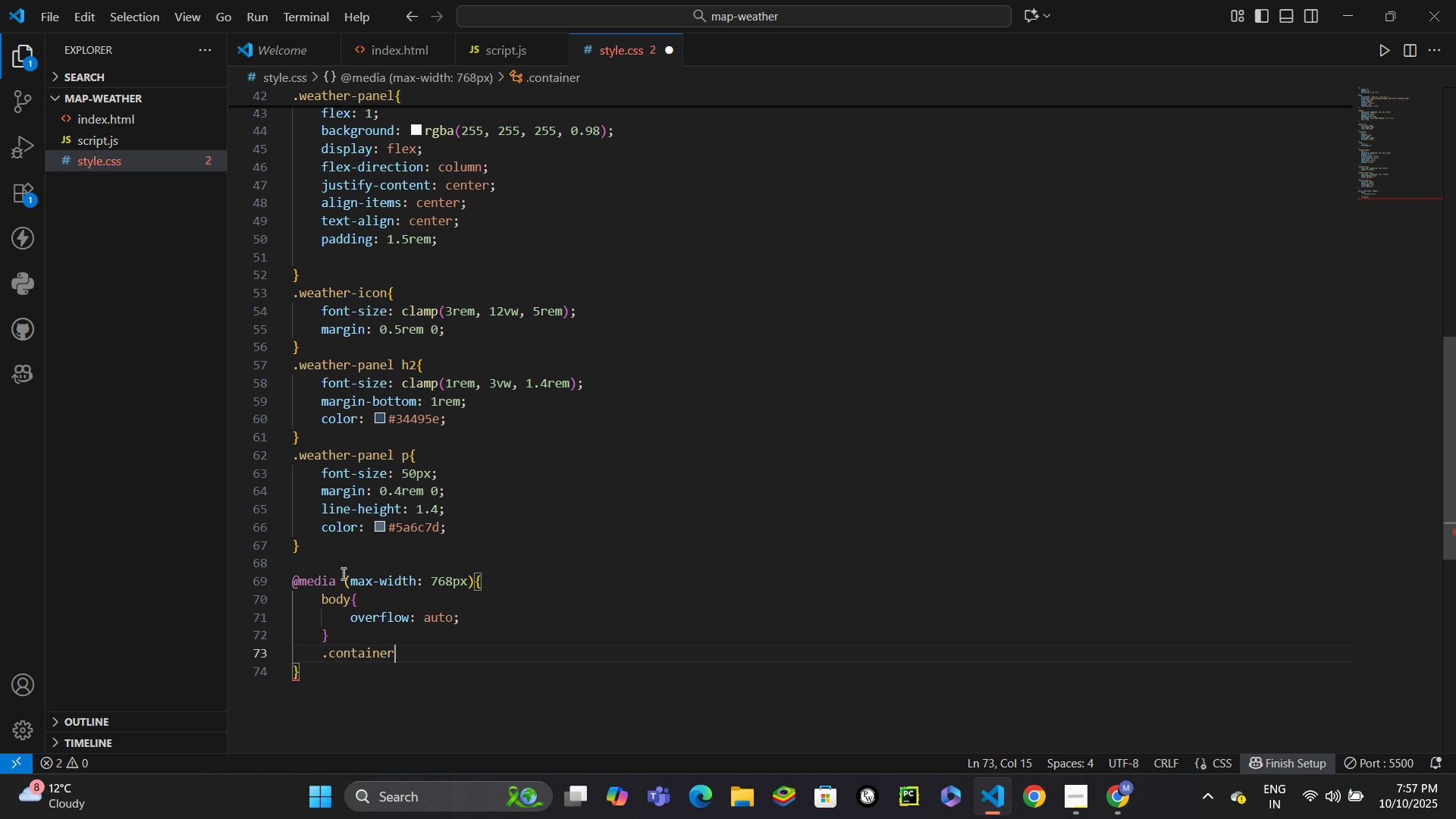 
key(Shift+BracketLeft)
 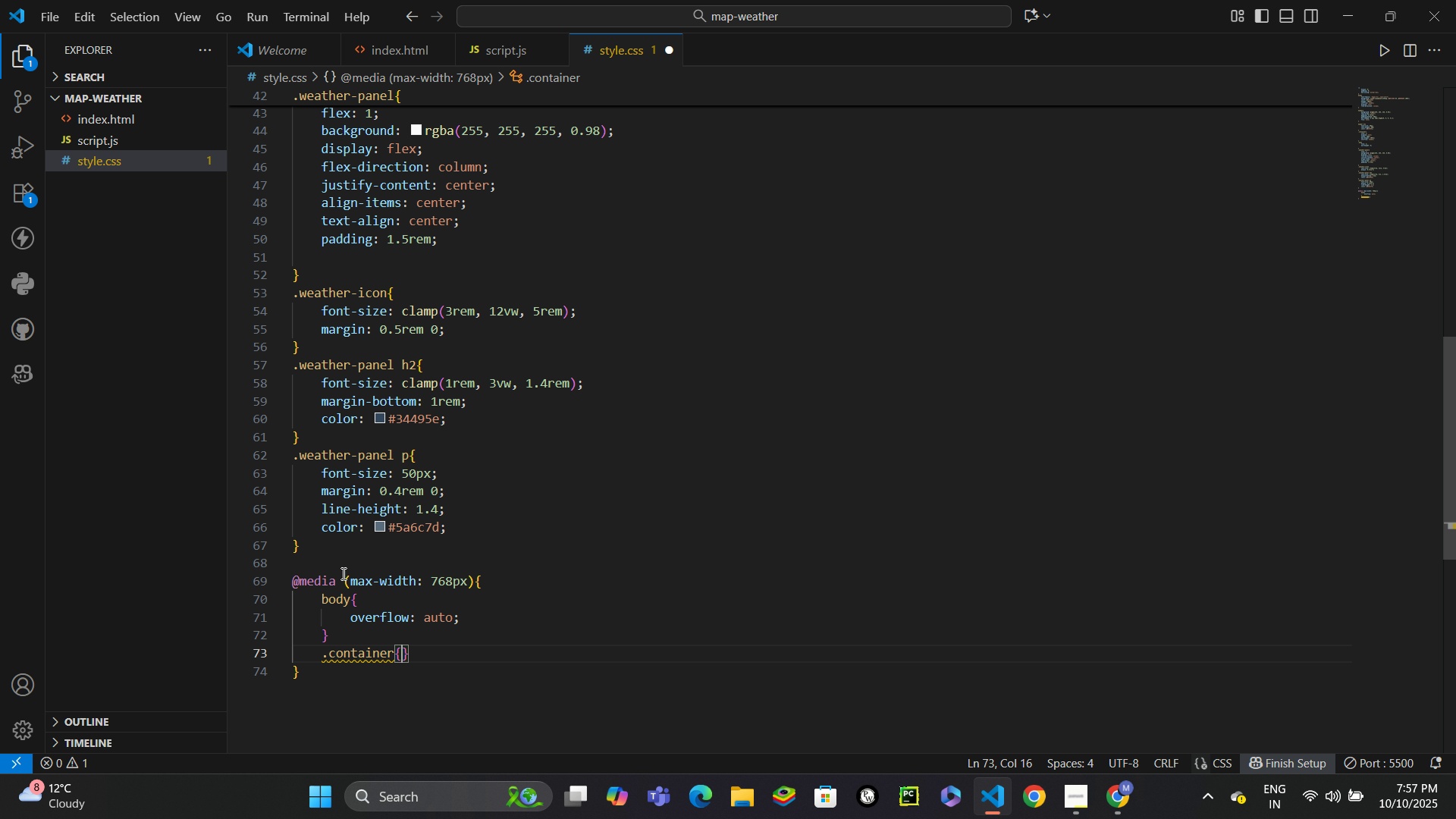 
key(Enter)
 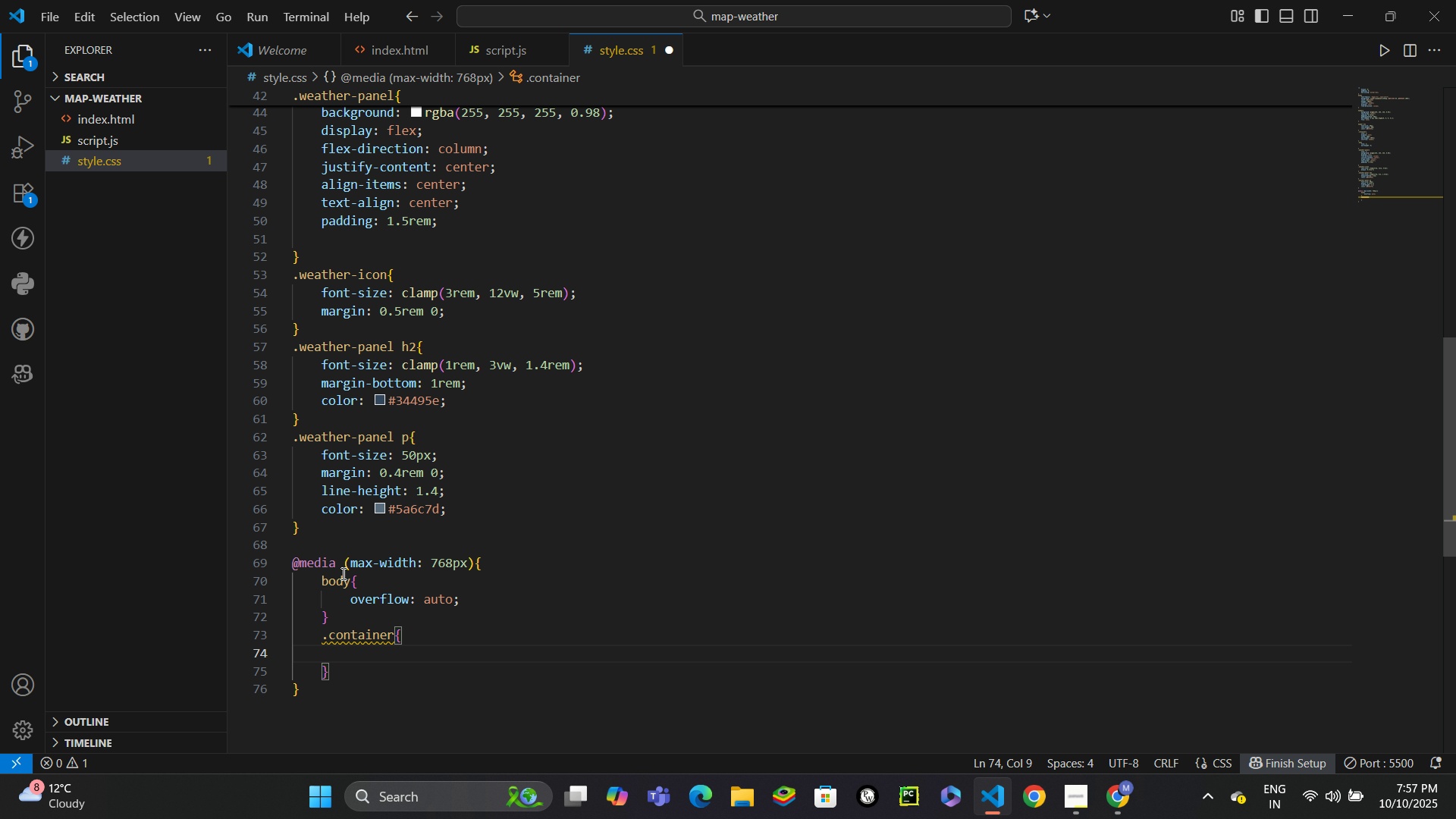 
type(flexd)
 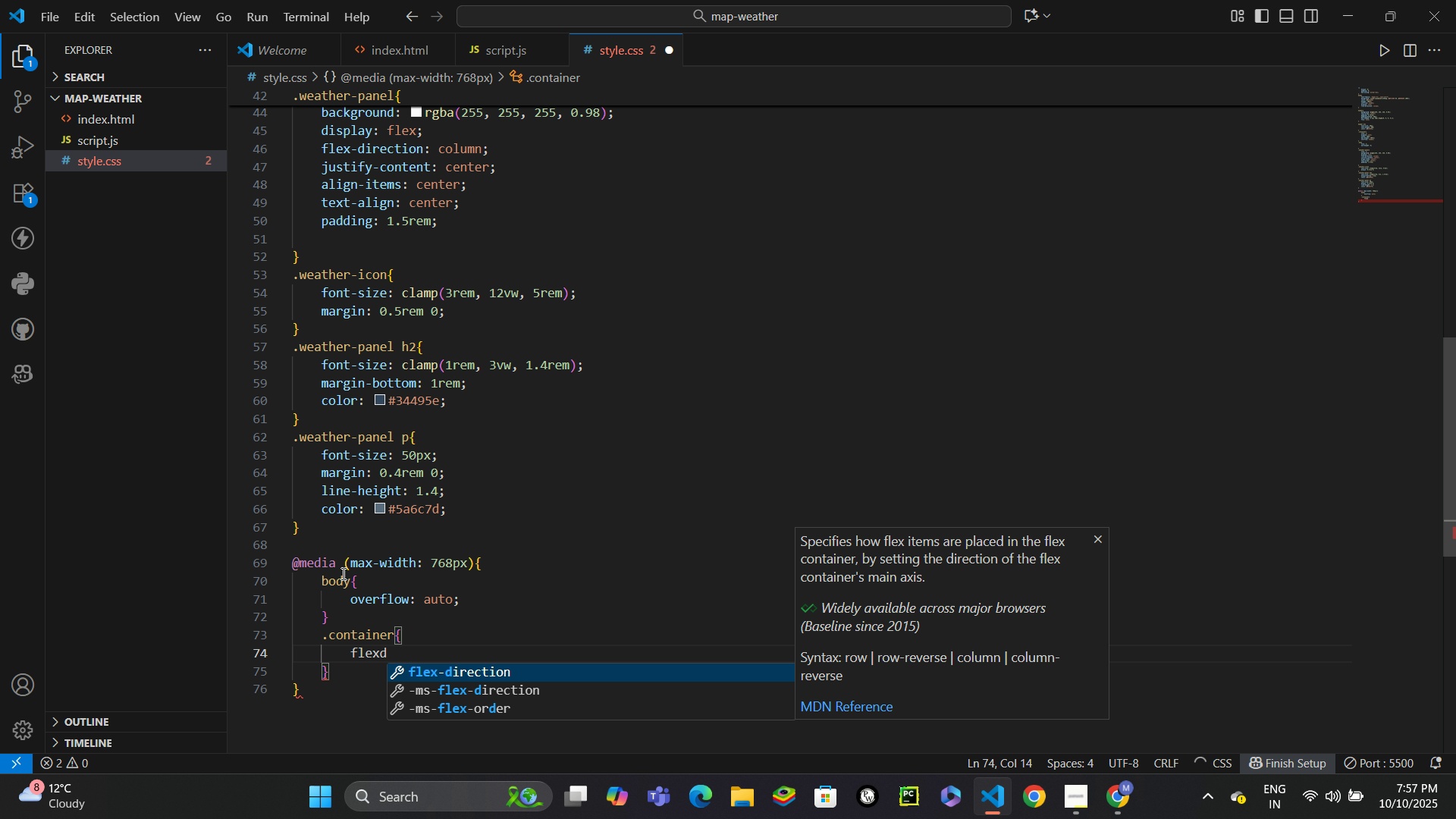 
key(Enter)
 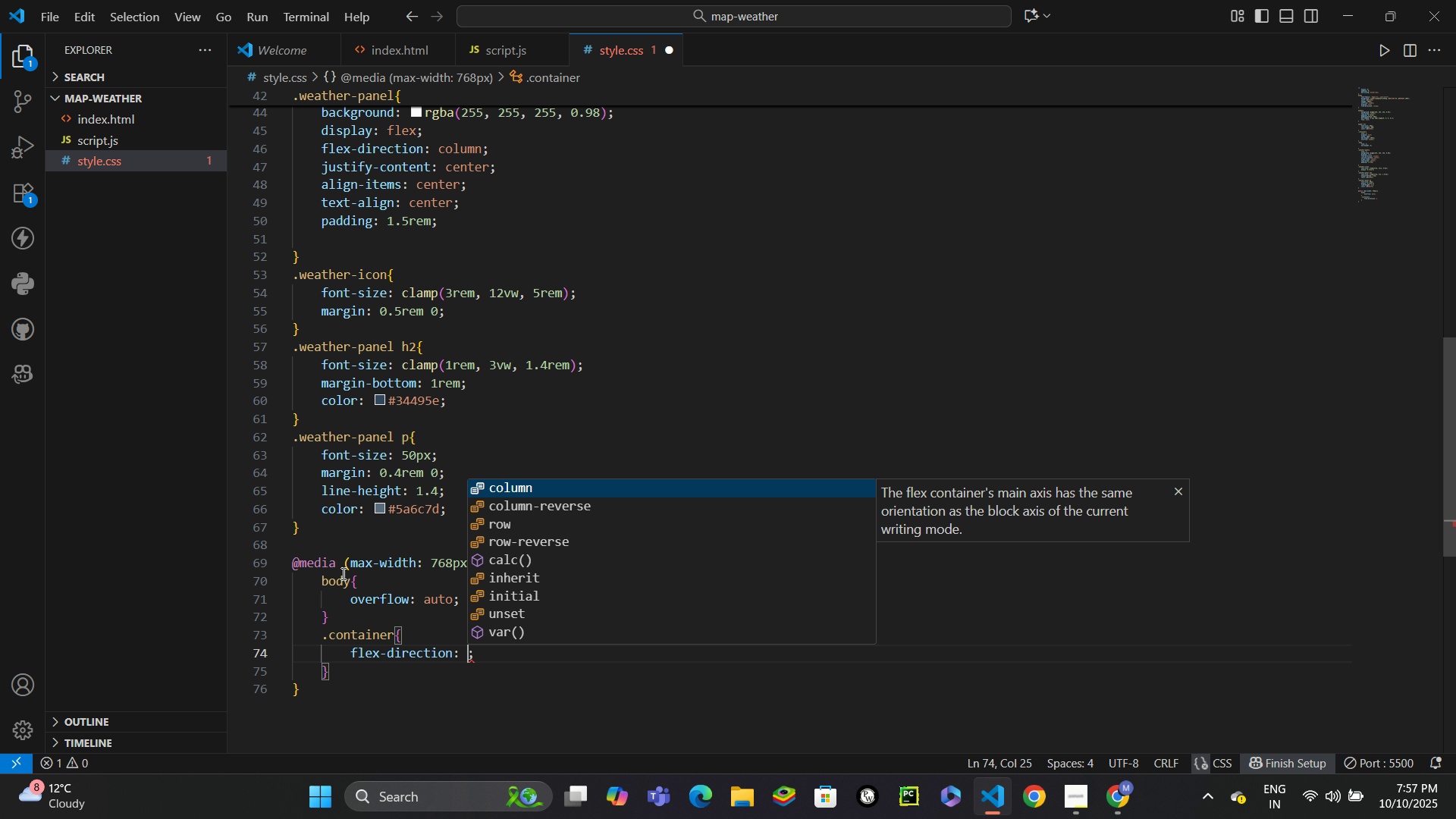 
type(co)
 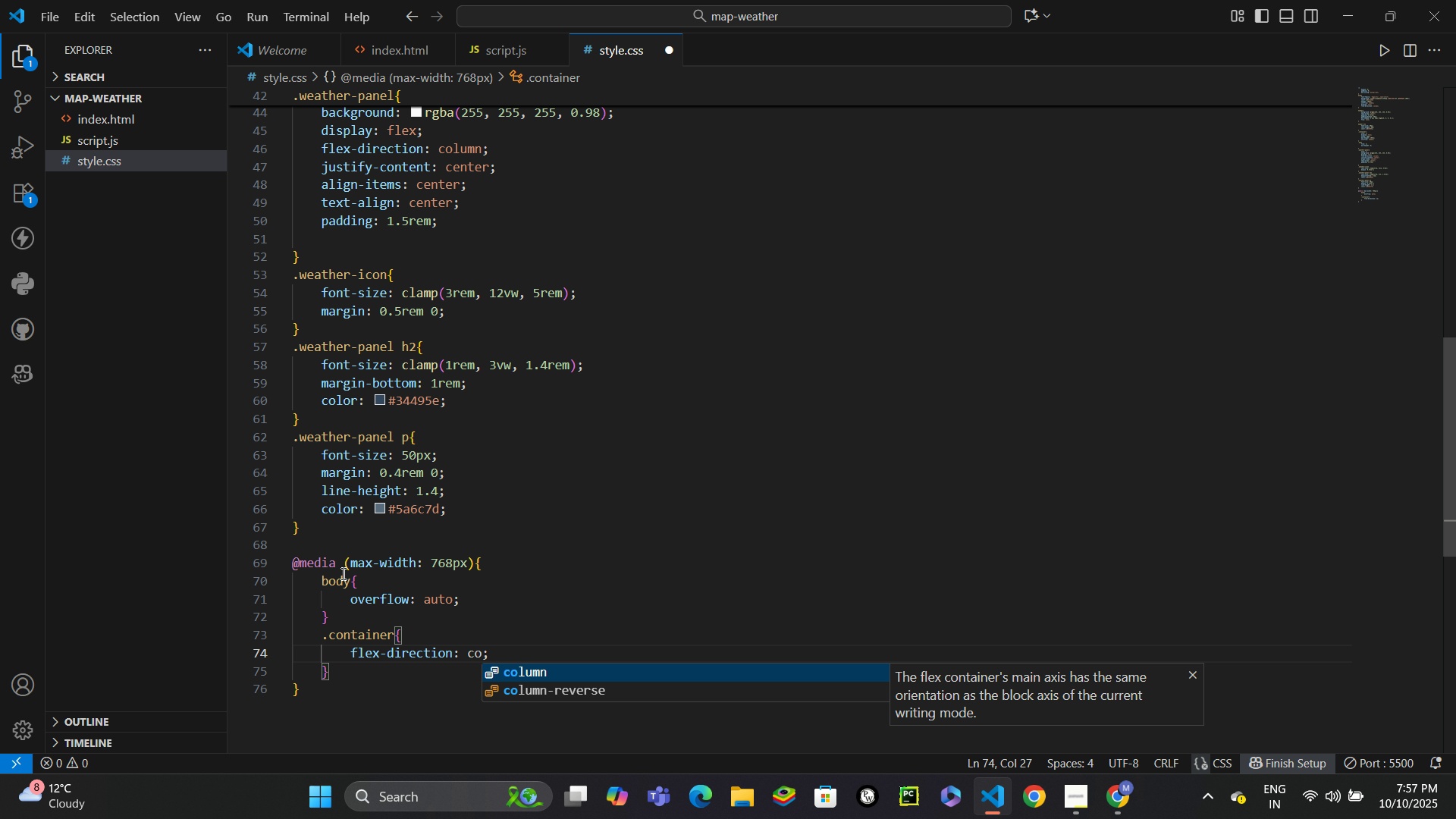 
key(Enter)
 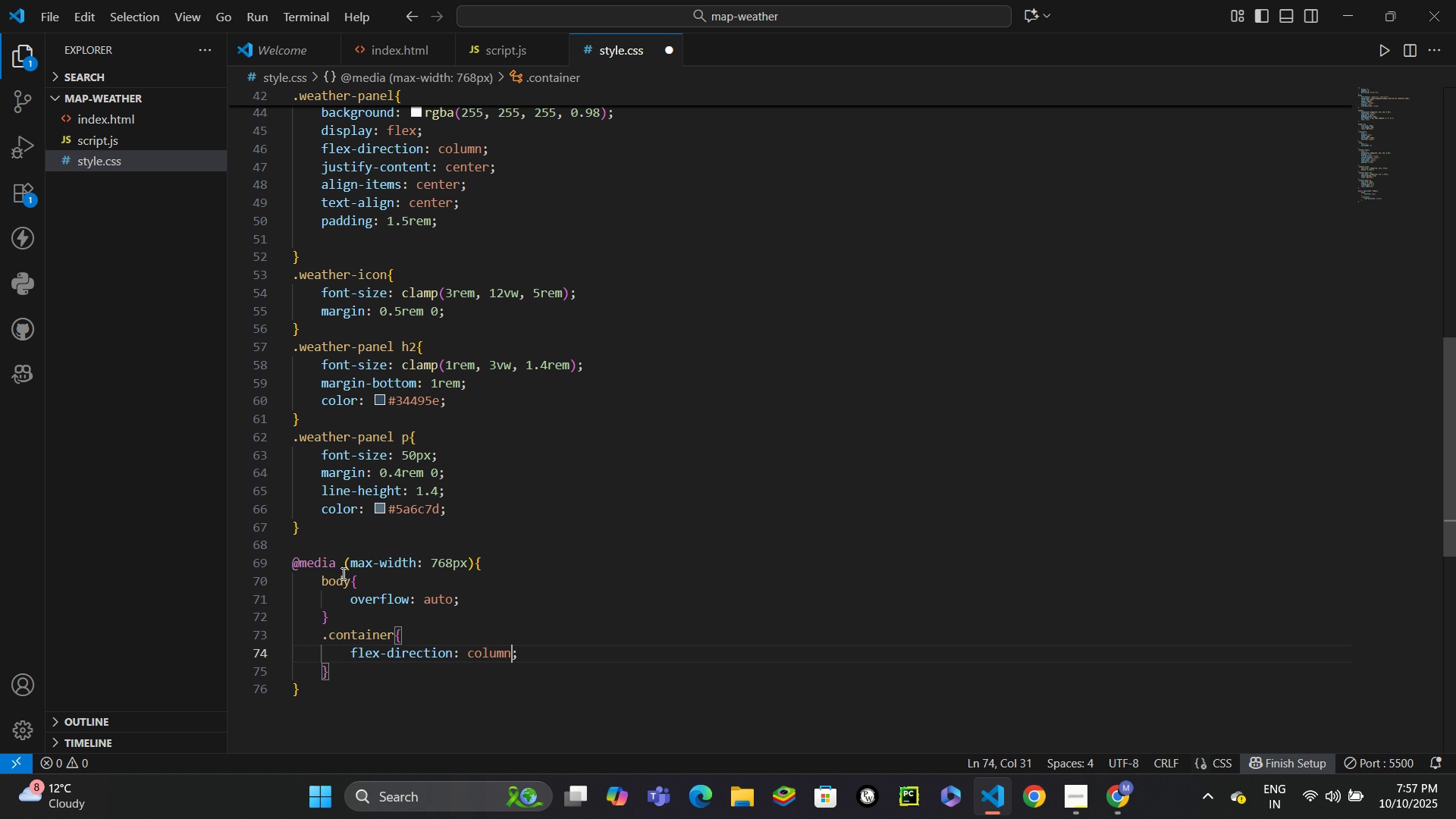 
key(Control+ControlLeft)
 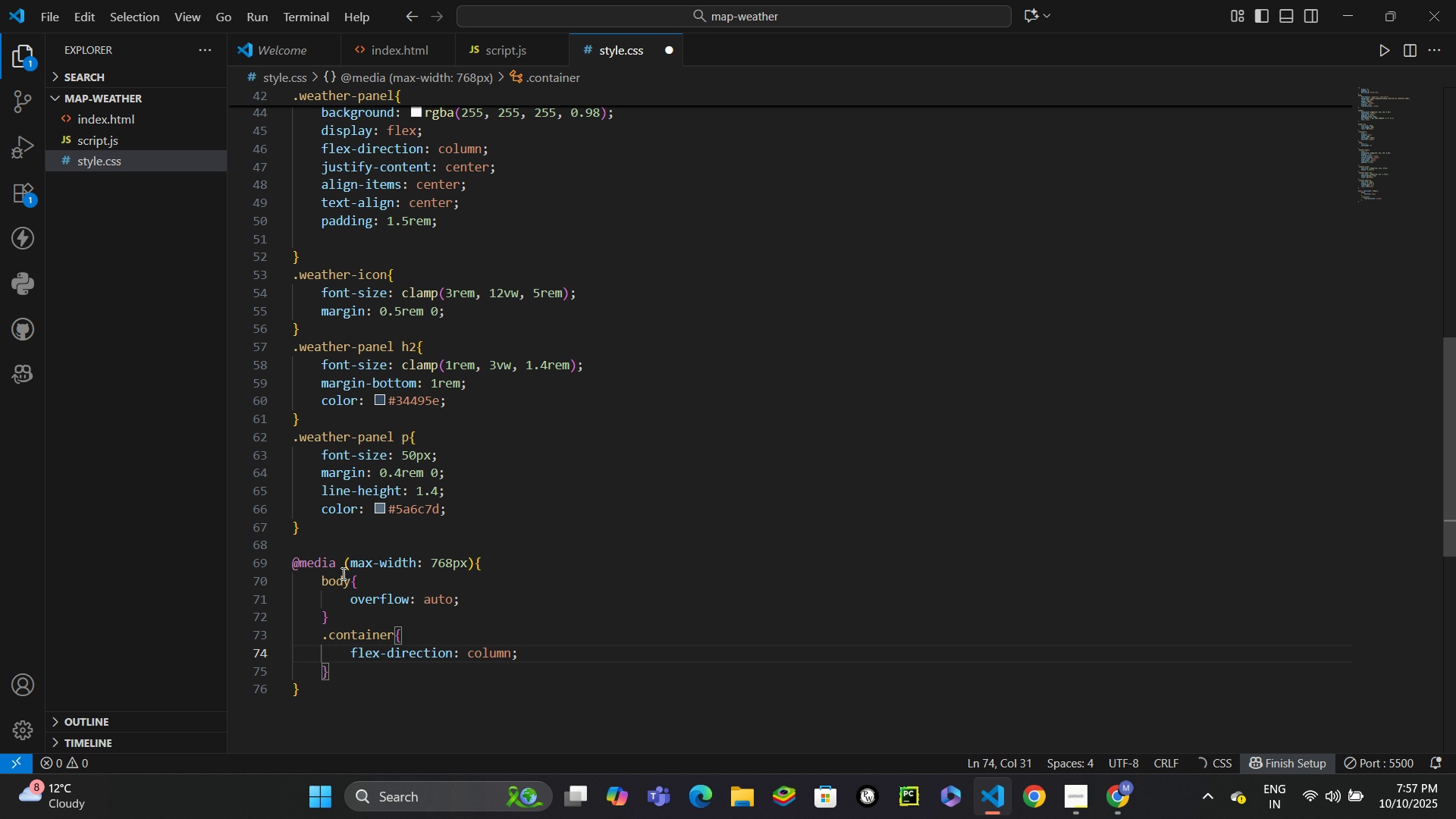 
key(Control+Enter)
 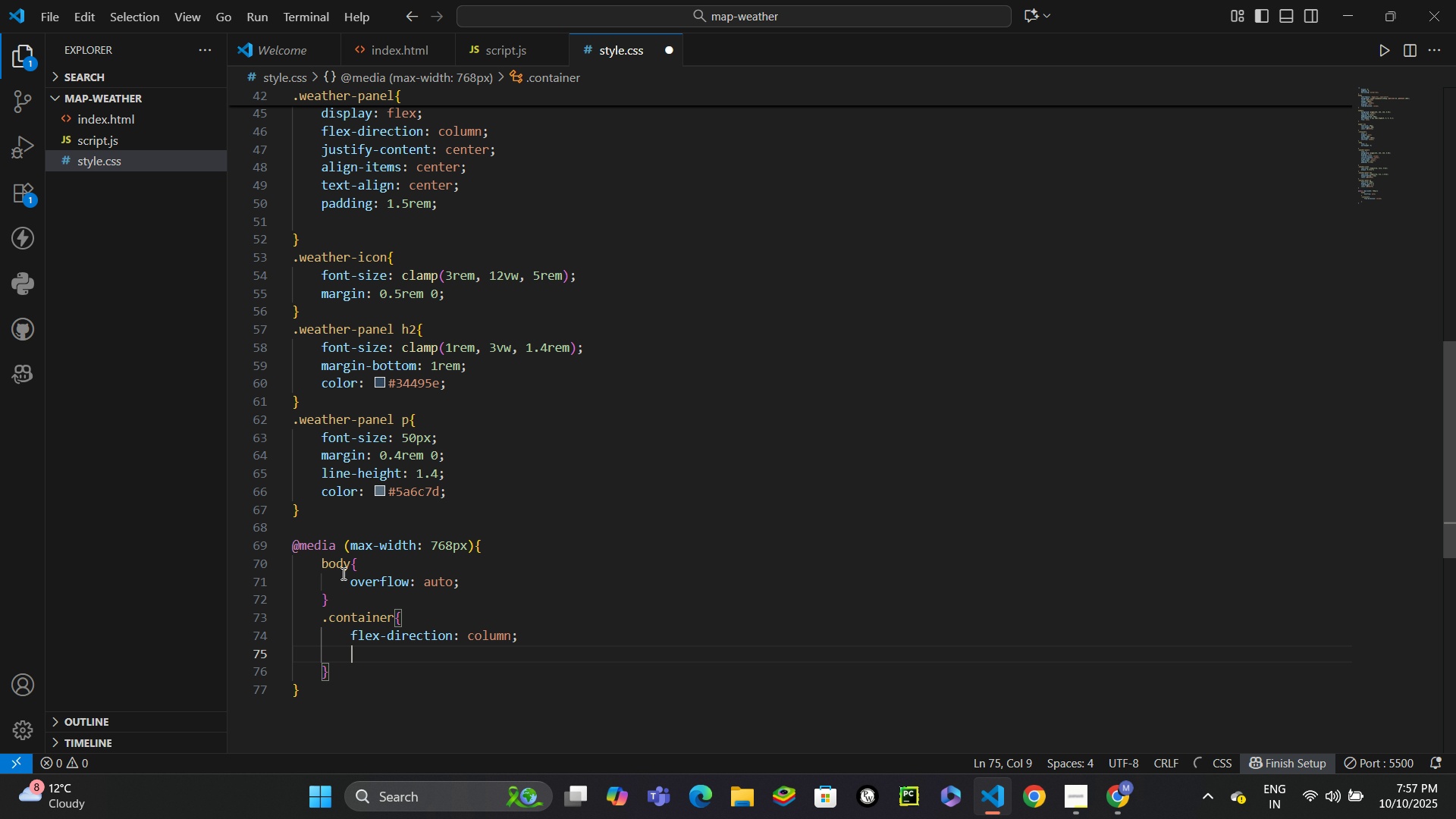 
type(hei)
 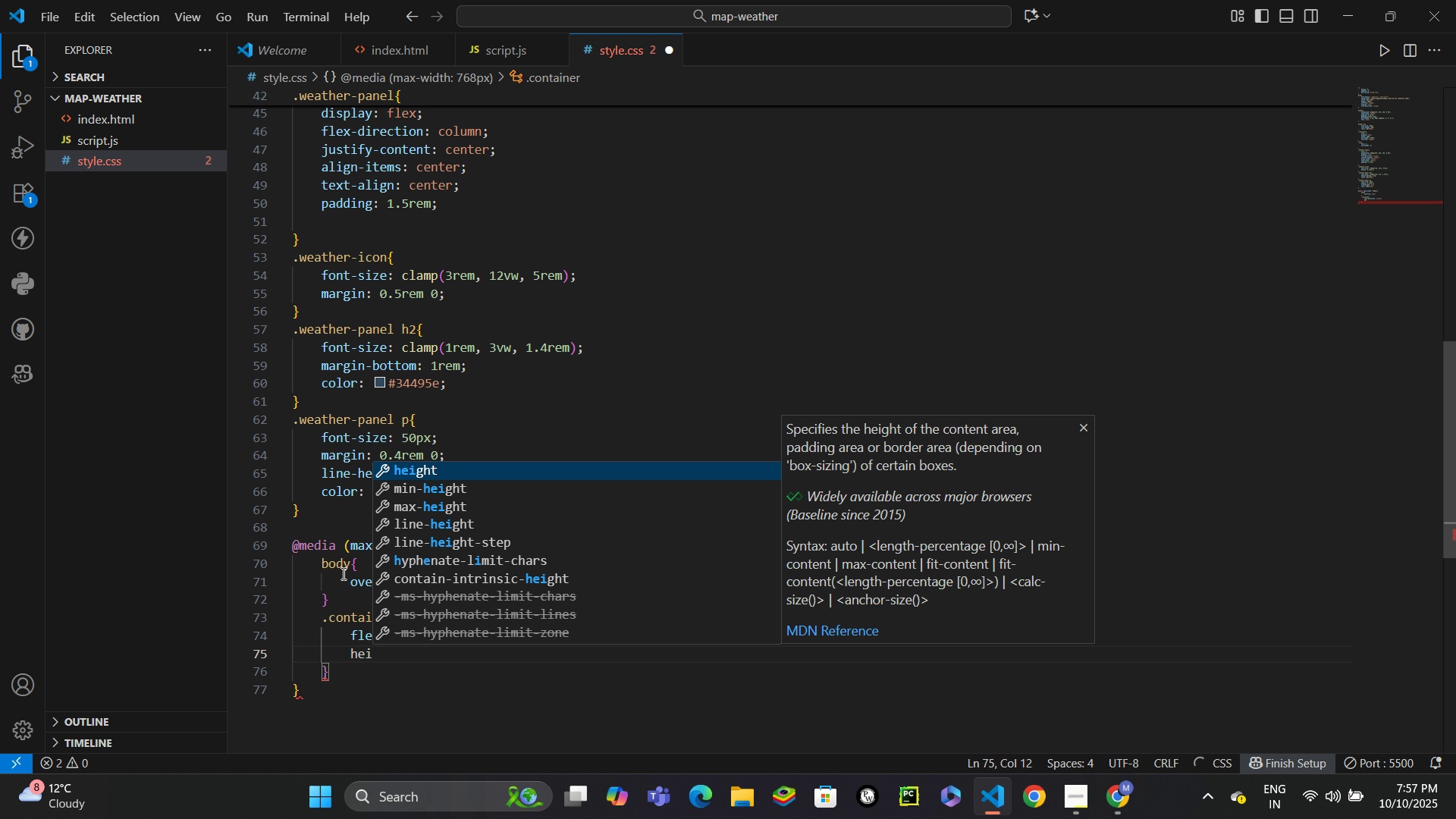 
key(Enter)
 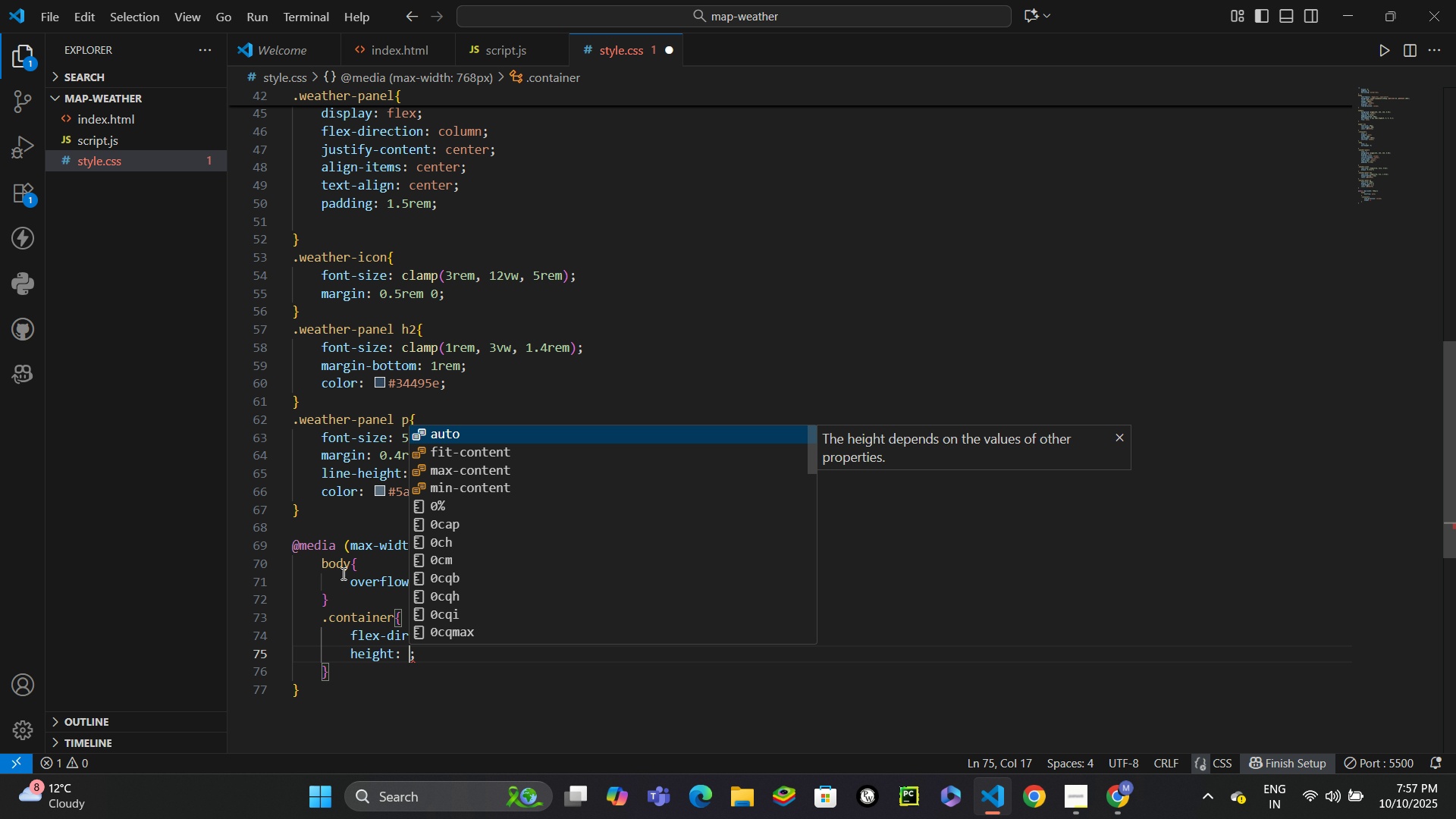 
type(au)
 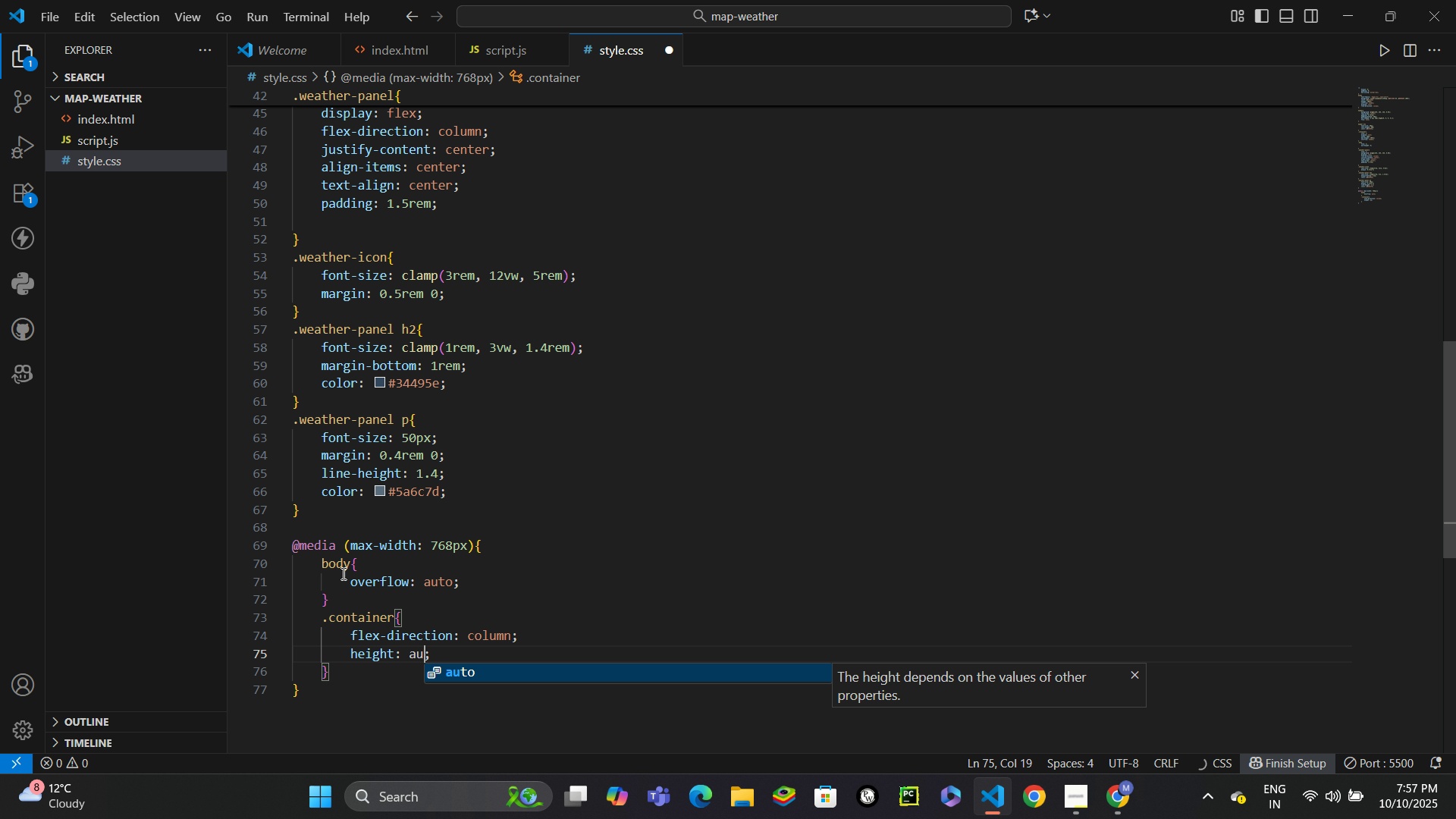 
key(Enter)
 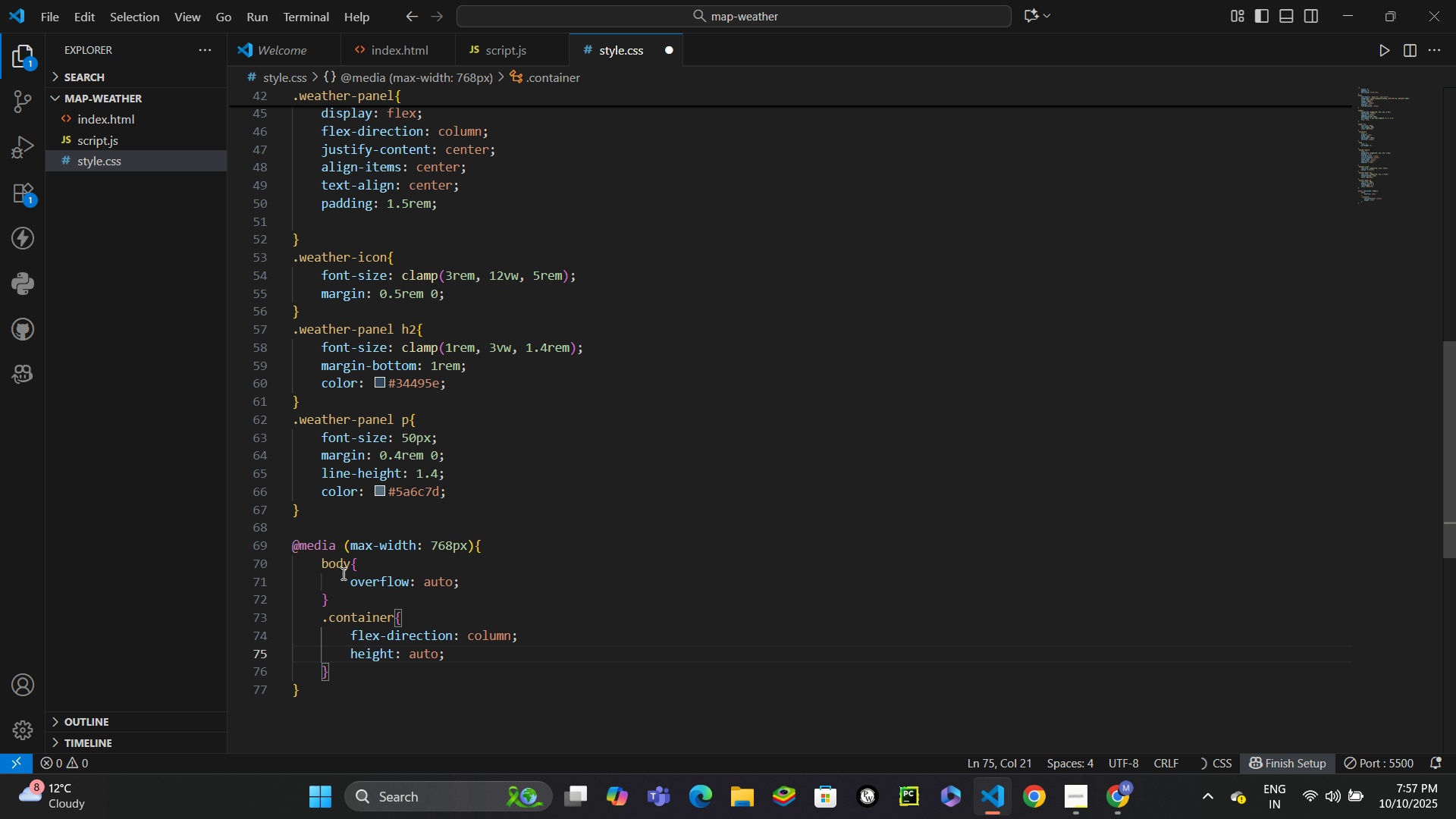 
key(ArrowDown)
 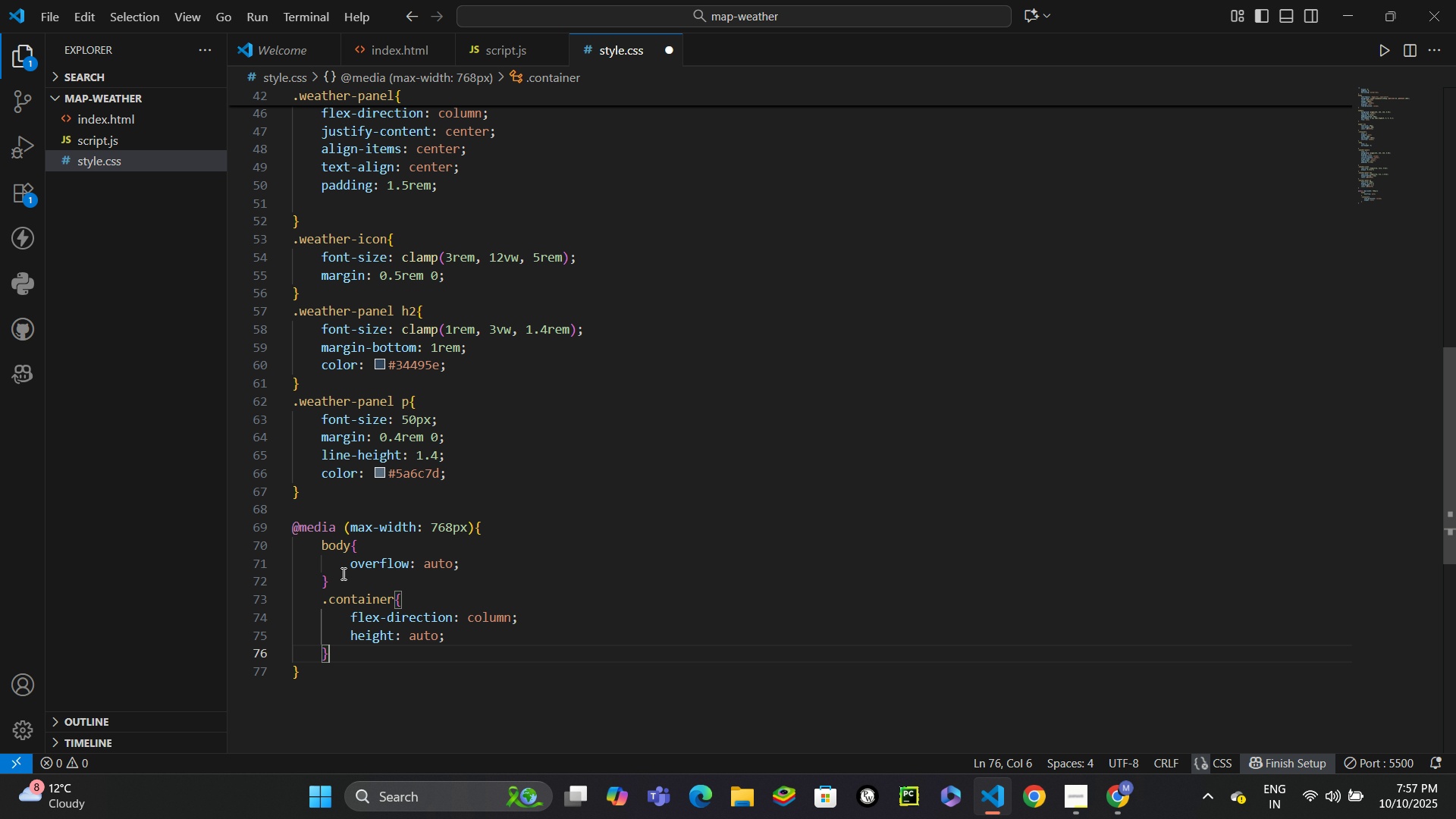 
key(Enter)
 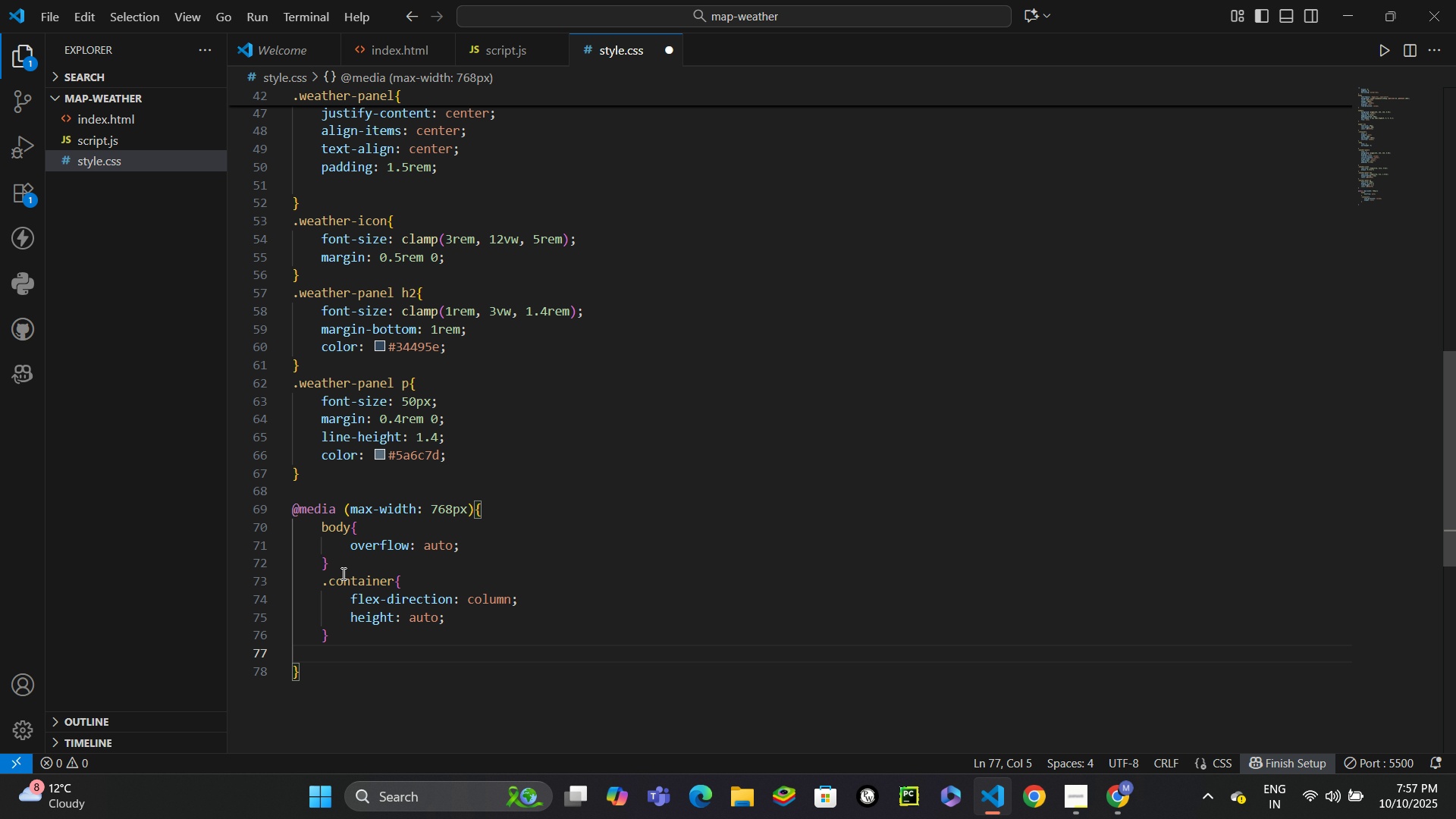 
type(.mm)
key(Backspace)
type(ap{)
 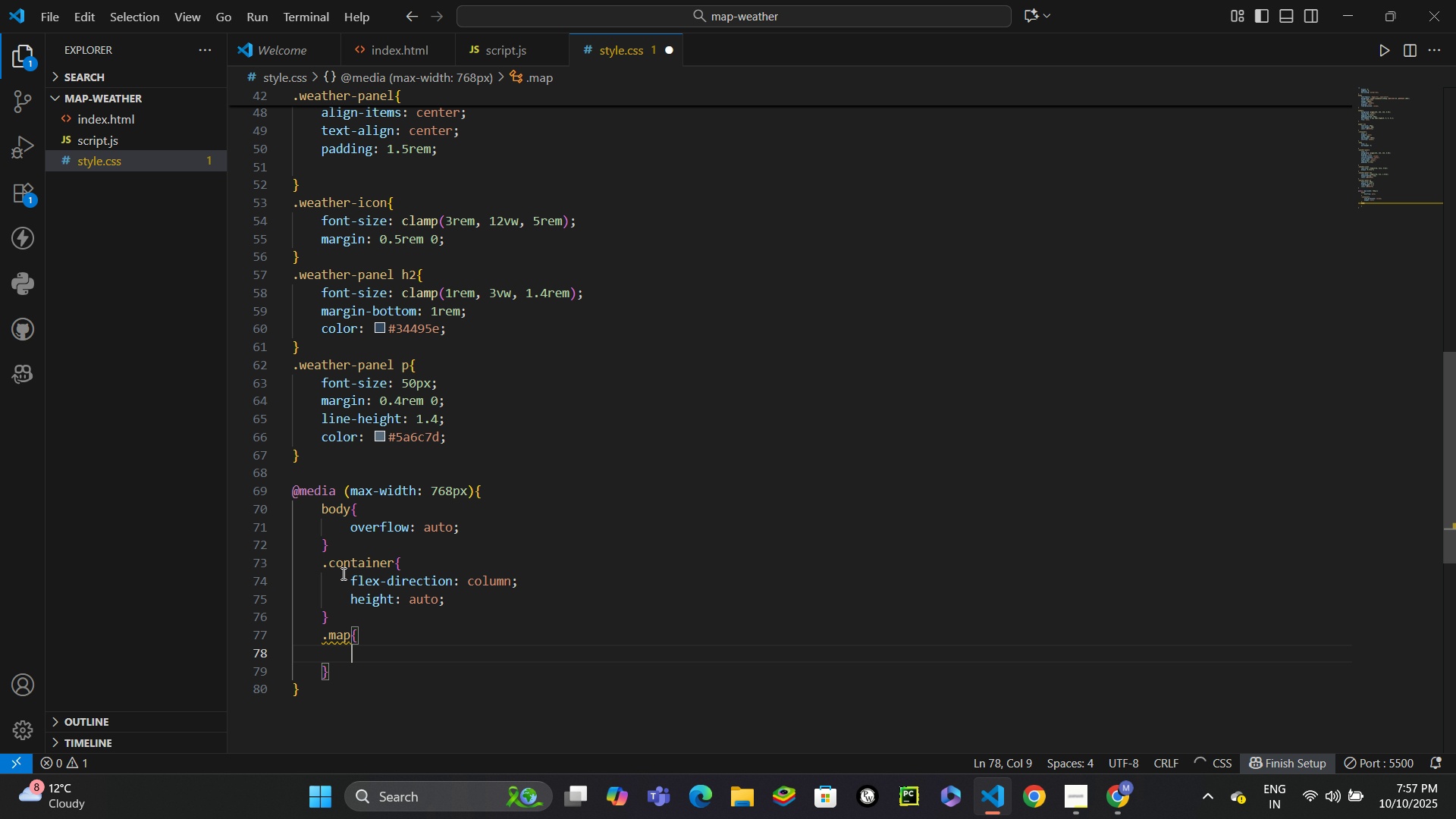 
 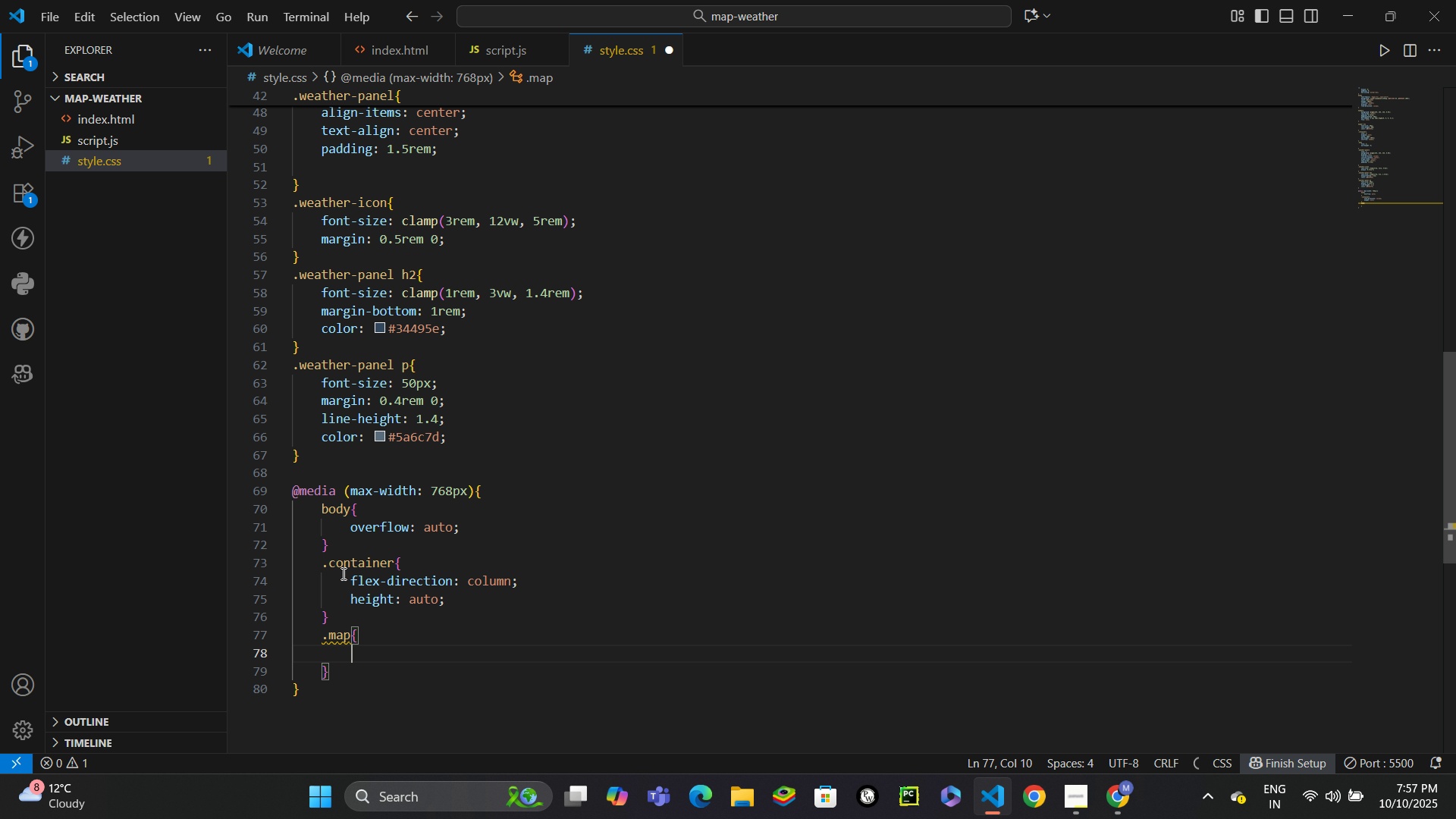 
key(Enter)
 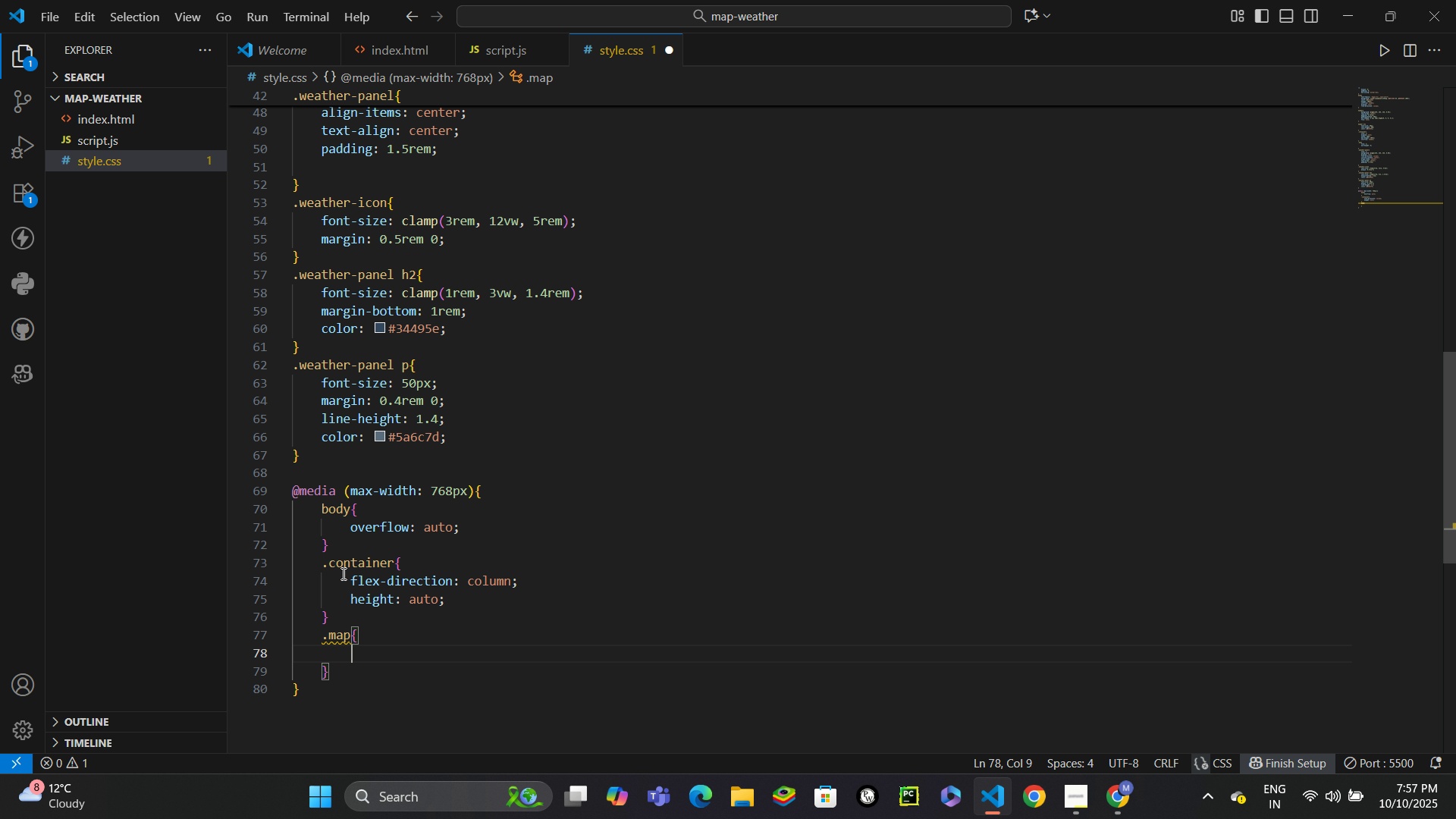 
type(he)
 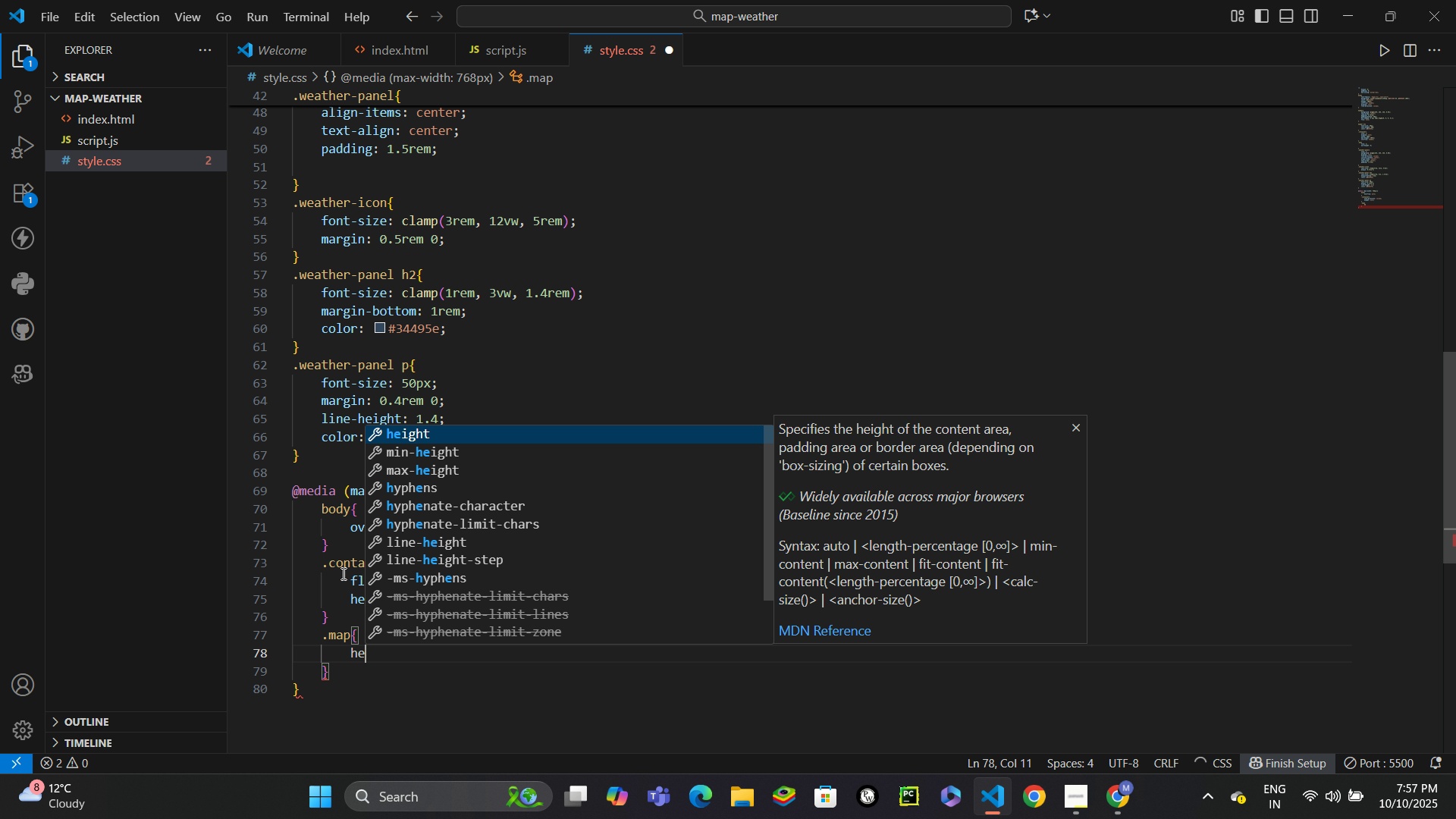 
key(Enter)
 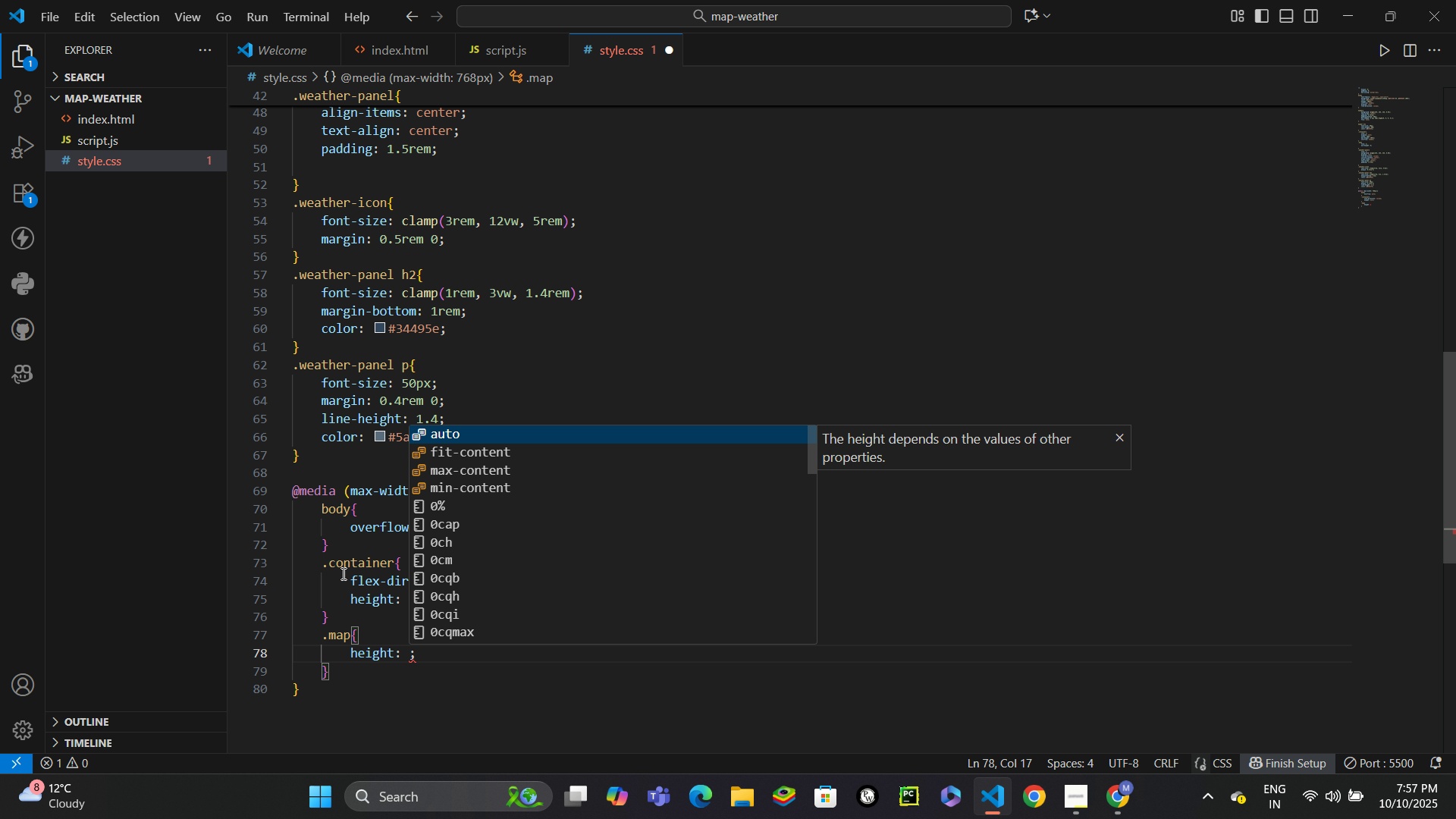 
type(50vh)
 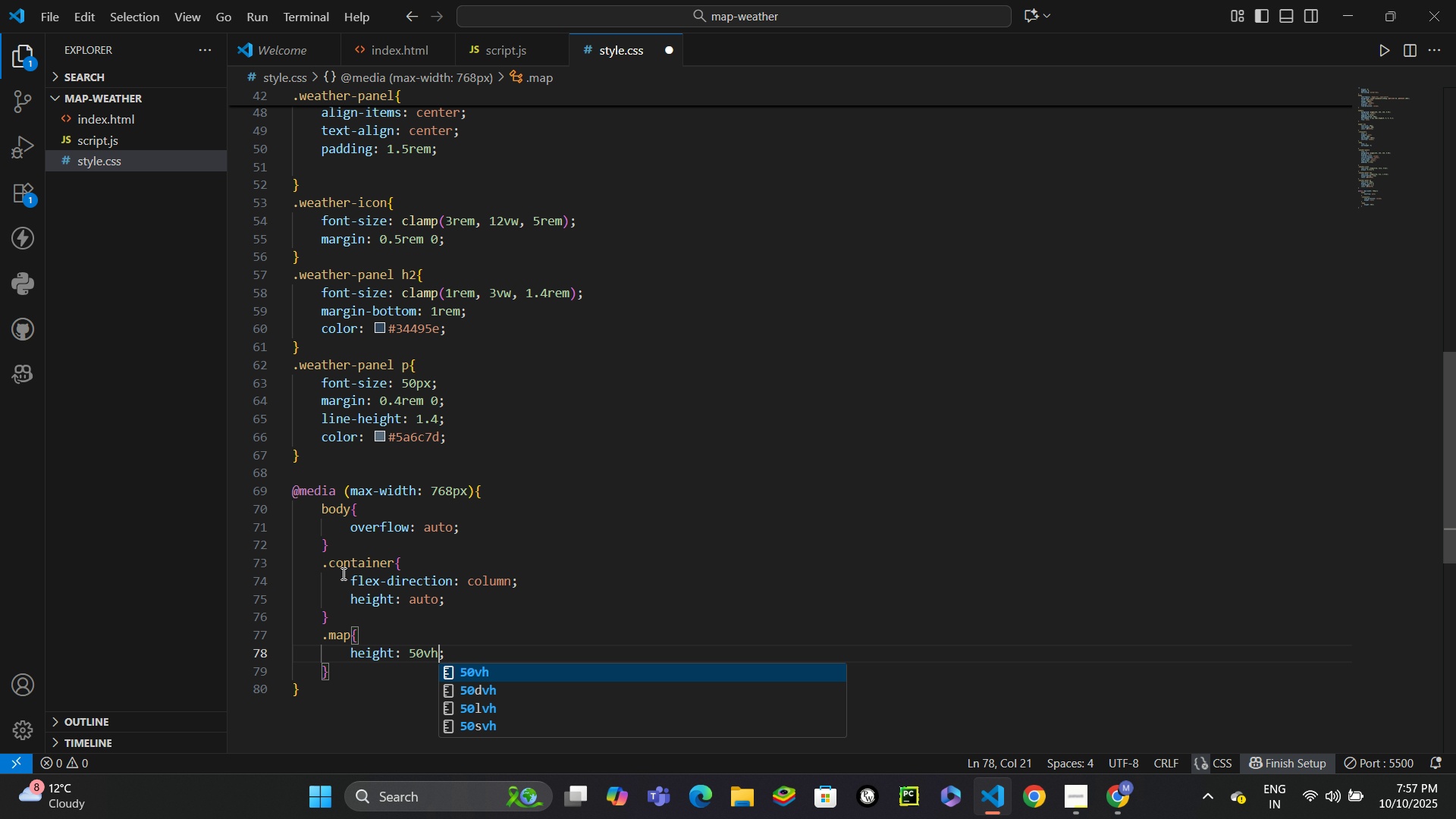 
key(Control+Enter)
 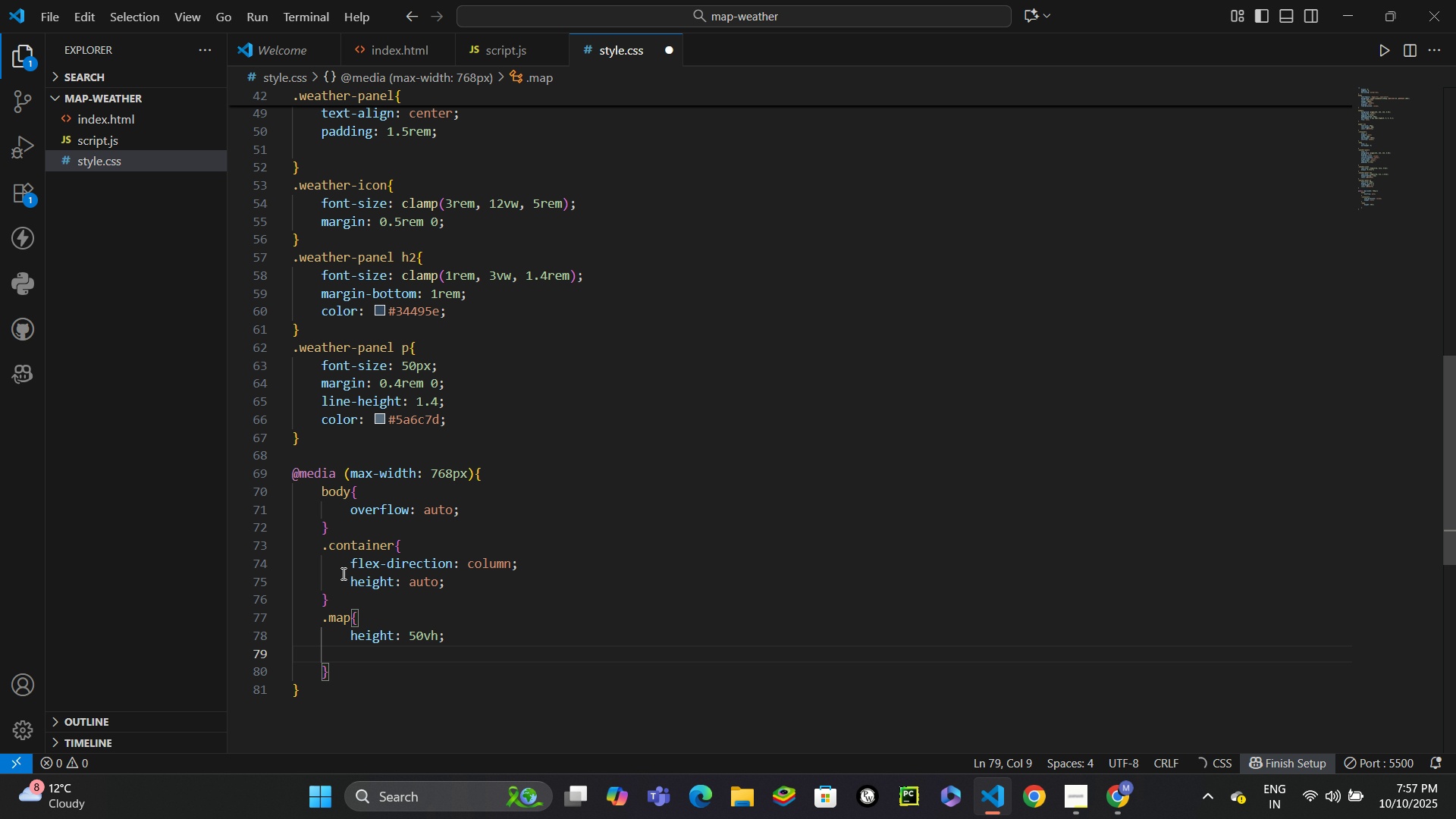 
type(i)
key(Backspace)
type(wid)
 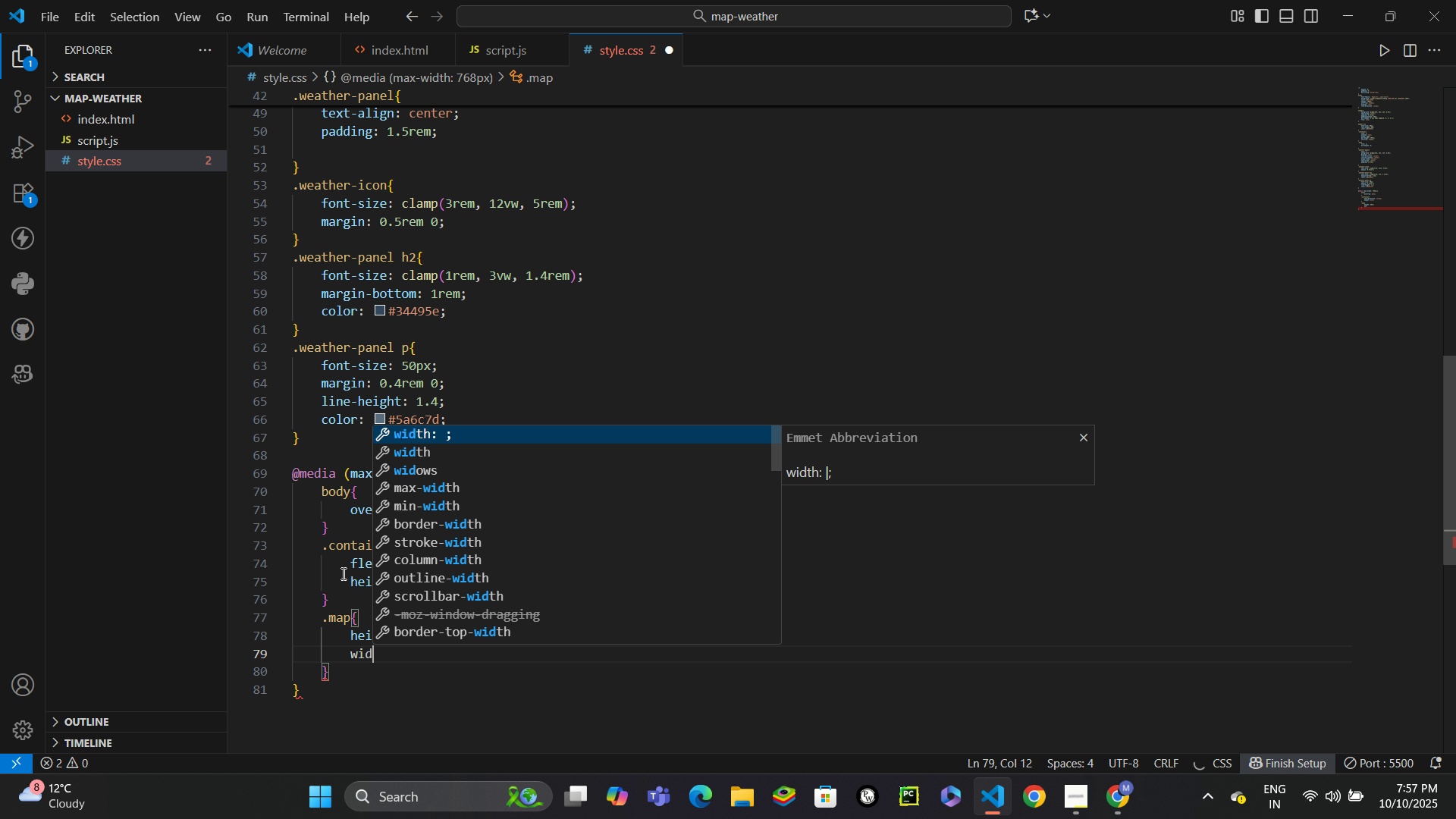 
key(Enter)
 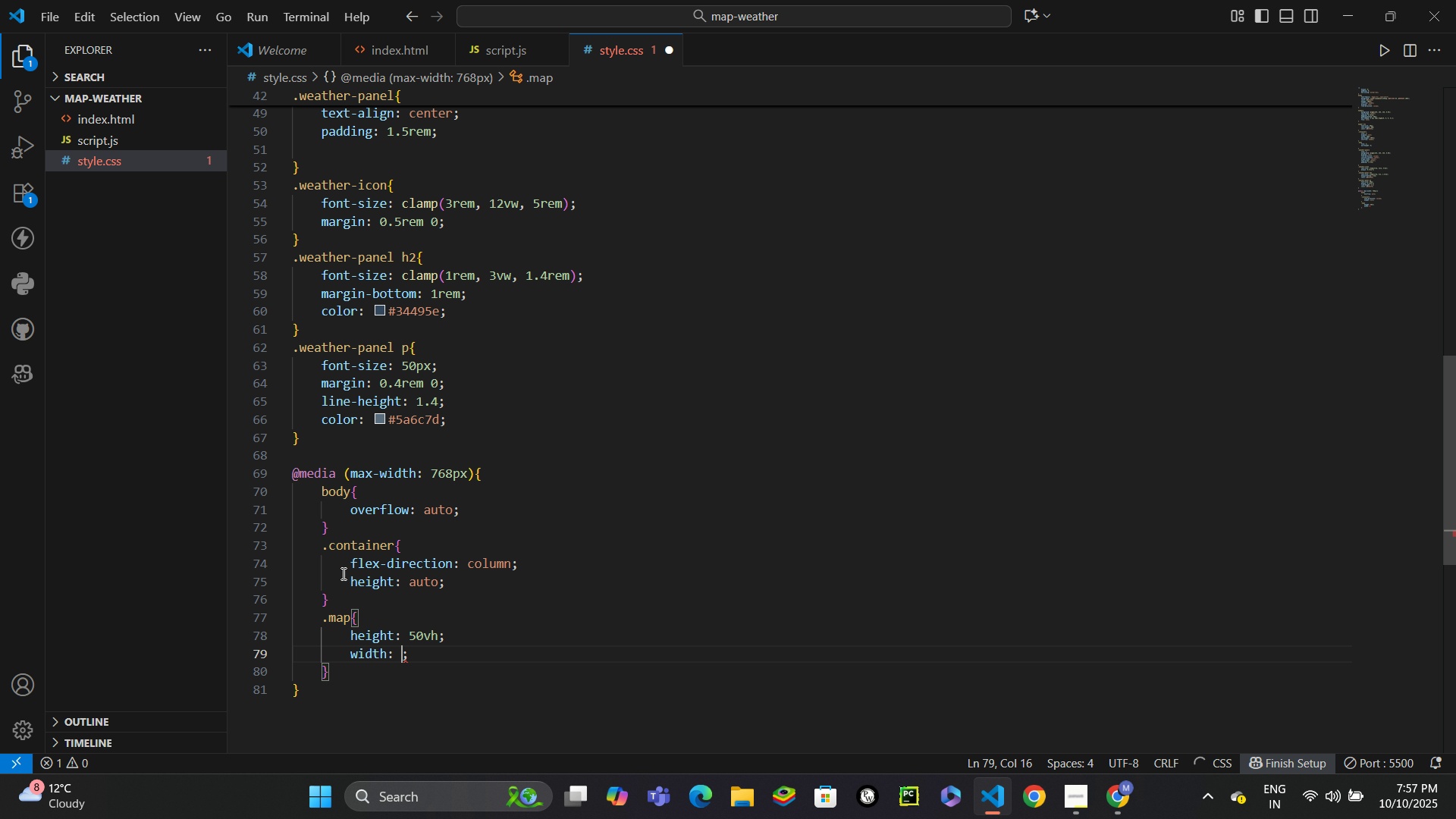 
type(100%)
 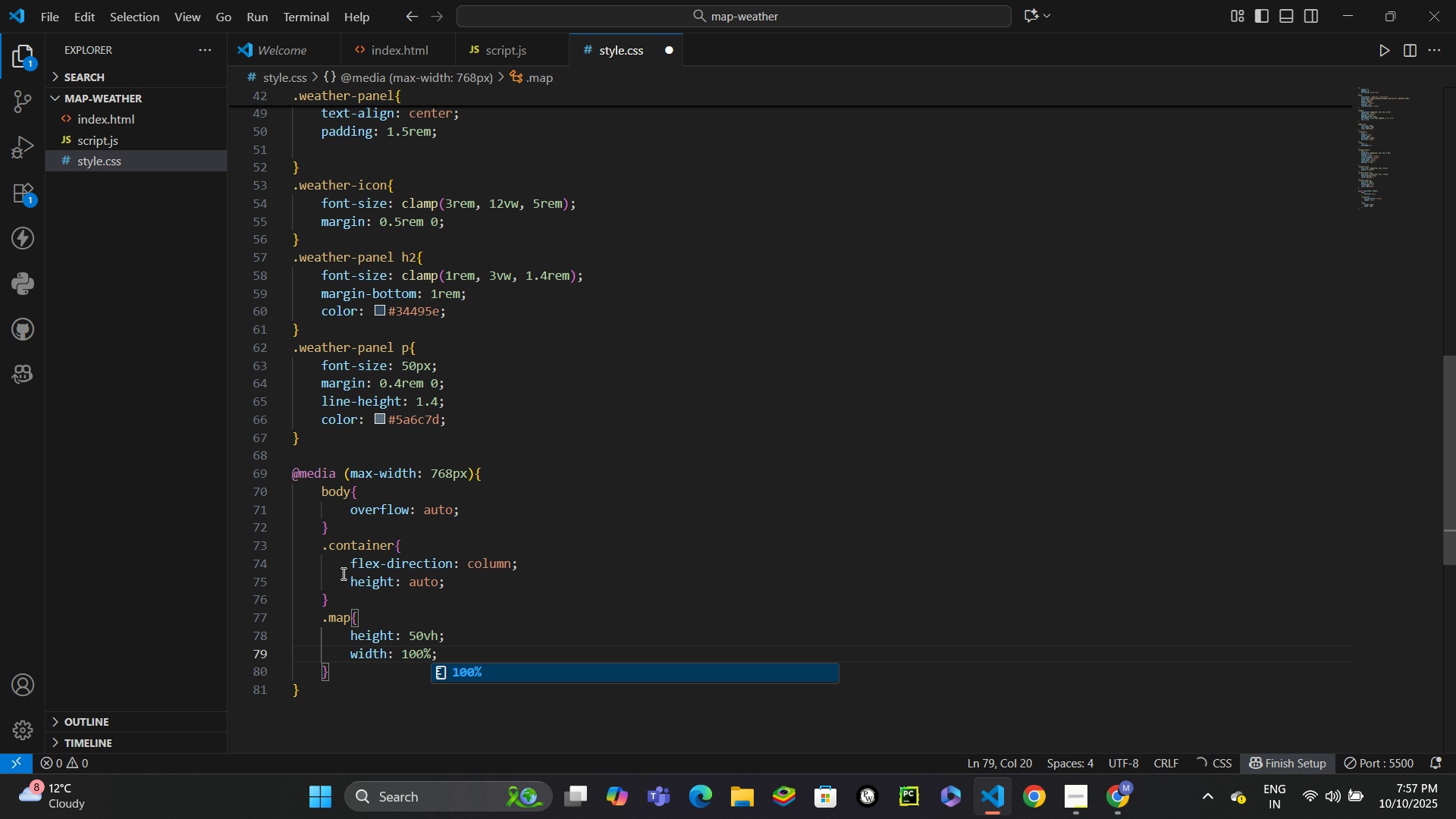 
hold_key(key=ControlLeft, duration=0.32)
 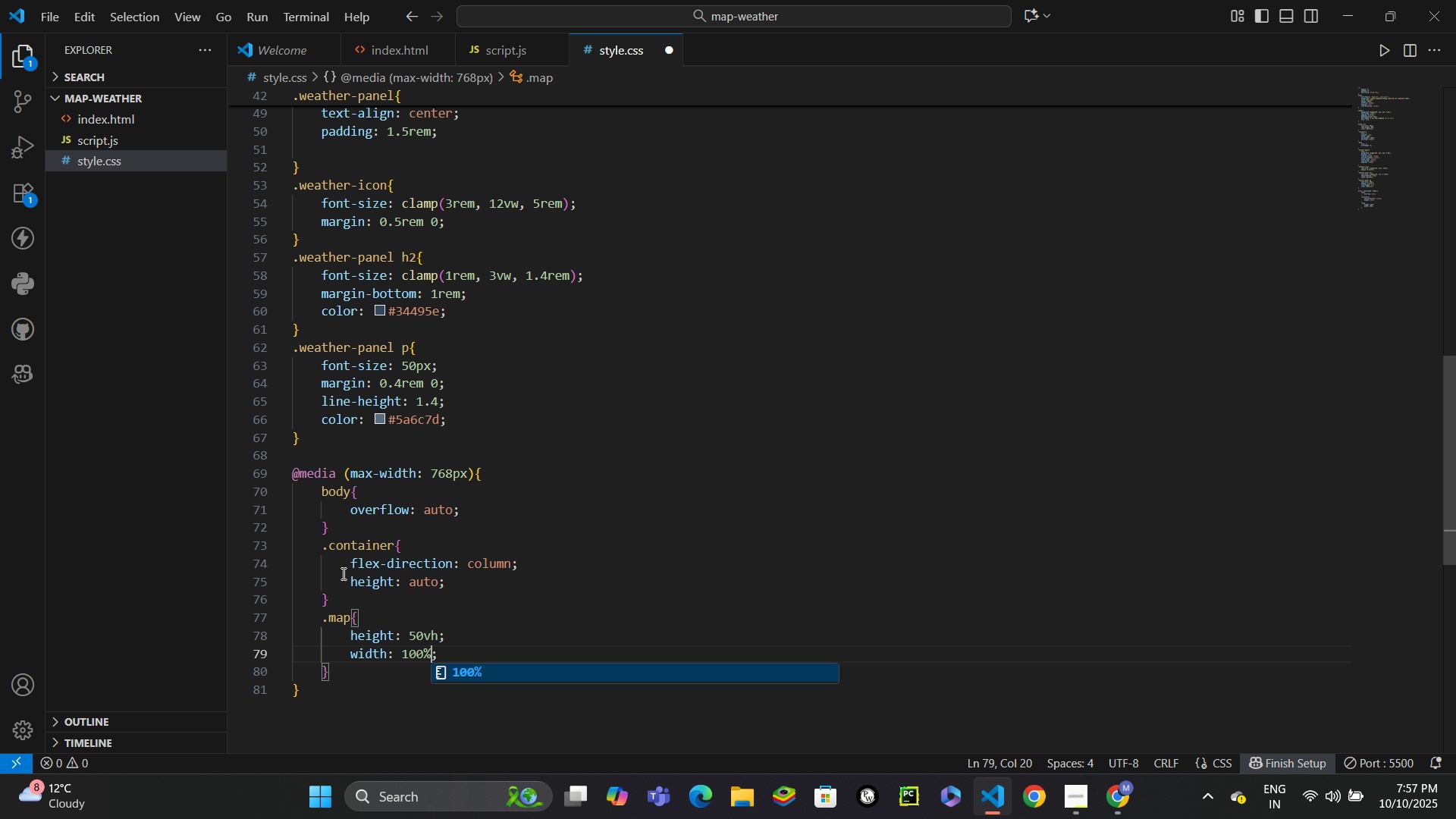 
key(Control+ControlLeft)
 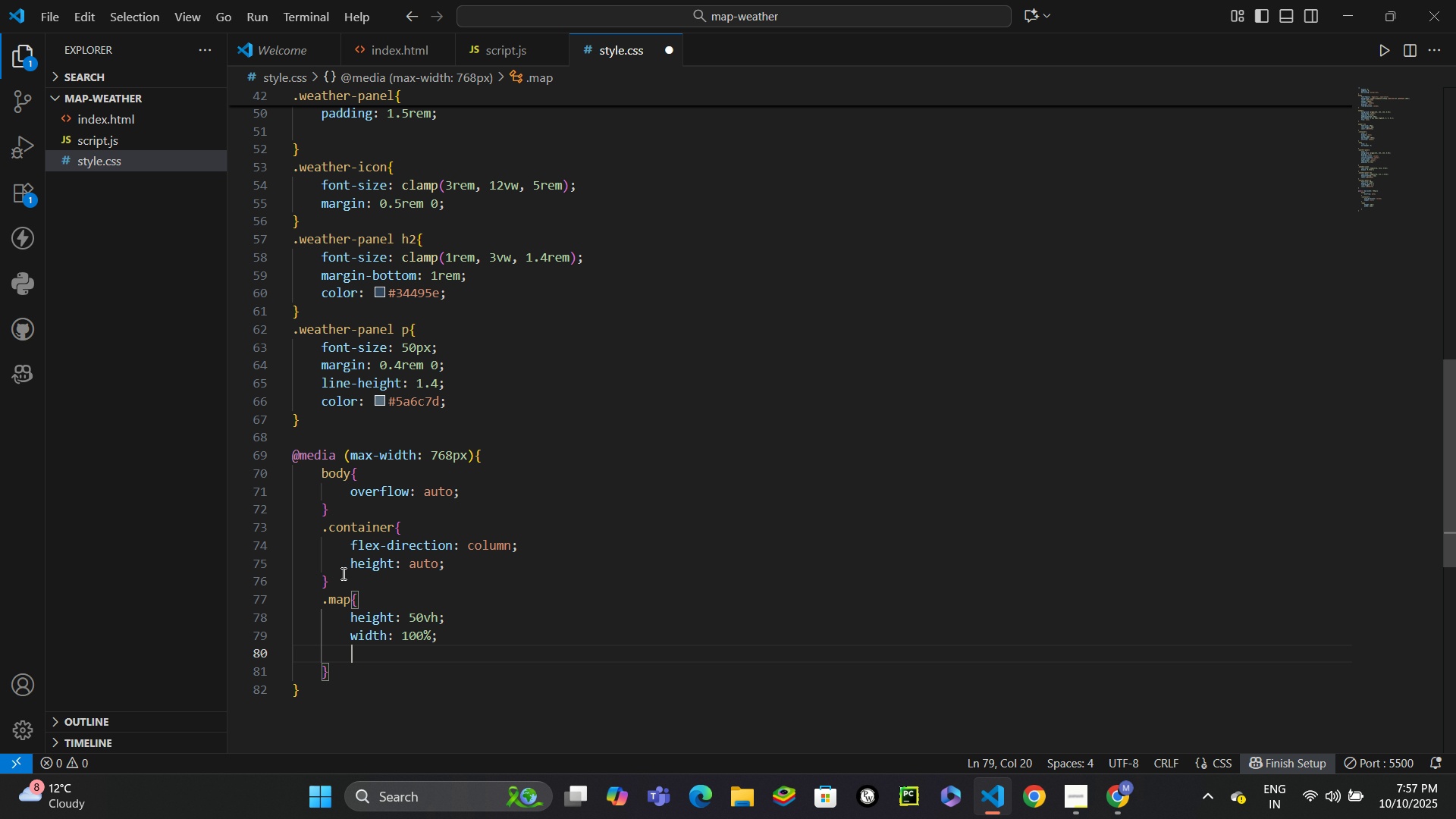 
key(Control+Enter)
 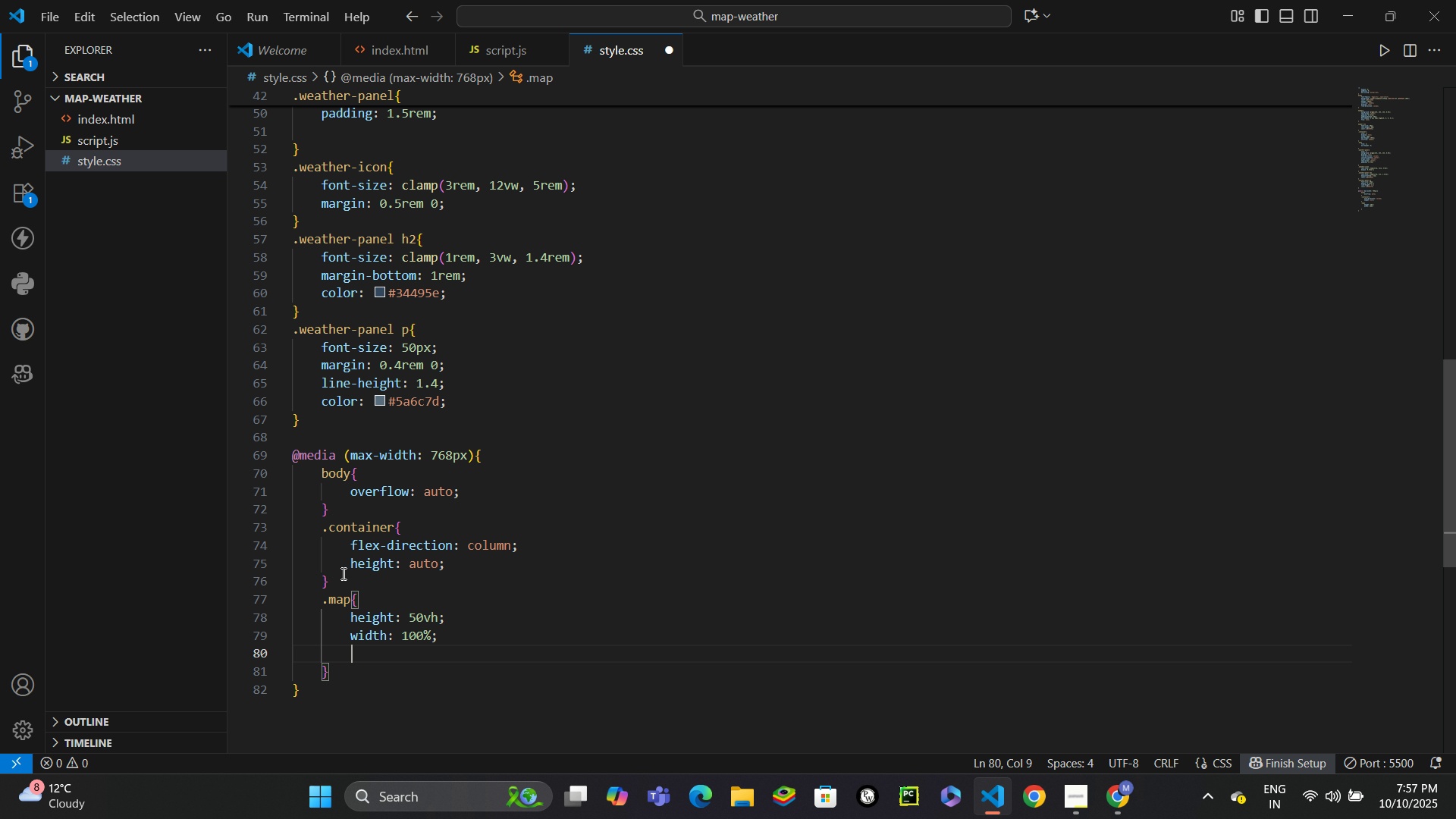 
wait(8.99)
 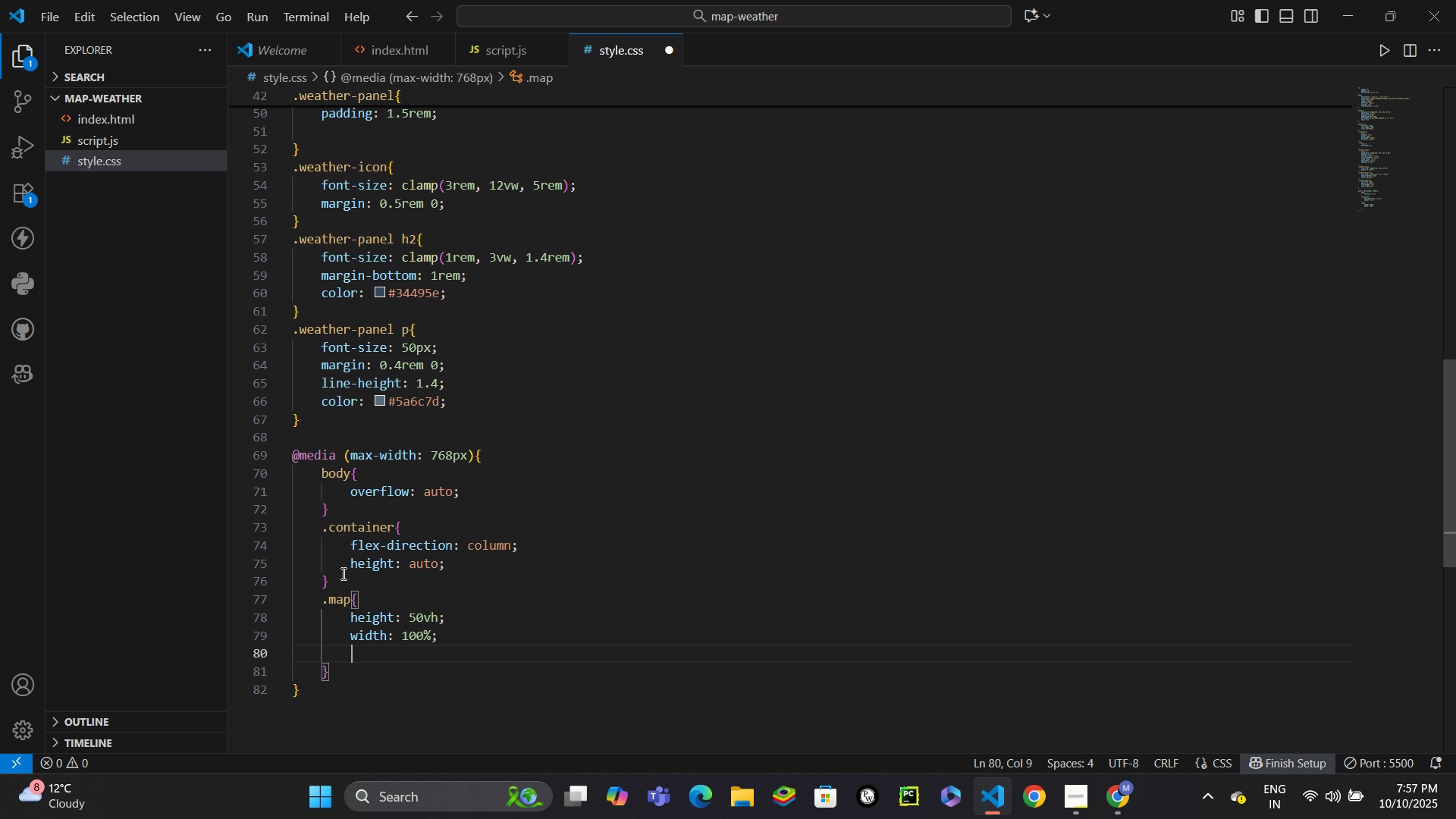 
key(ArrowDown)
 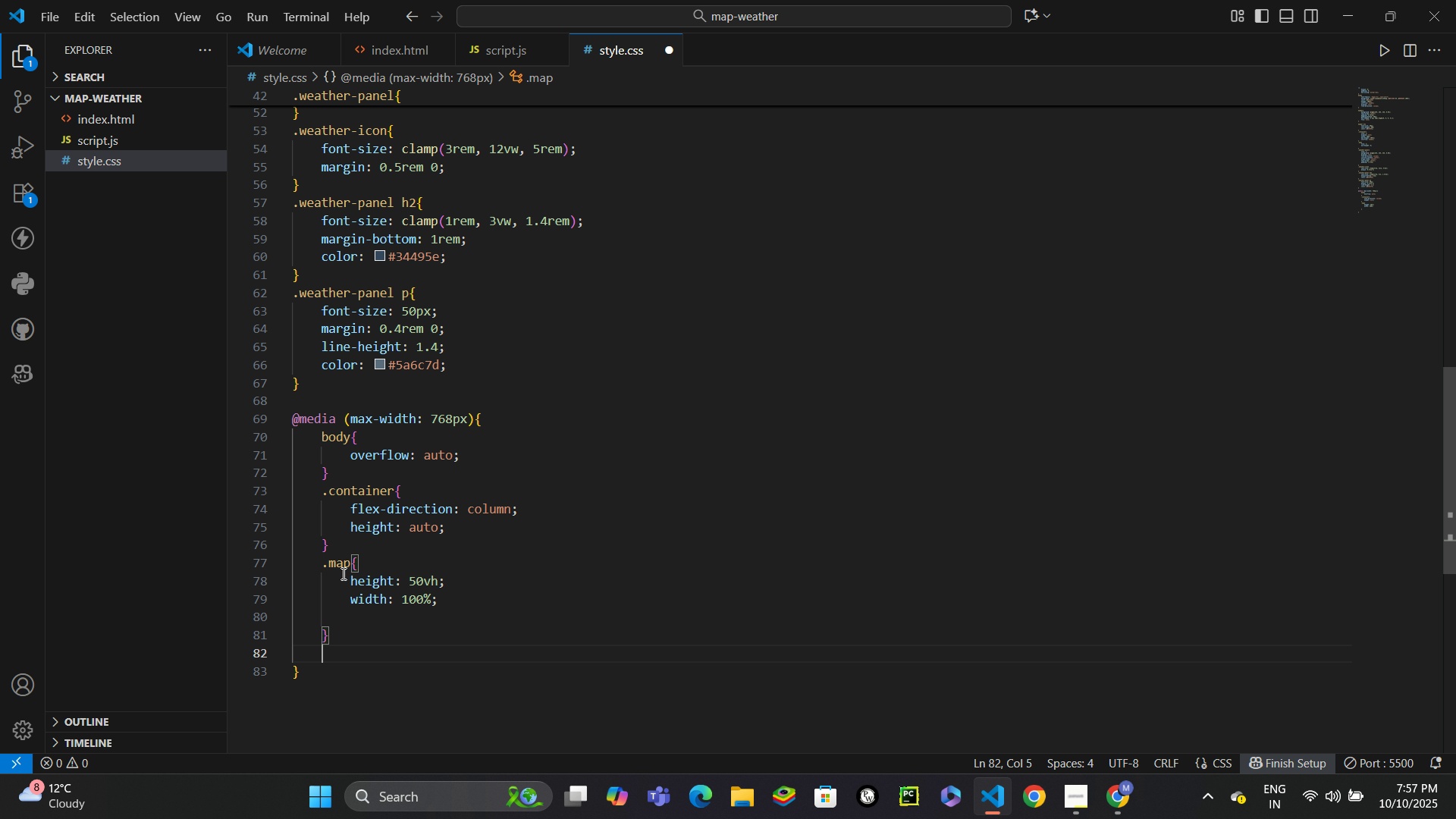 
key(Enter)
 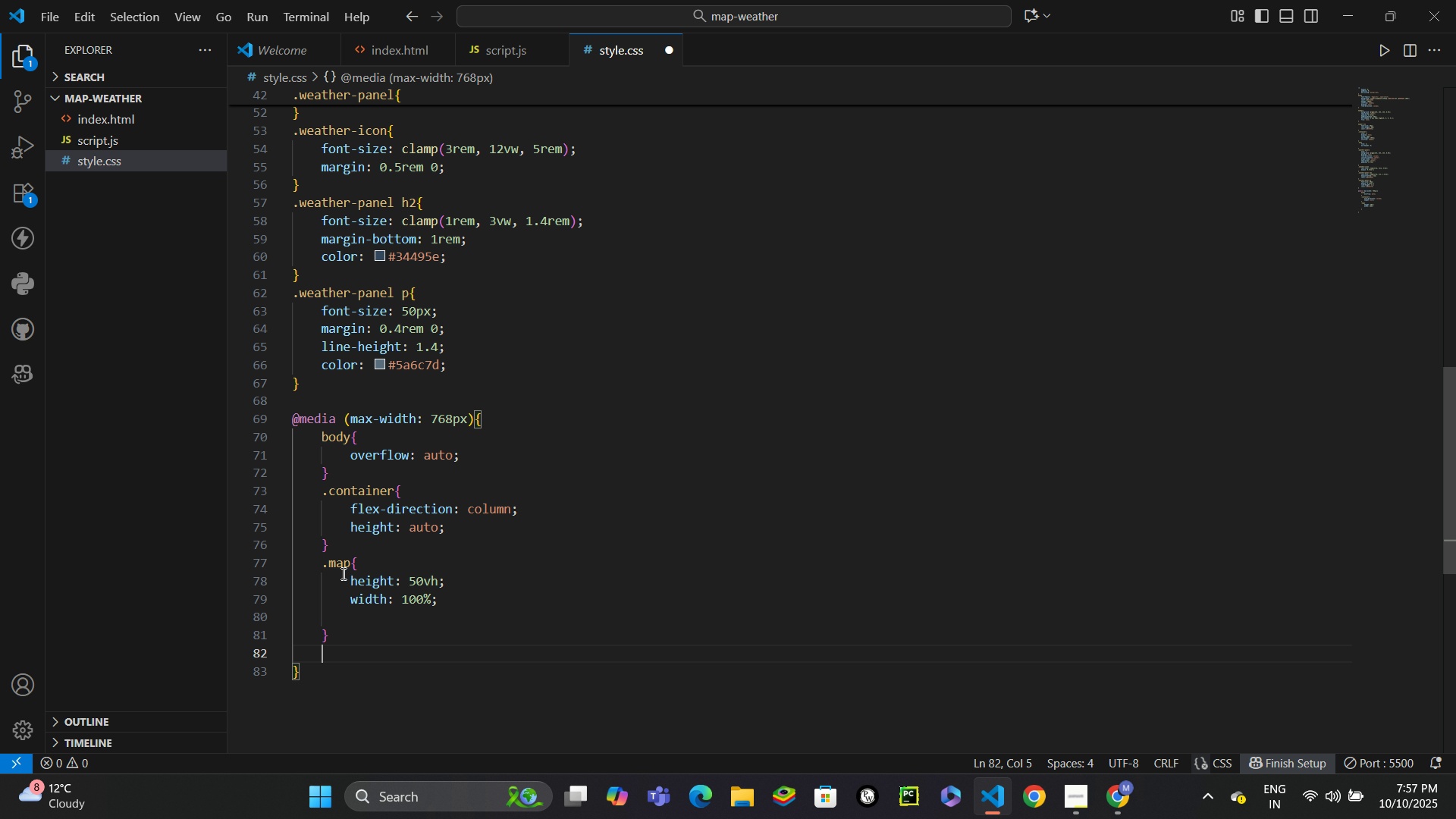 
type(.weat)
 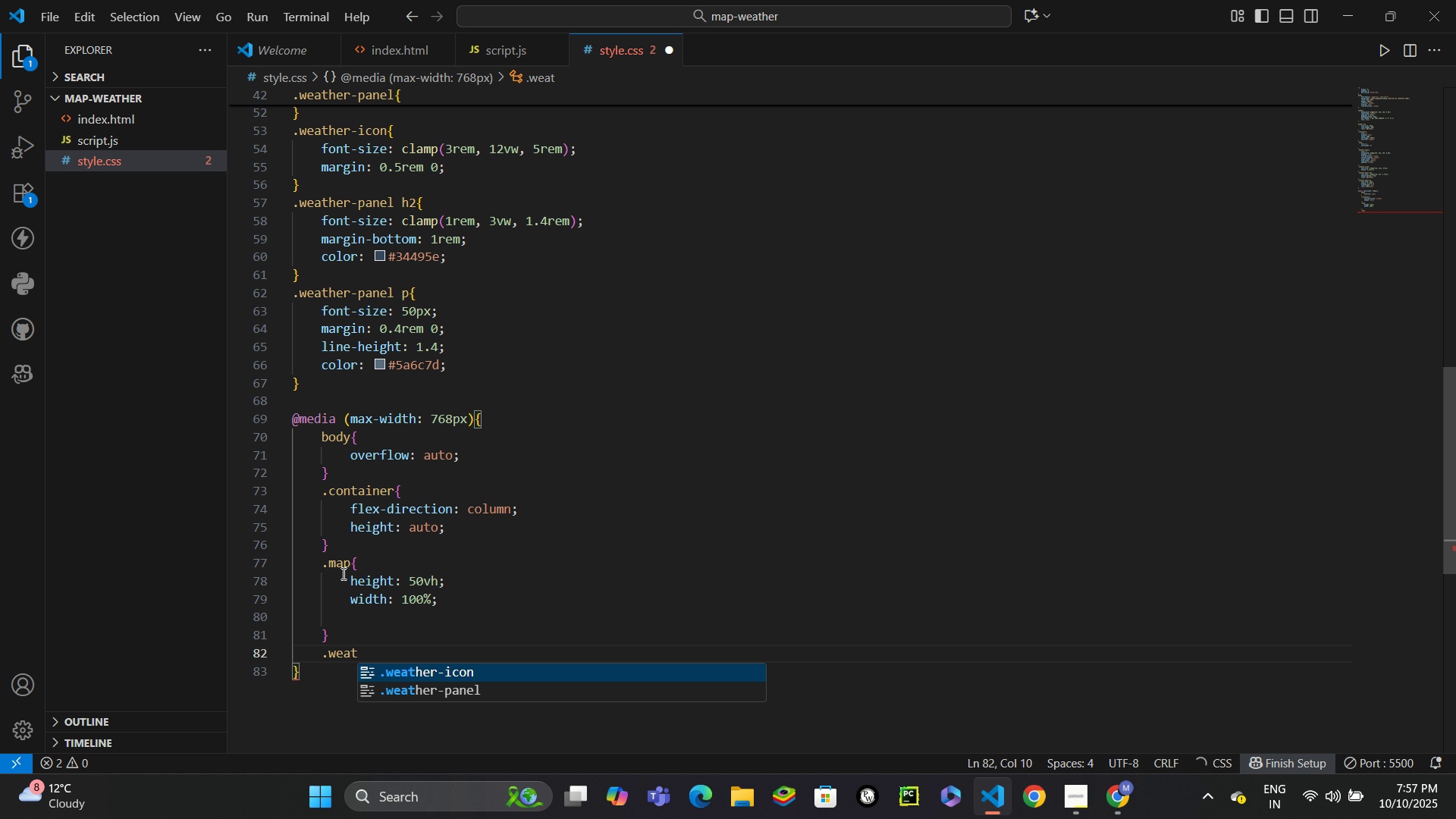 
key(ArrowDown)
 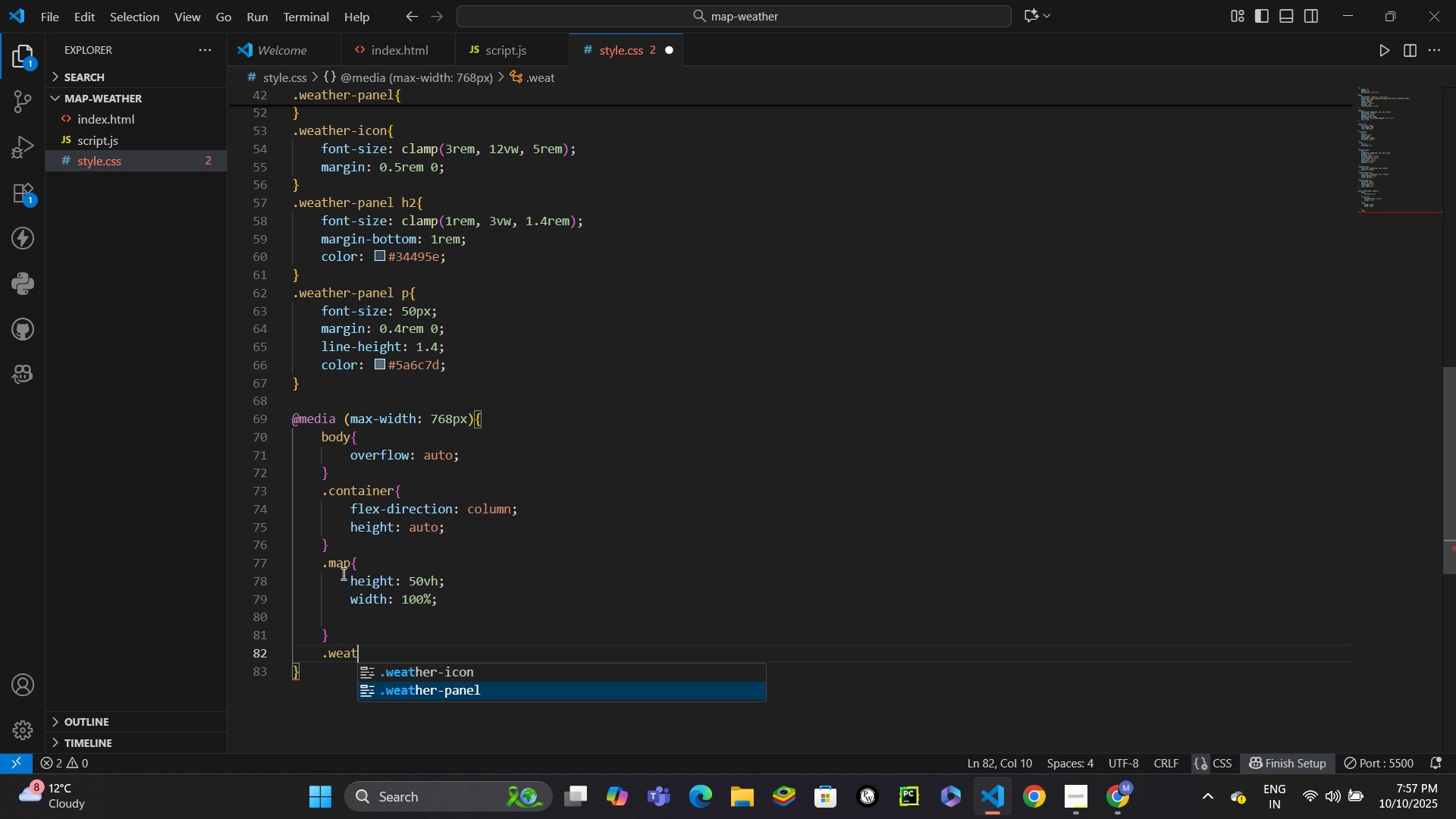 
key(Enter)
 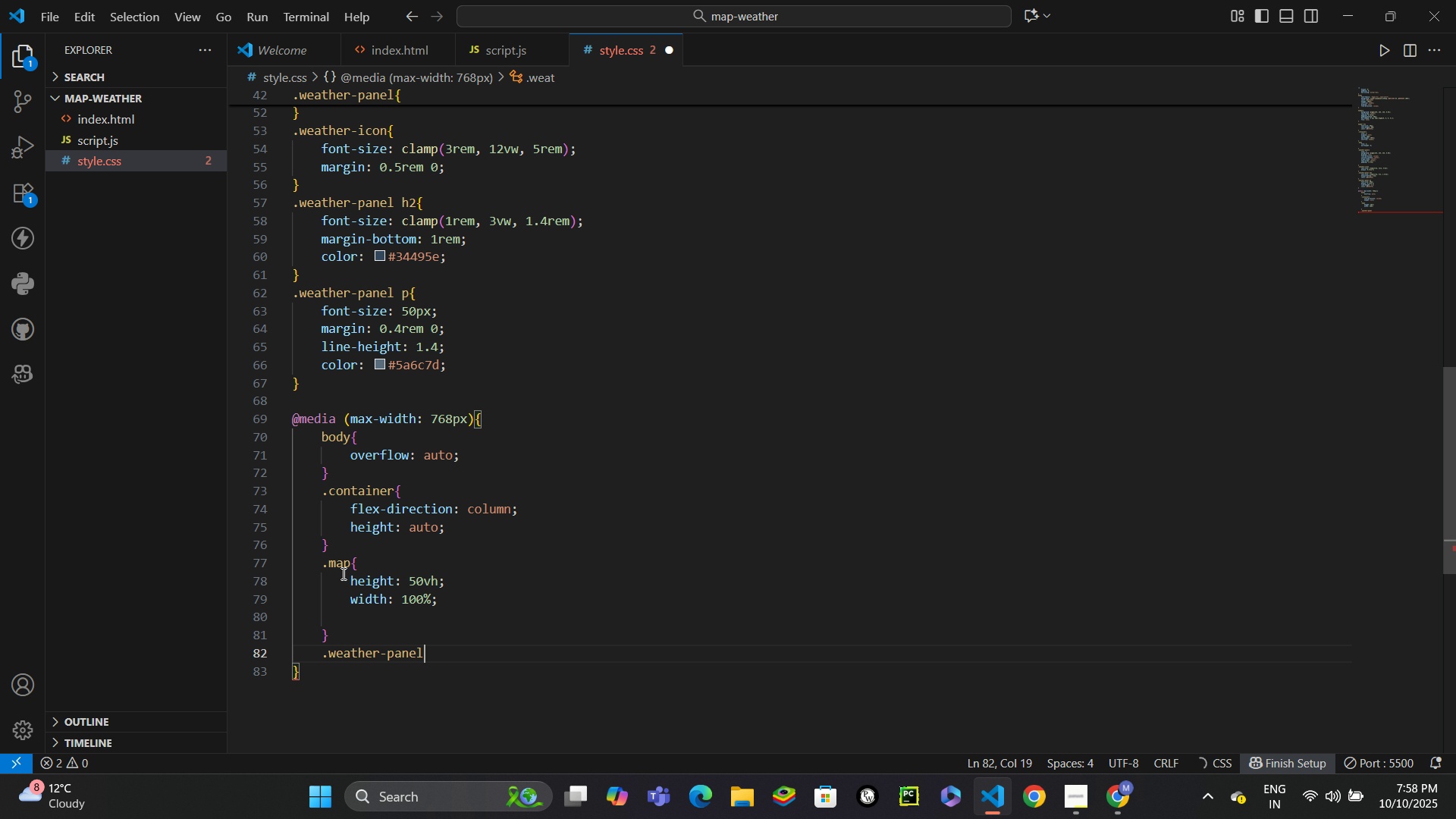 
key(Shift+BracketLeft)
 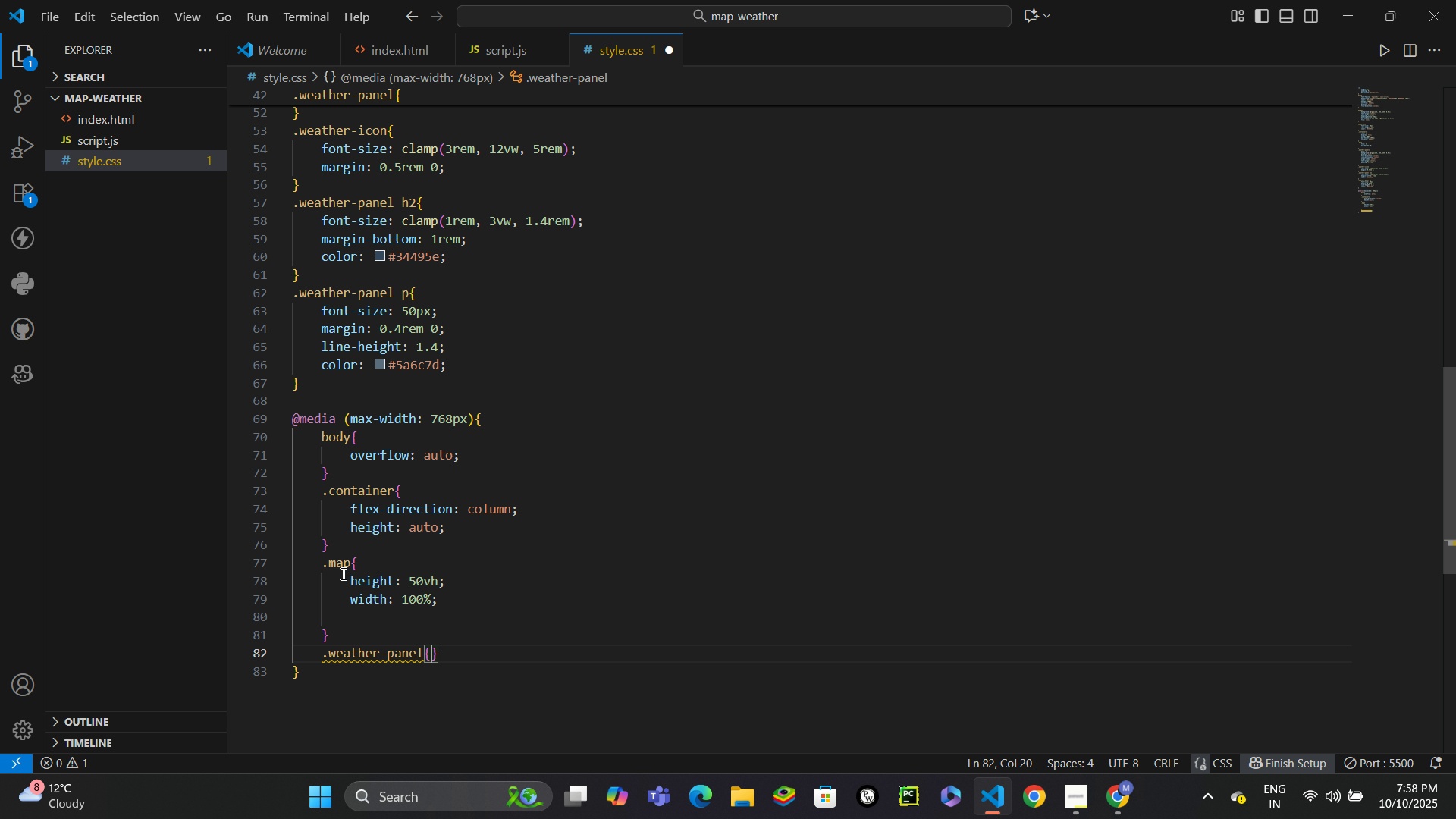 
key(Enter)
 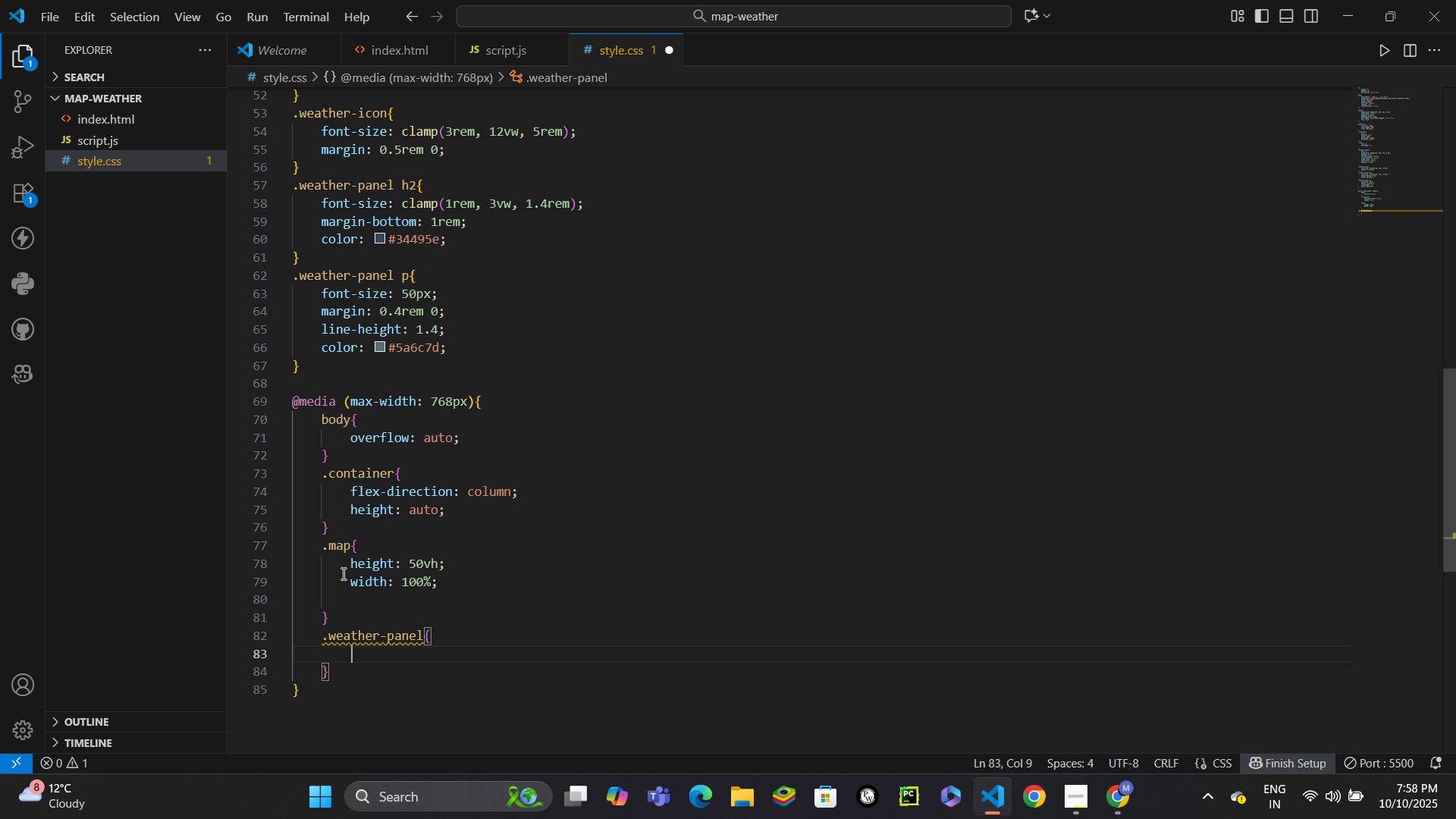 
type(he)
 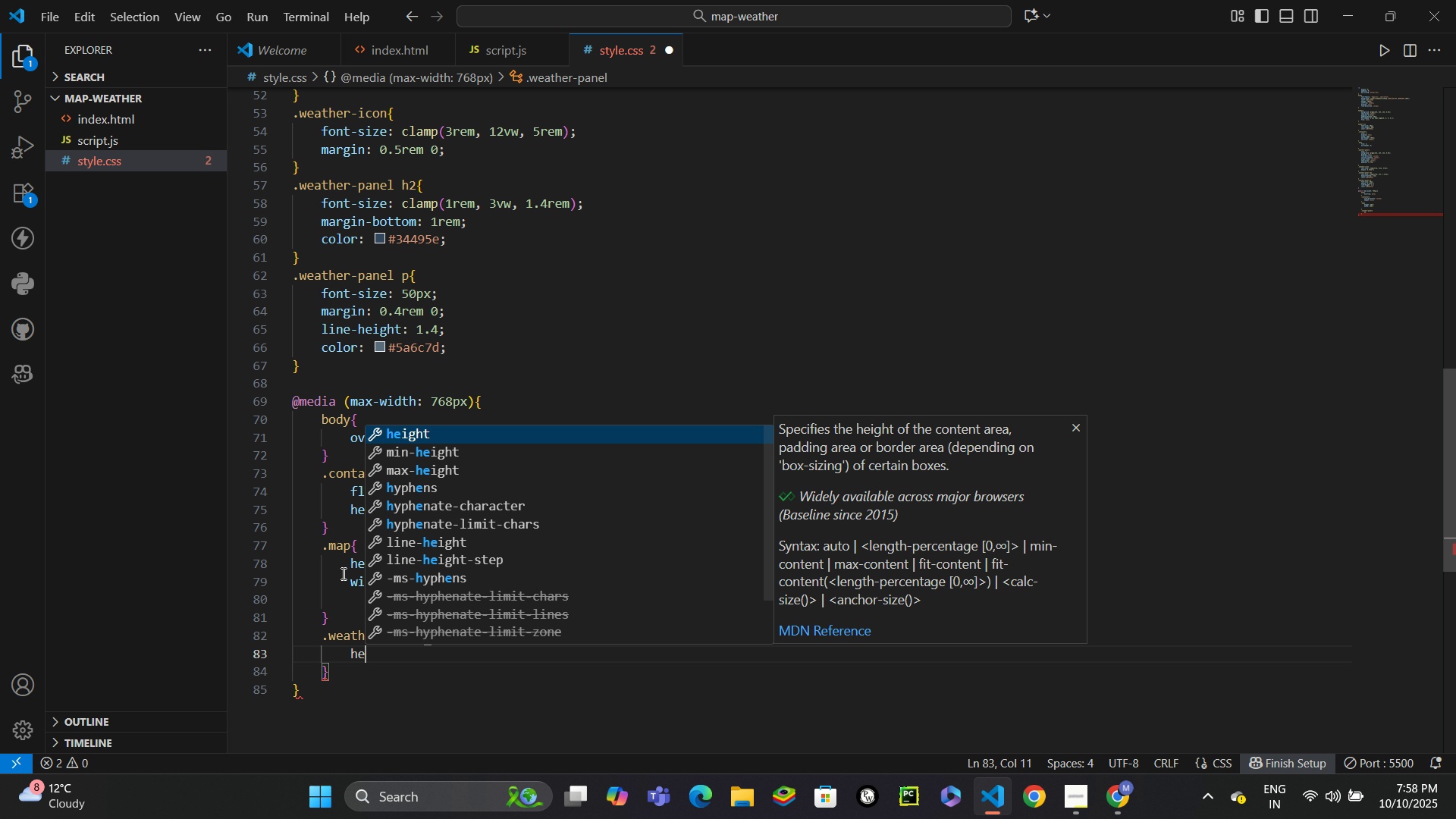 
key(Enter)
 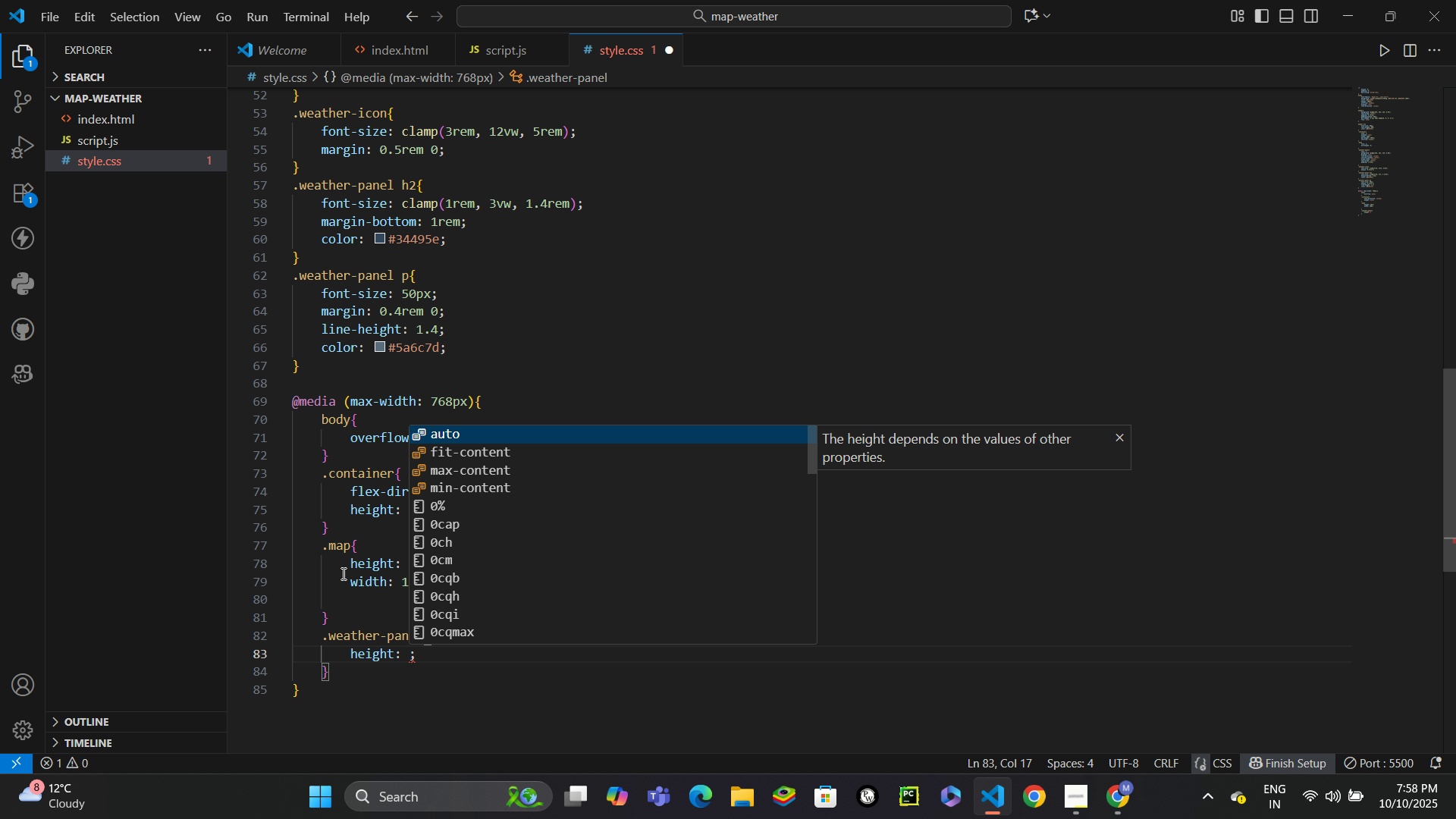 
type(50vh)
 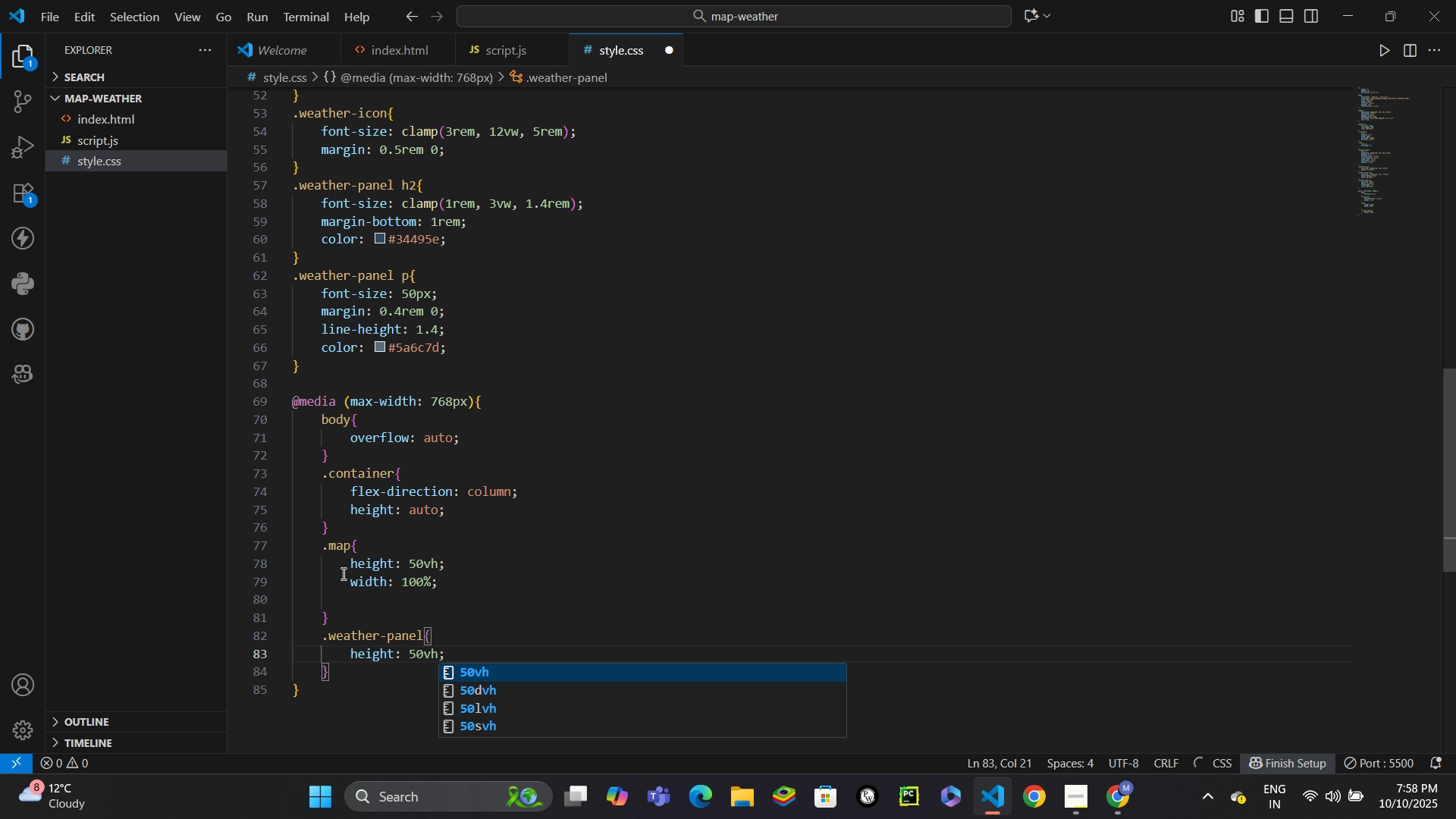 
key(Control+Enter)
 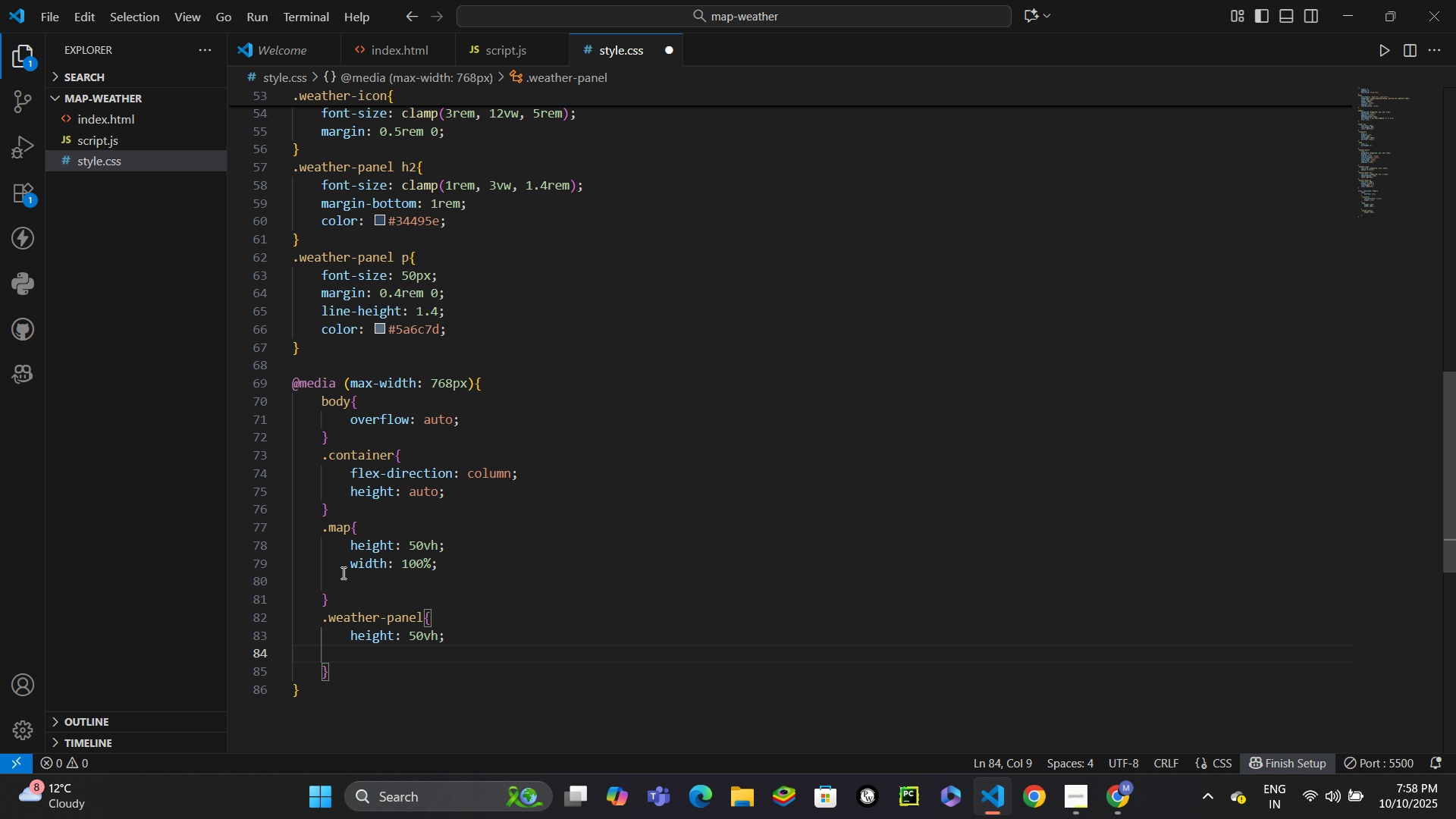 
key(Control+S)
 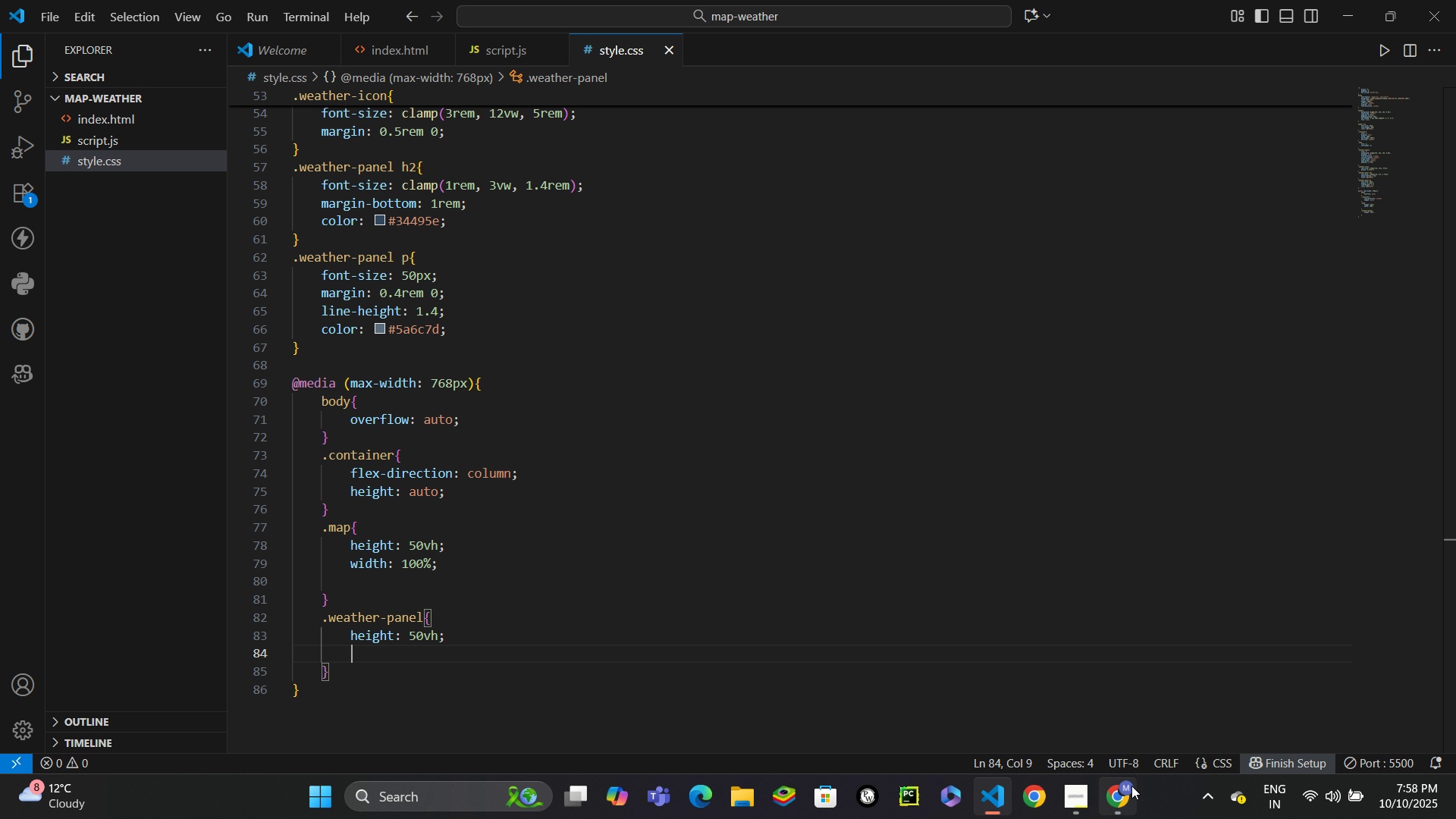 
left_click([1123, 795])
 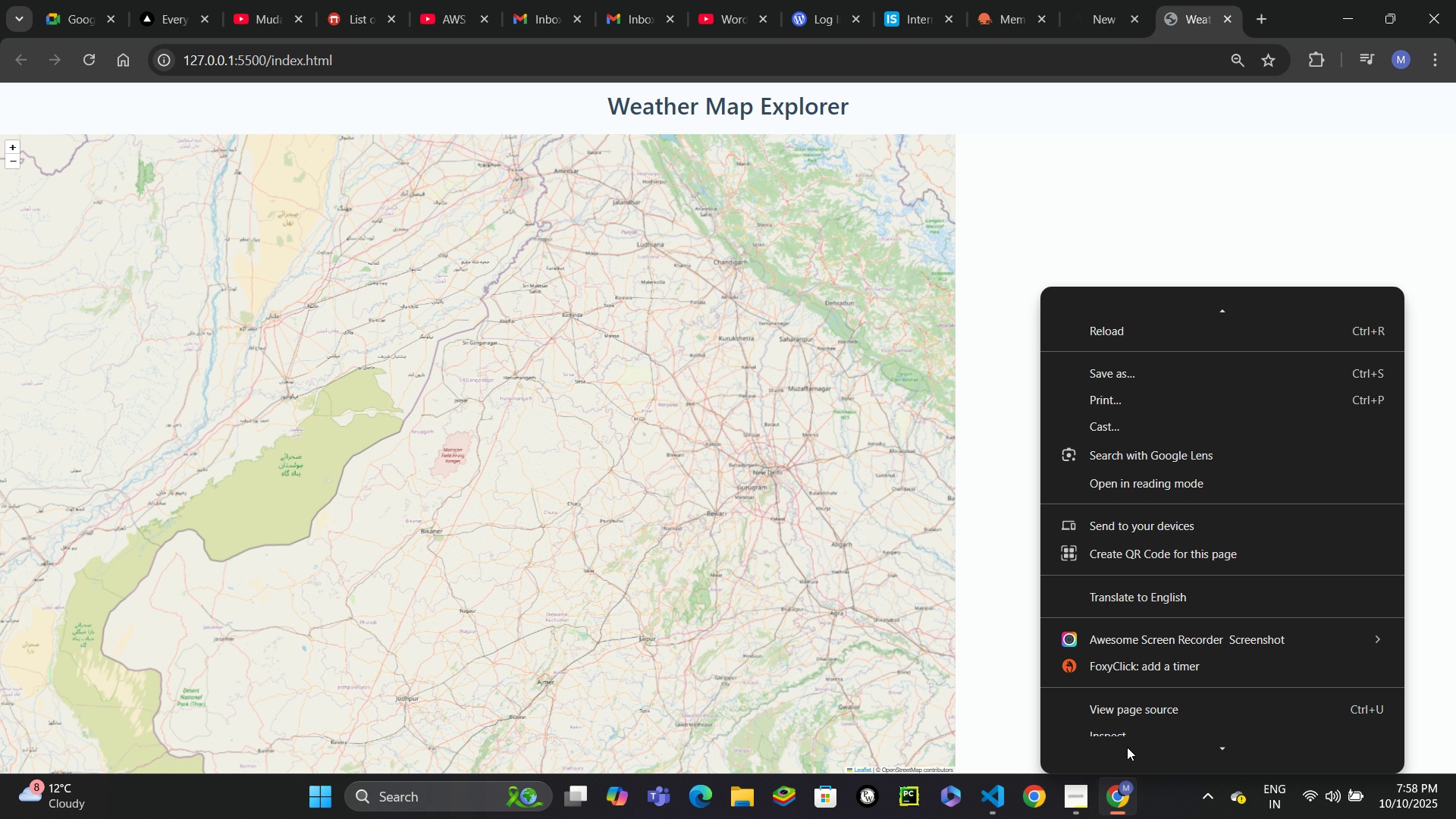 
left_click([1123, 755])
 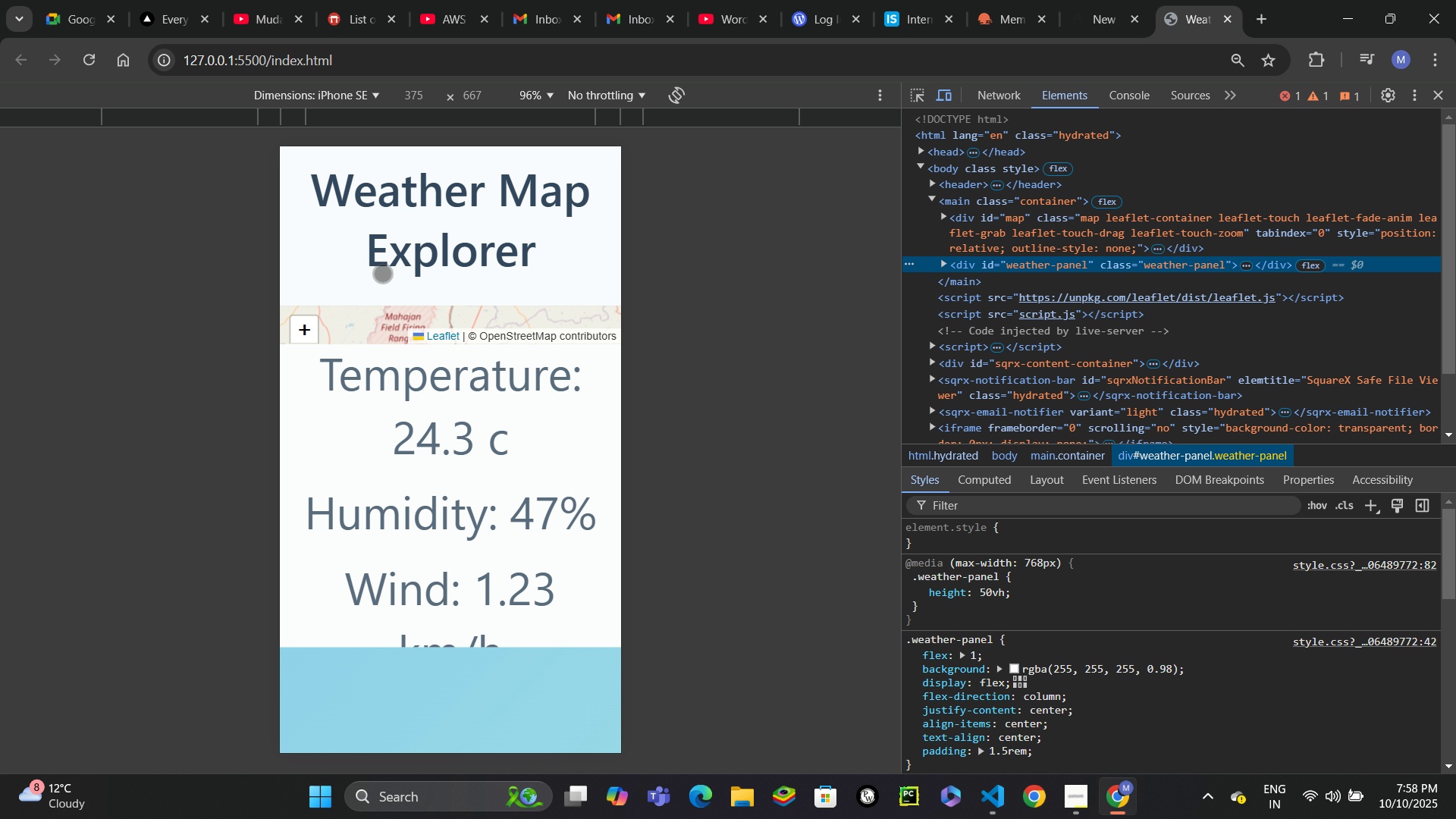 
scroll: coordinate [453, 384], scroll_direction: down, amount: 1.0
 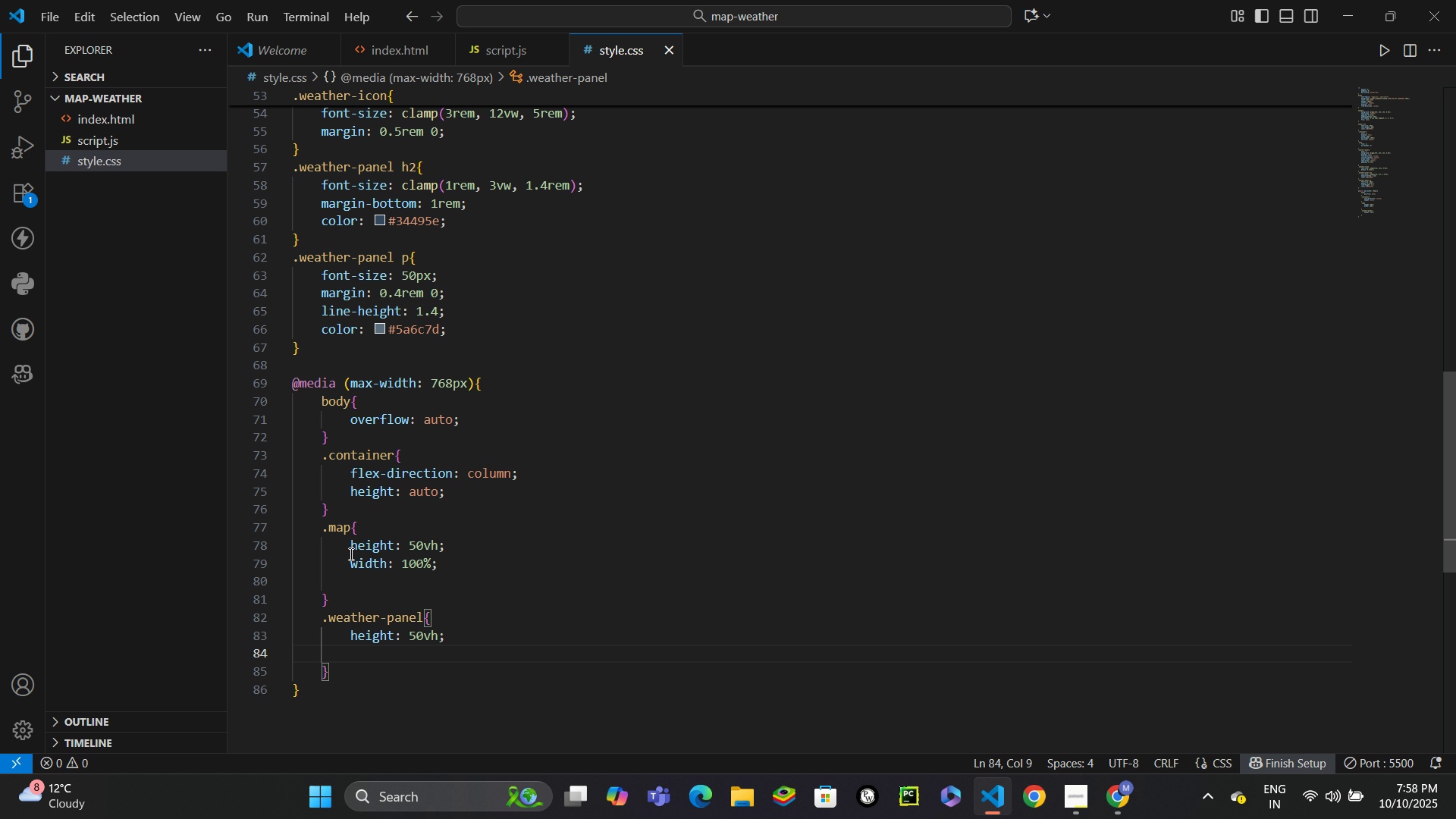 
left_click([372, 580])
 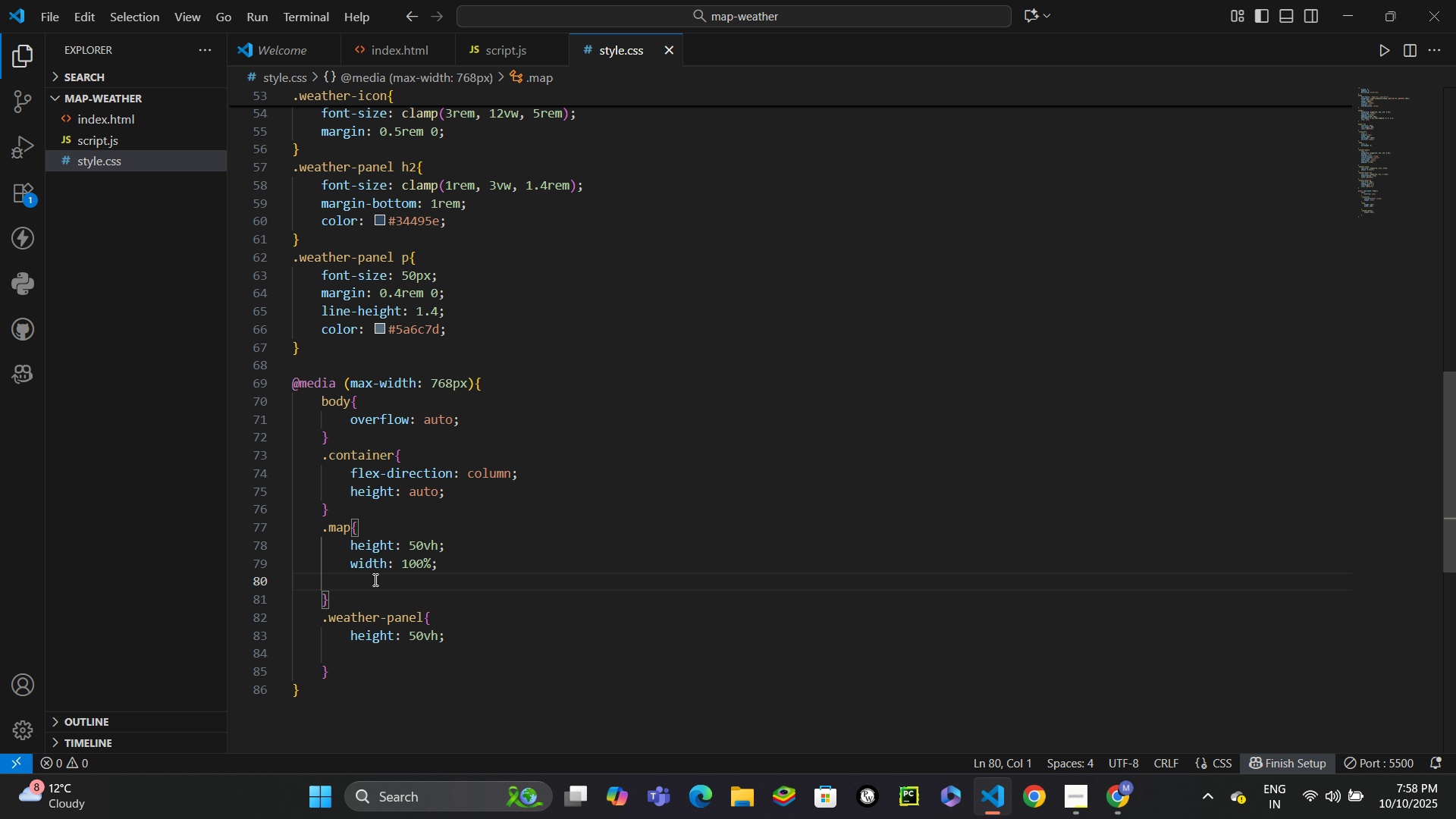 
hold_key(key=Space, duration=0.67)
 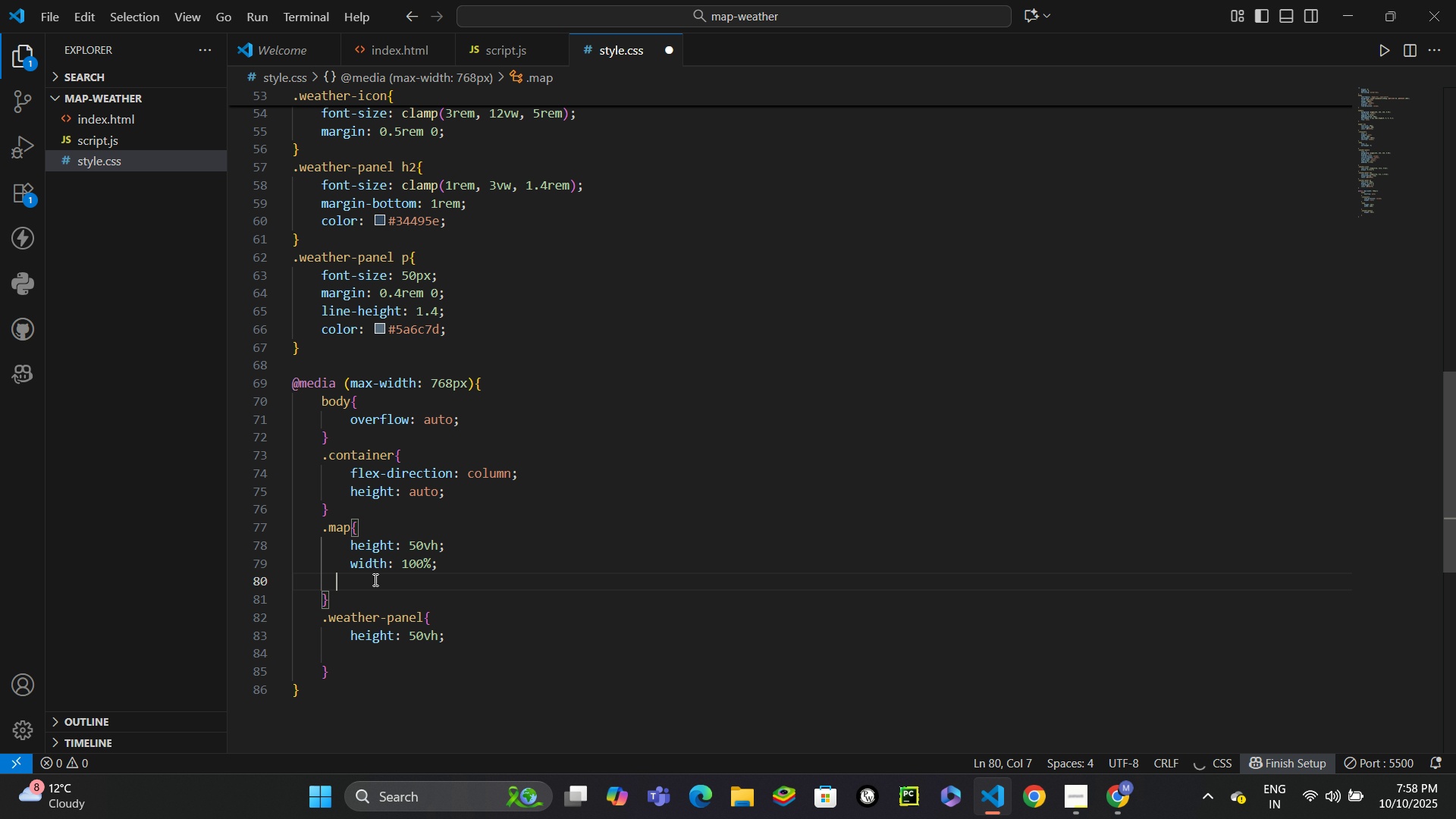 
type(  order)
 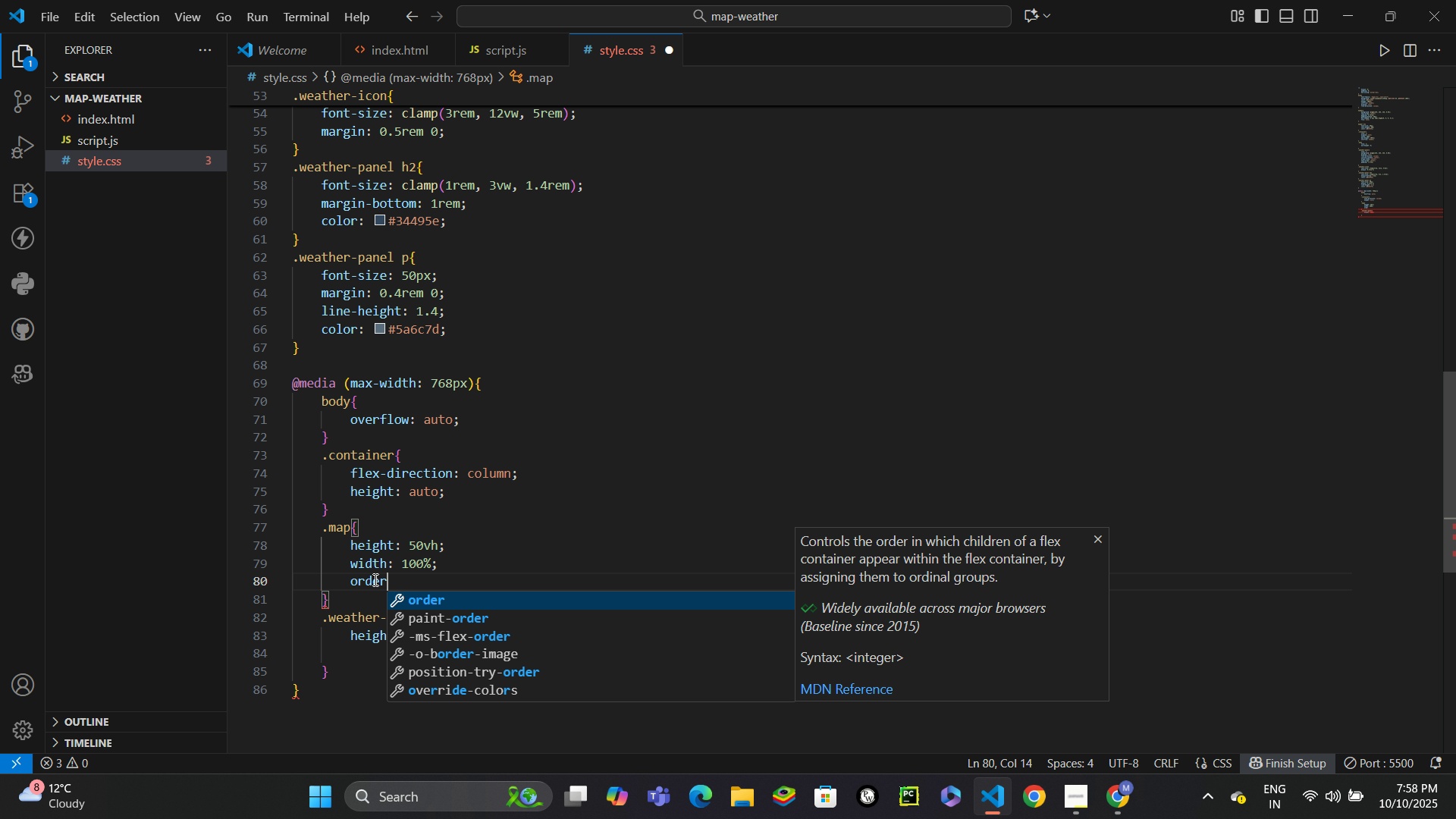 
key(Enter)
 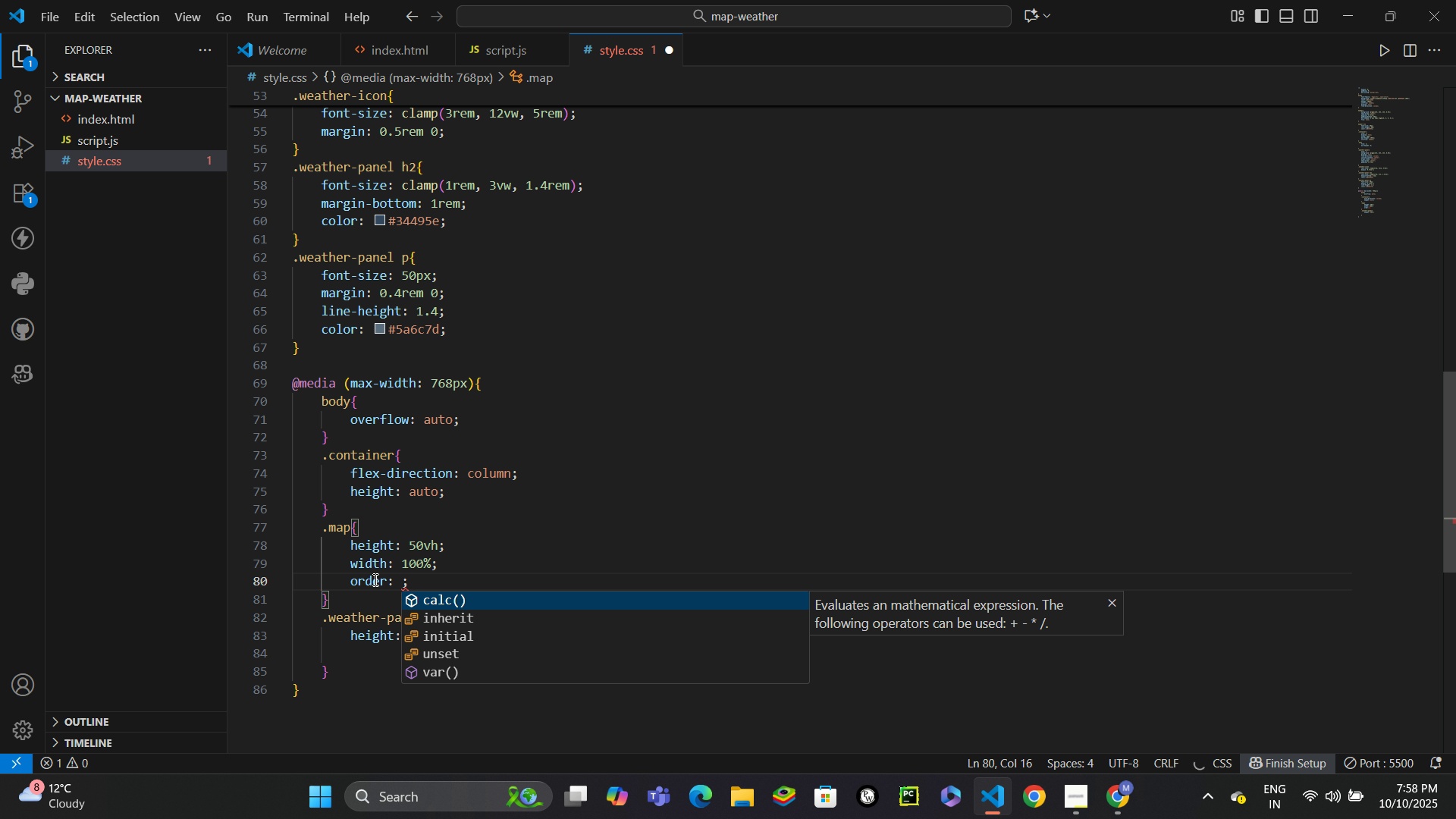 
key(Minus)
 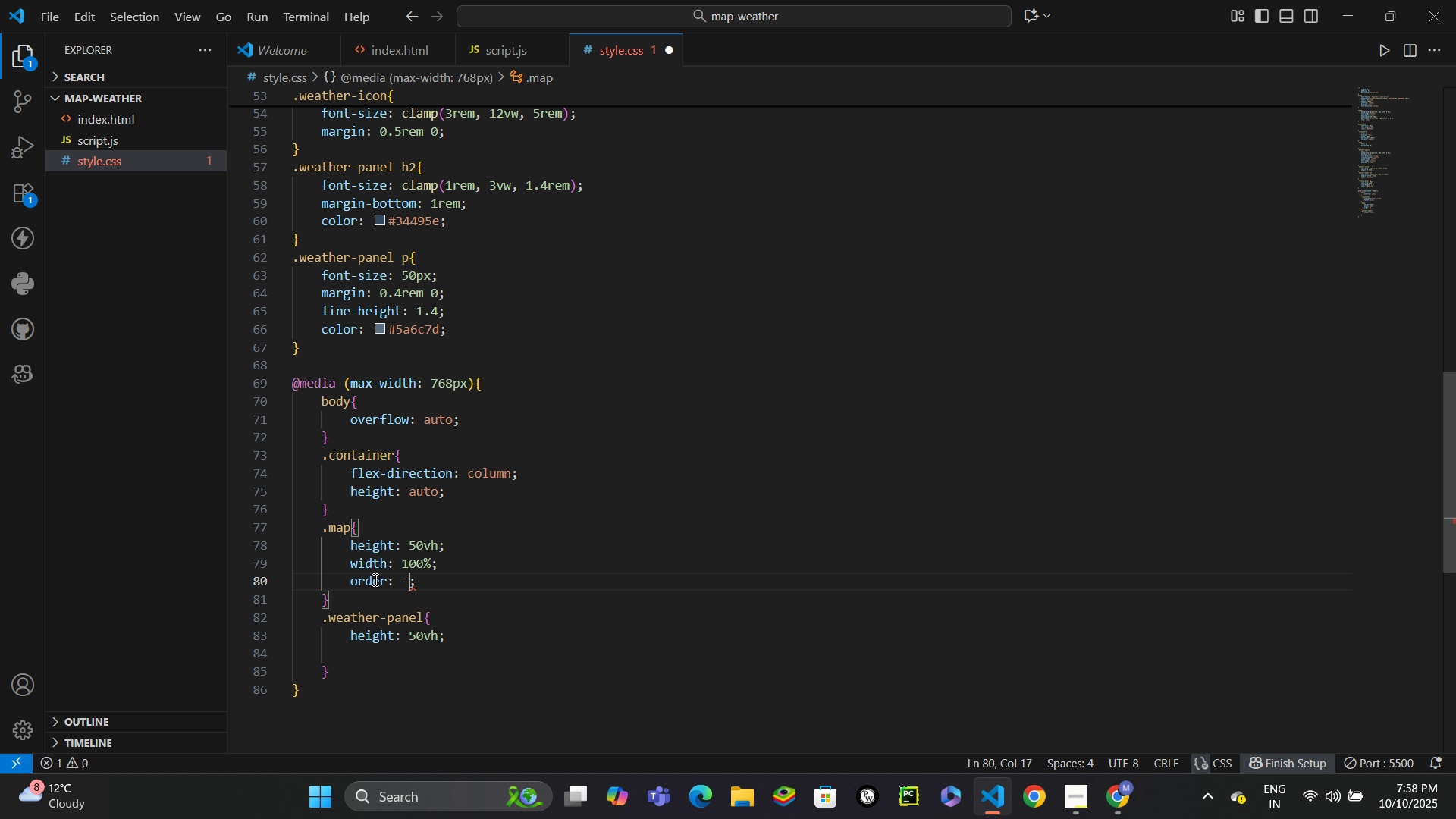 
key(1)
 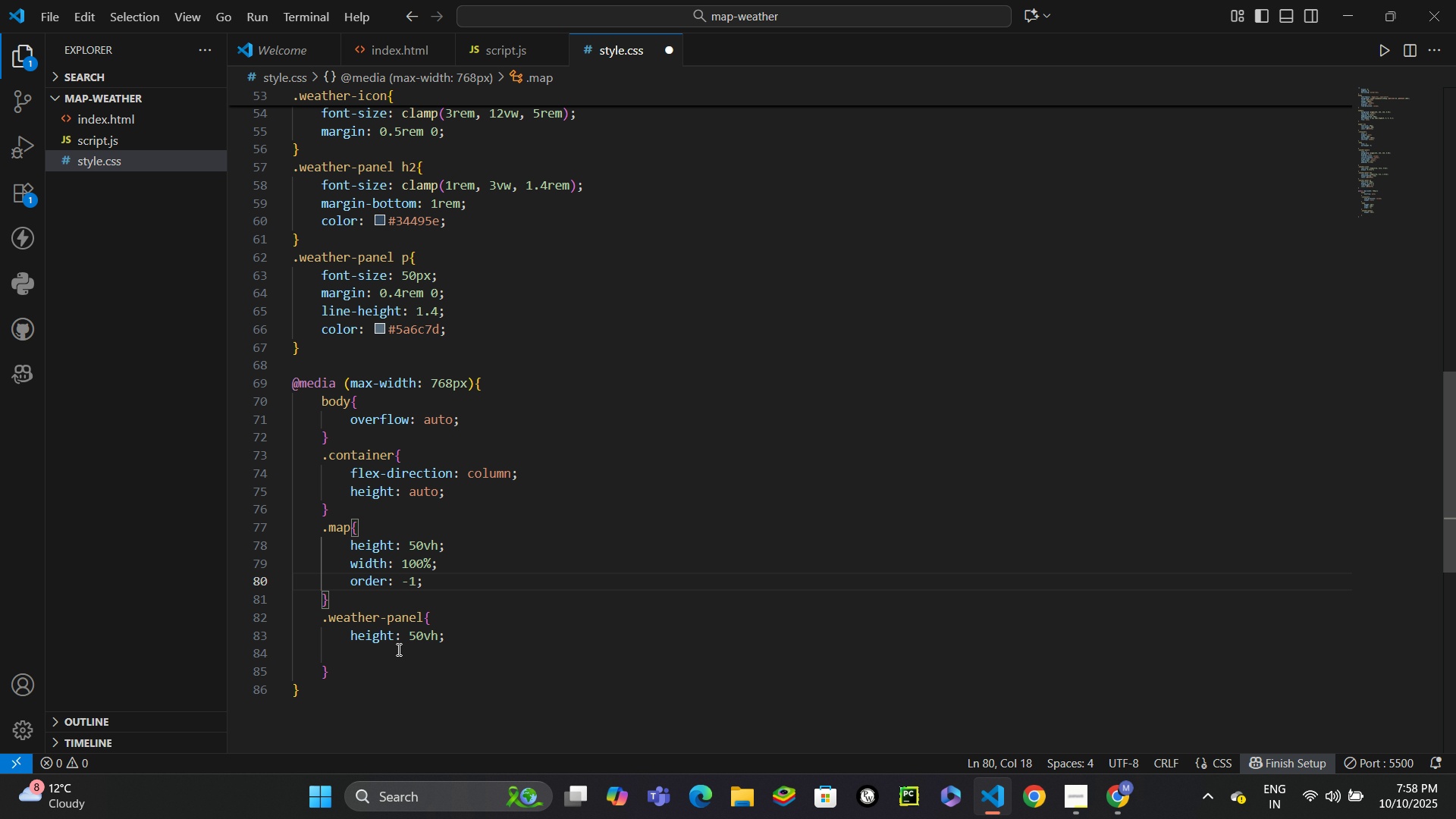 
left_click([397, 649])
 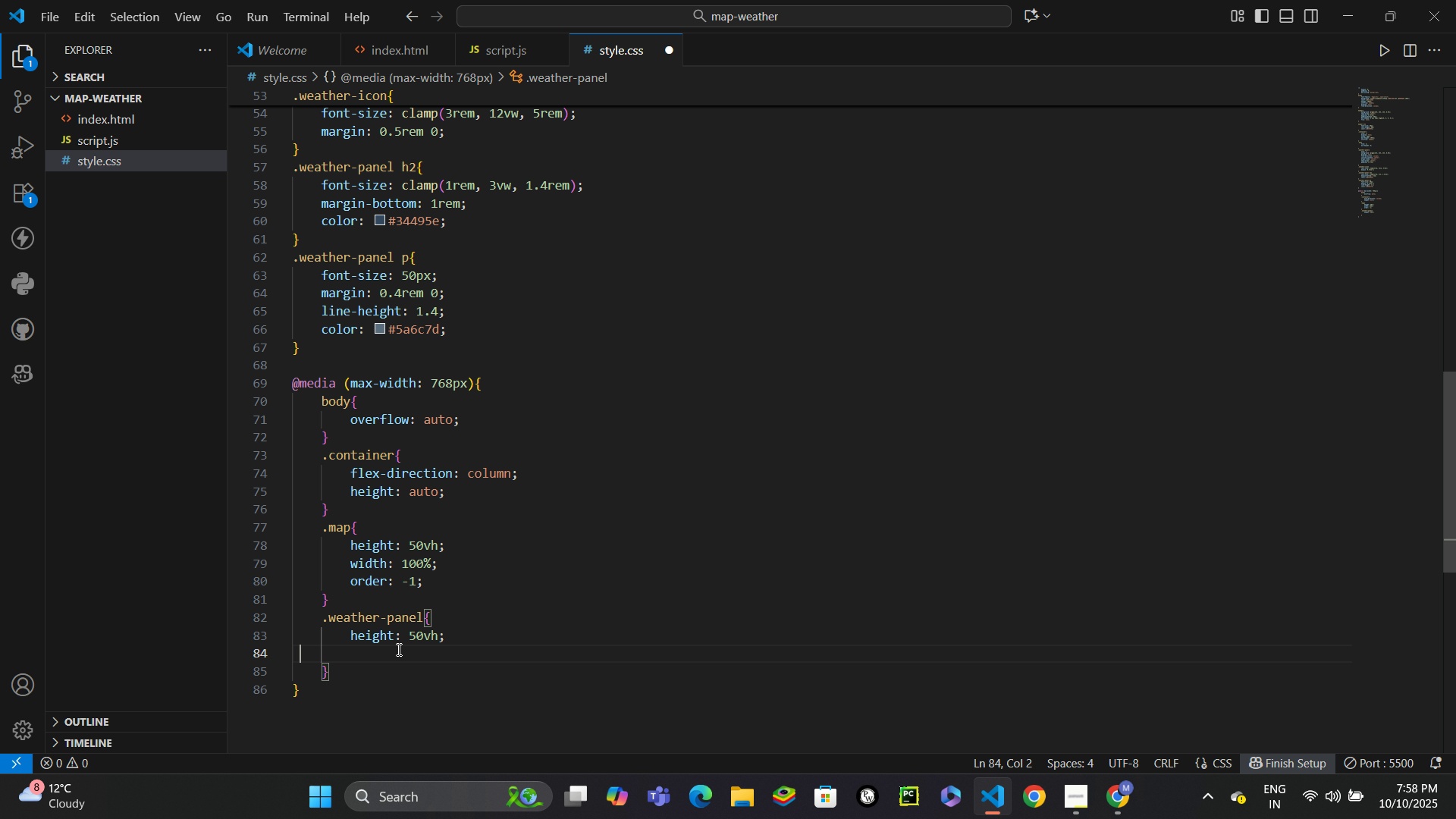 
hold_key(key=Space, duration=0.72)
 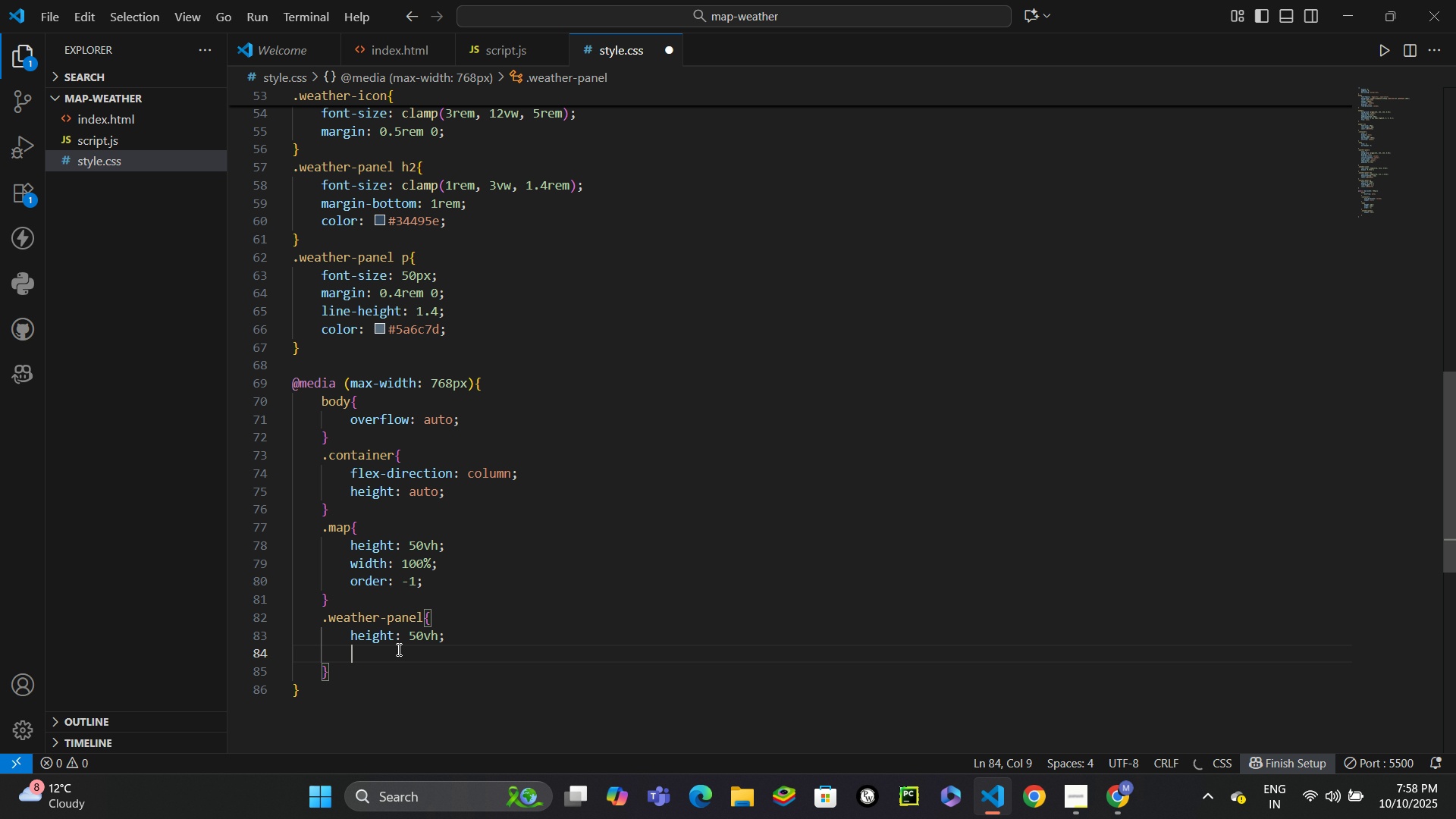 
type( )
key(Backspace)
type(order)
 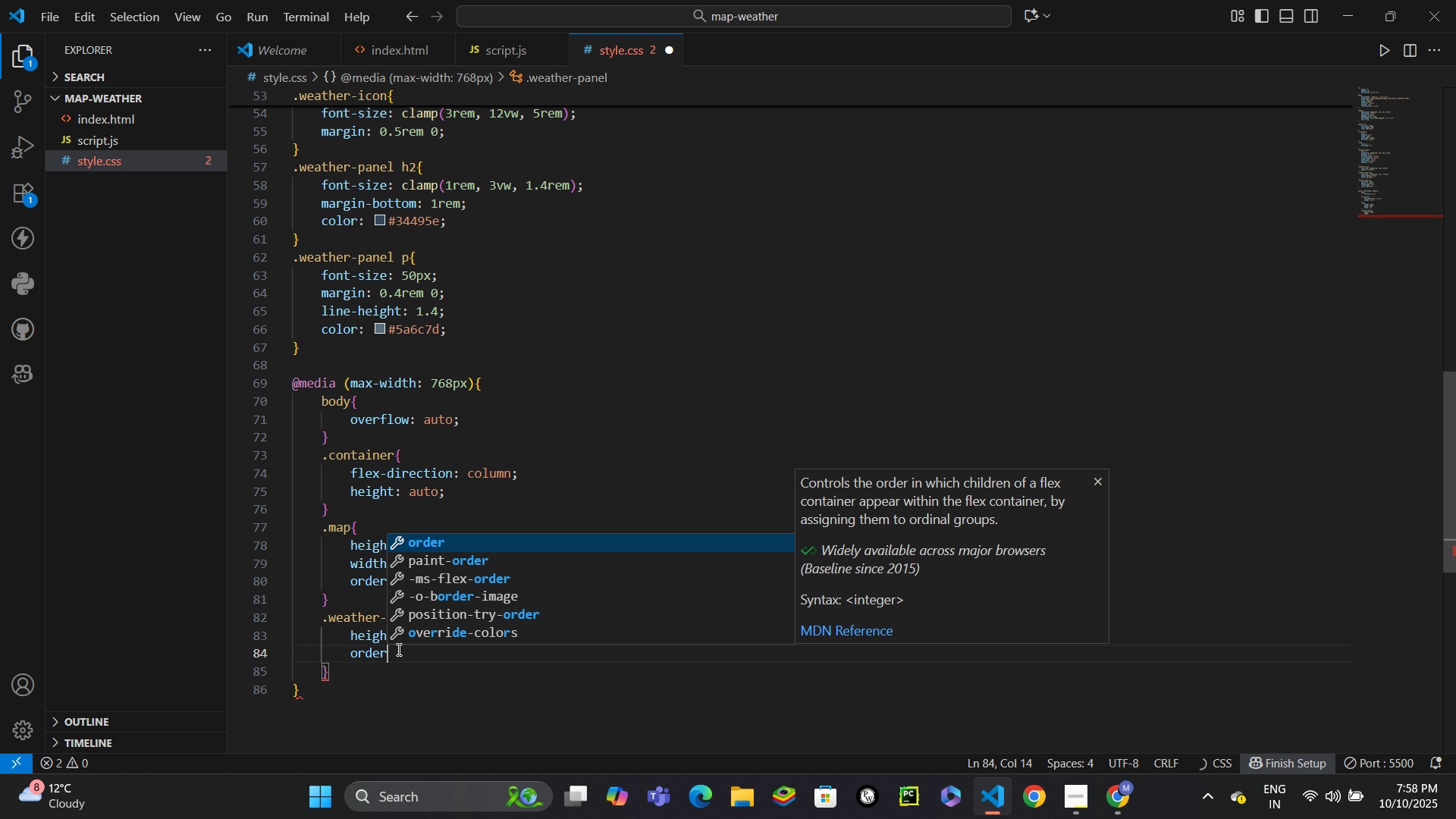 
key(Enter)
 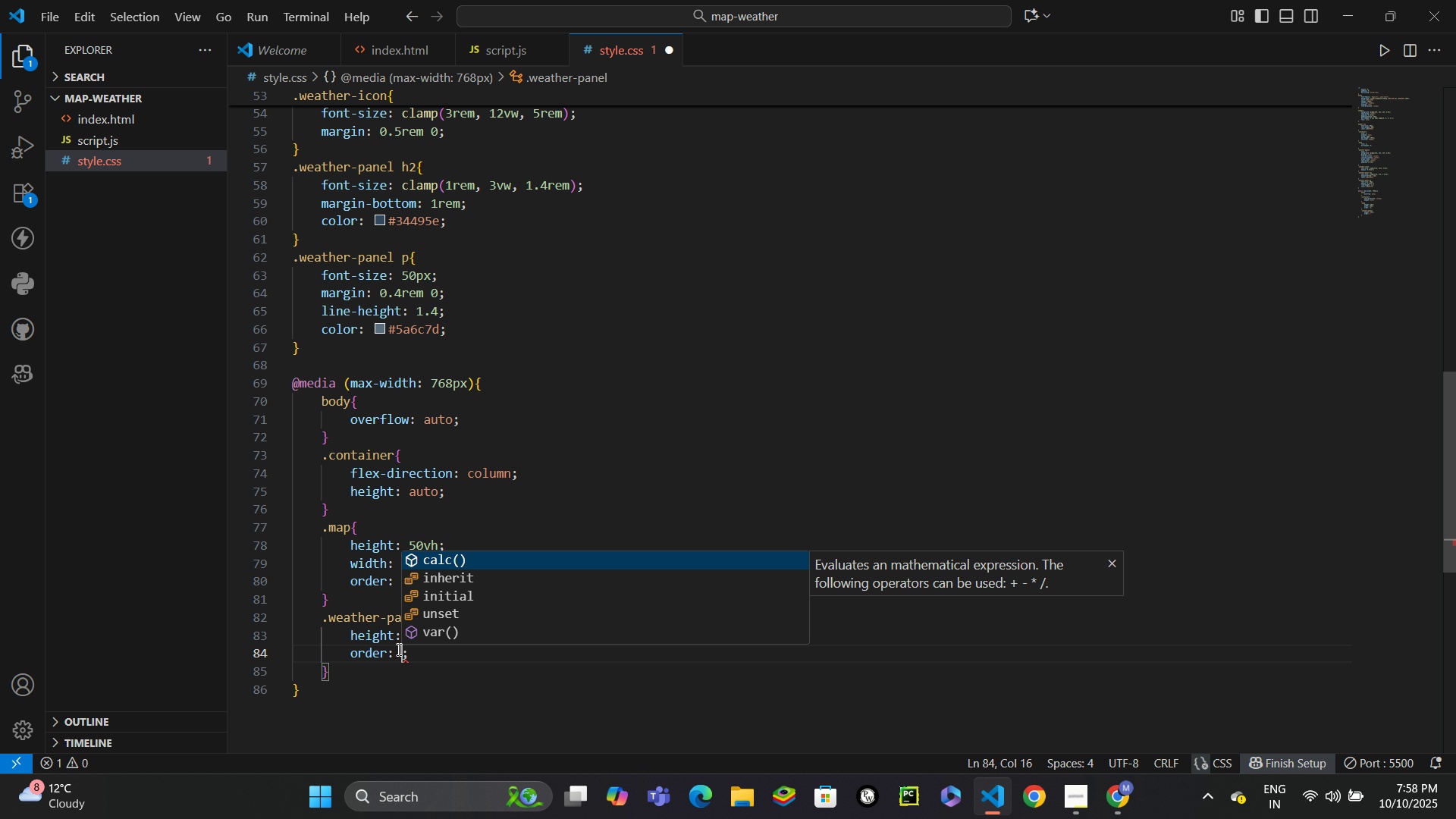 
key(1)
 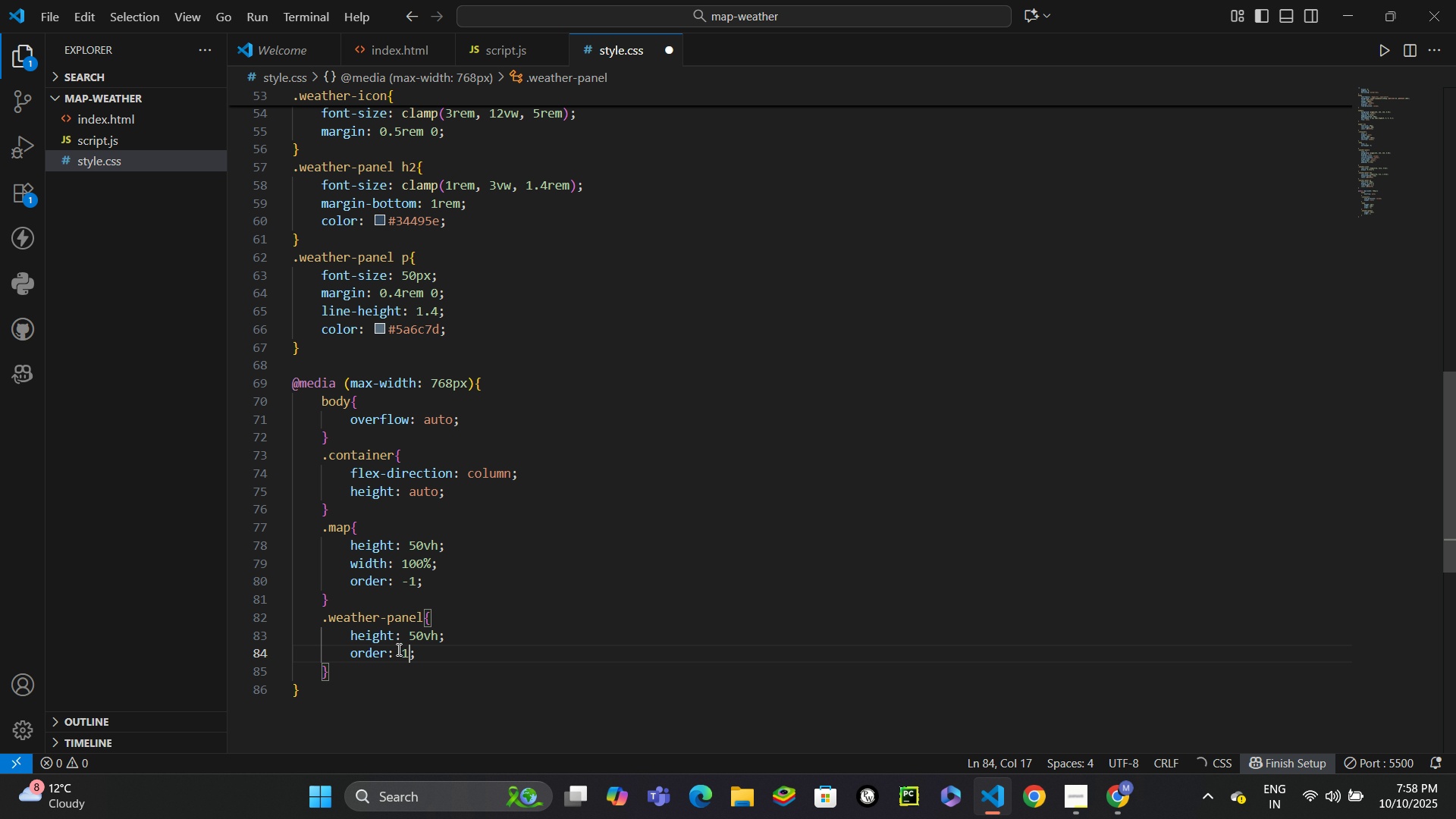 
key(Control+ControlLeft)
 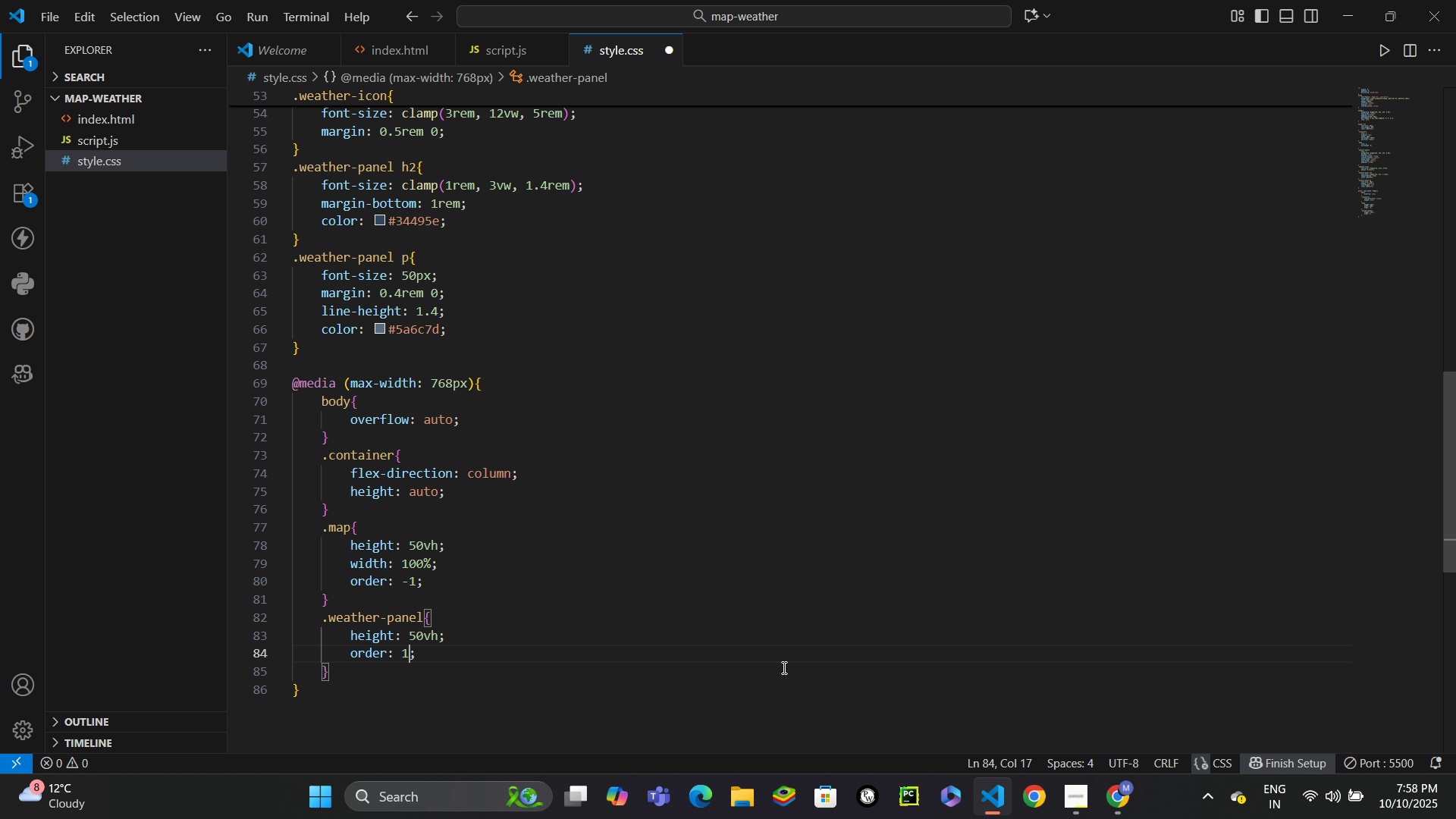 
key(Control+S)
 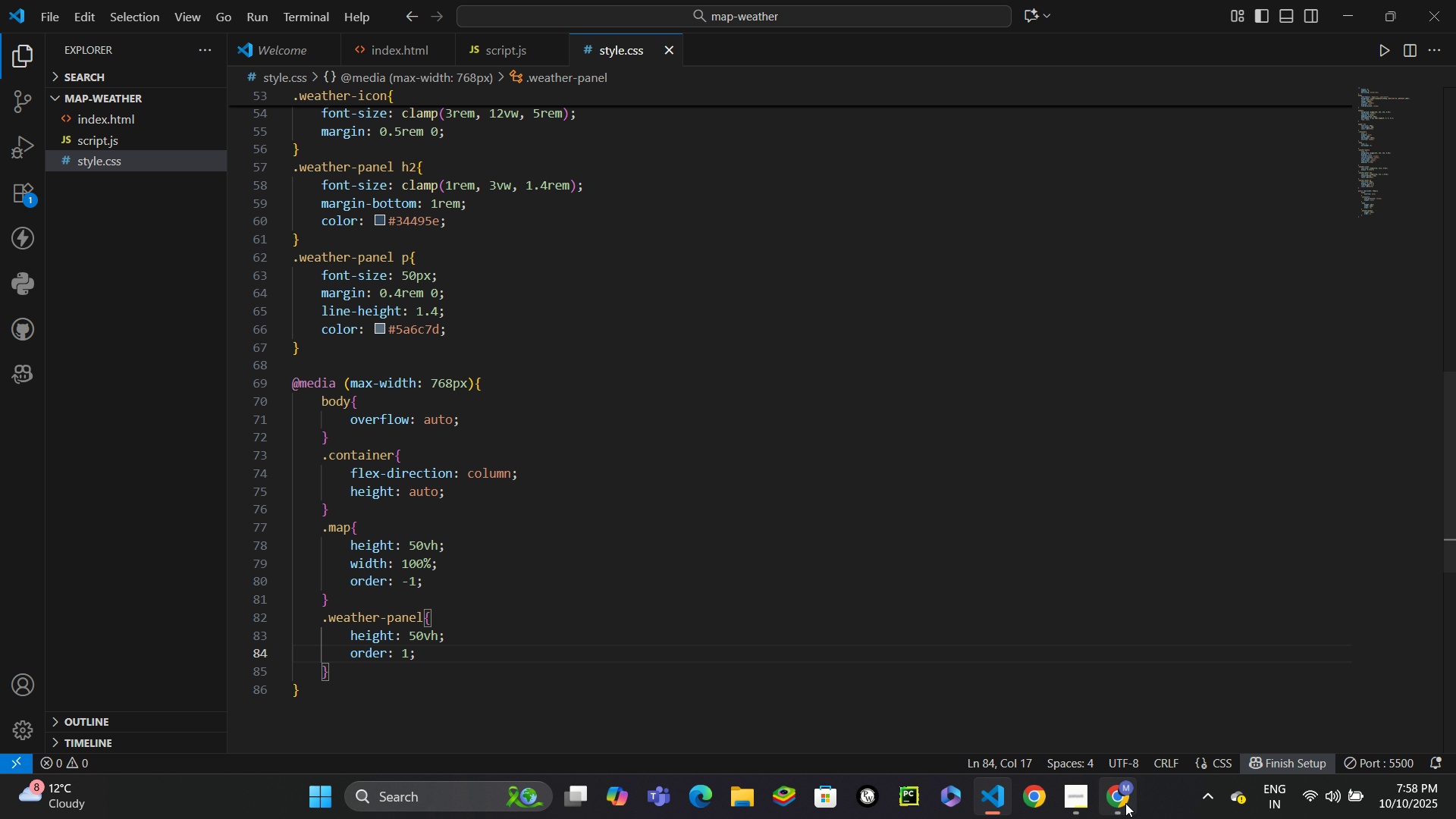 
left_click([1126, 803])
 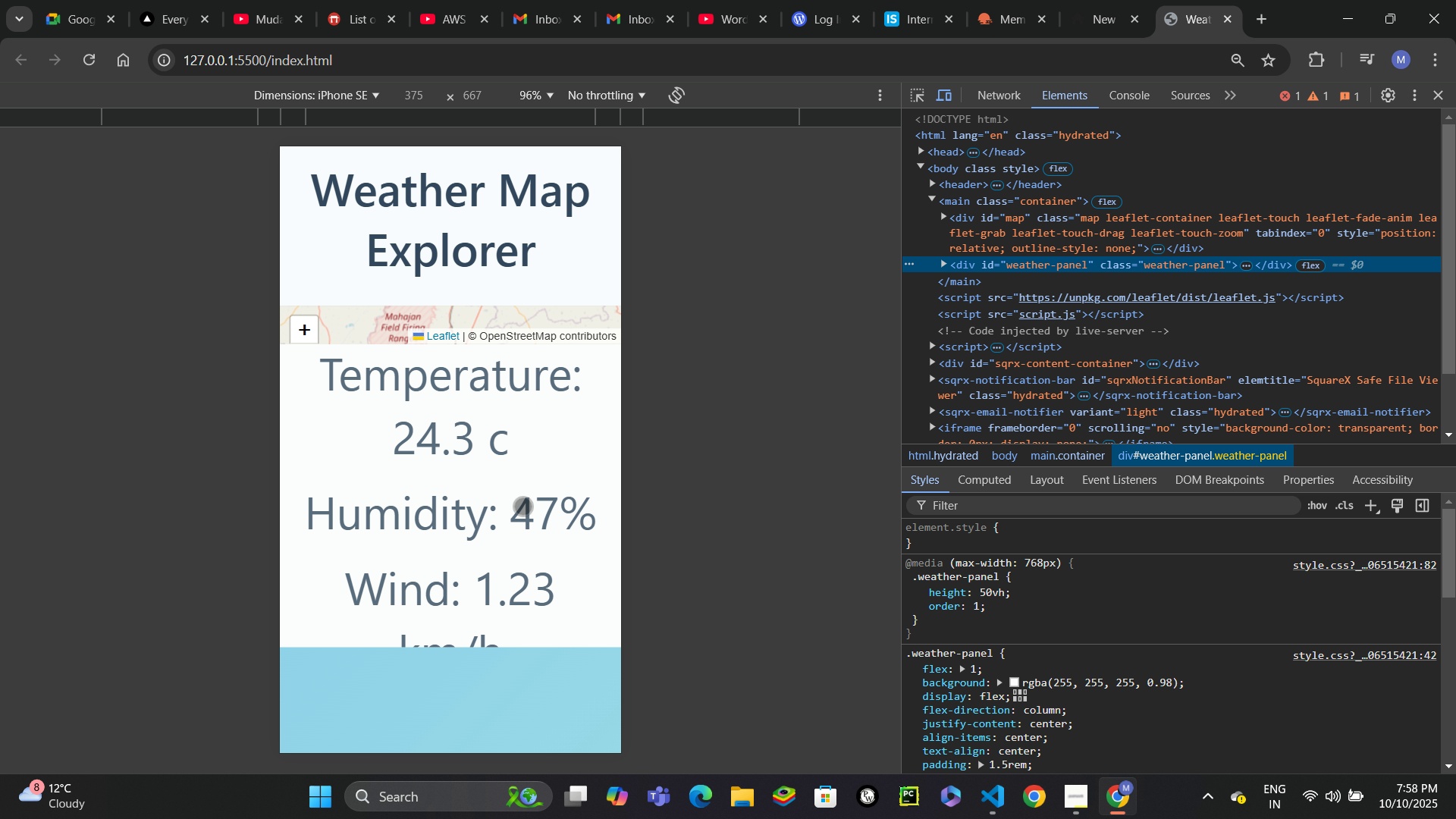 
scroll: coordinate [506, 463], scroll_direction: down, amount: 9.0
 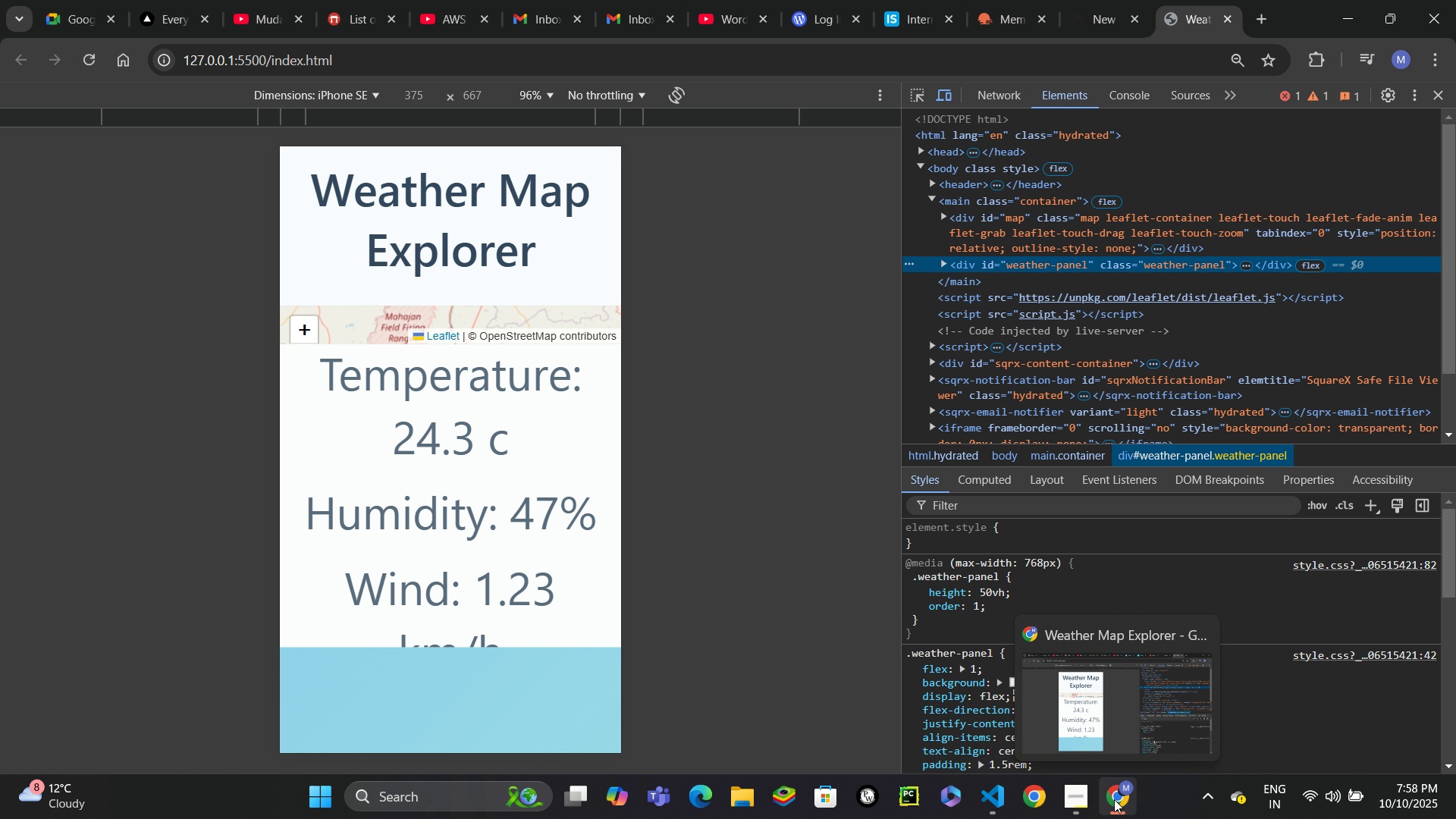 
left_click([1114, 799])
 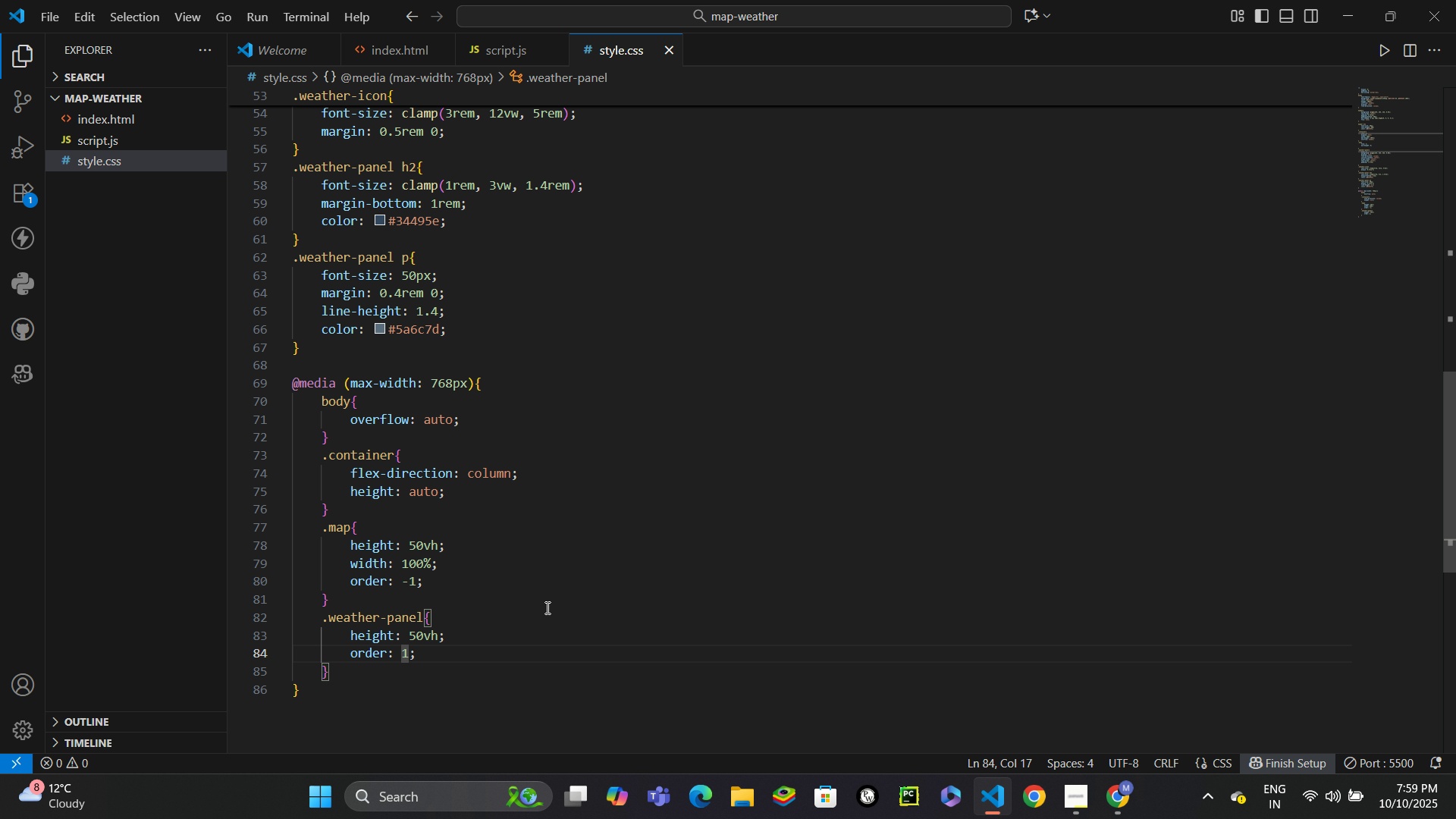 
wait(34.23)
 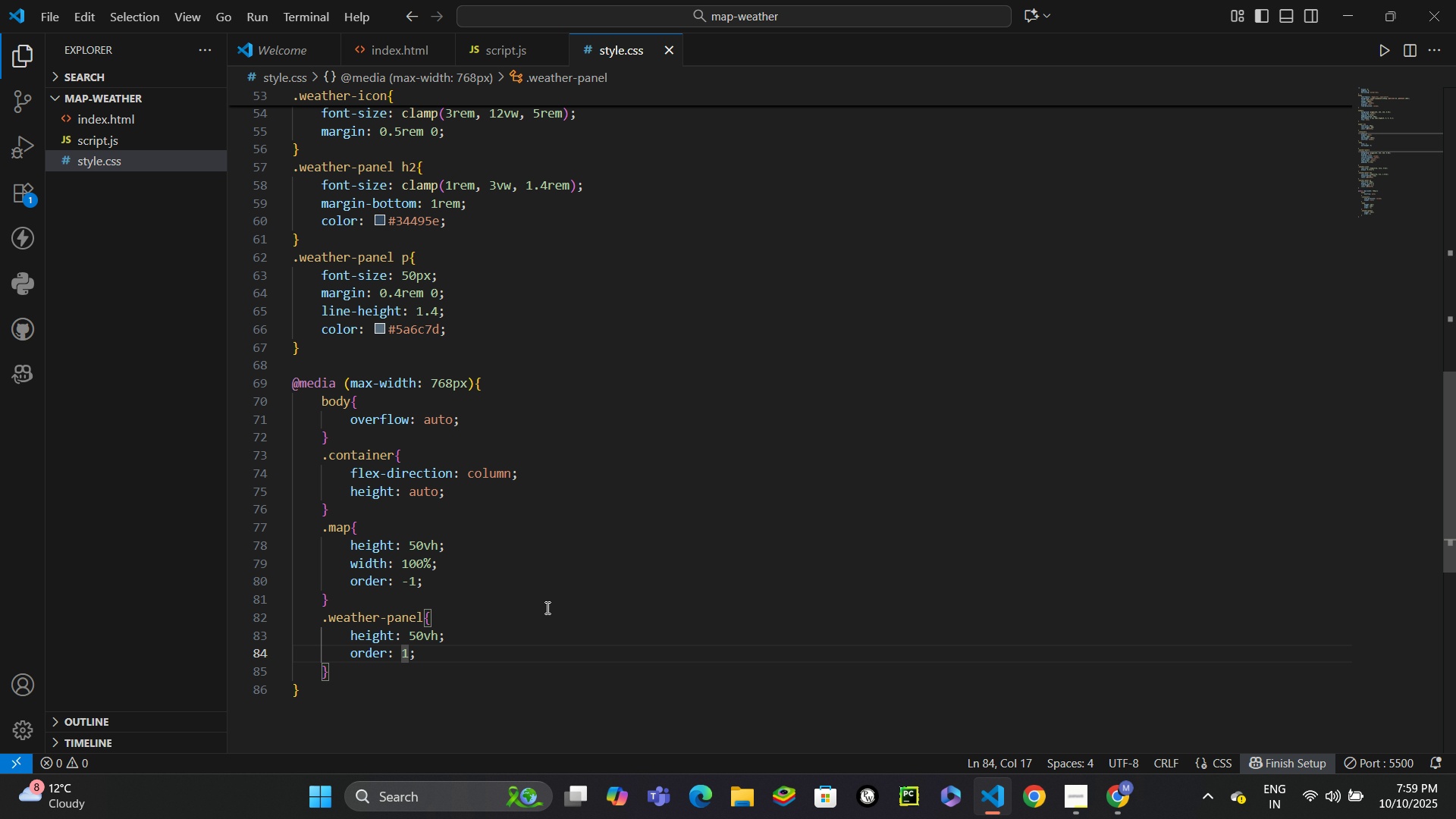 
key(Enter)
 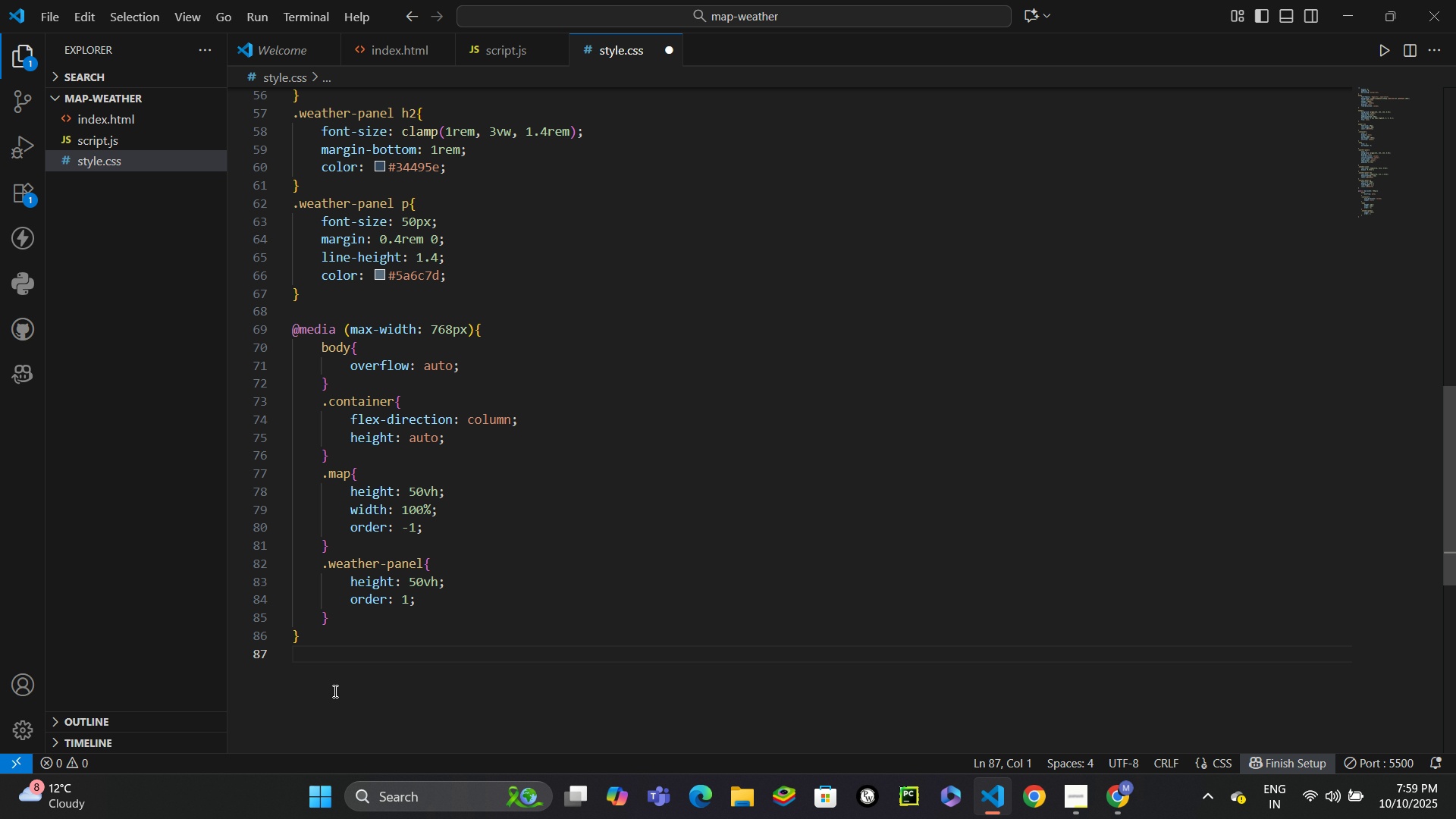 
type(@mw)
key(Backspace)
type(edia (max-width: 480px)
 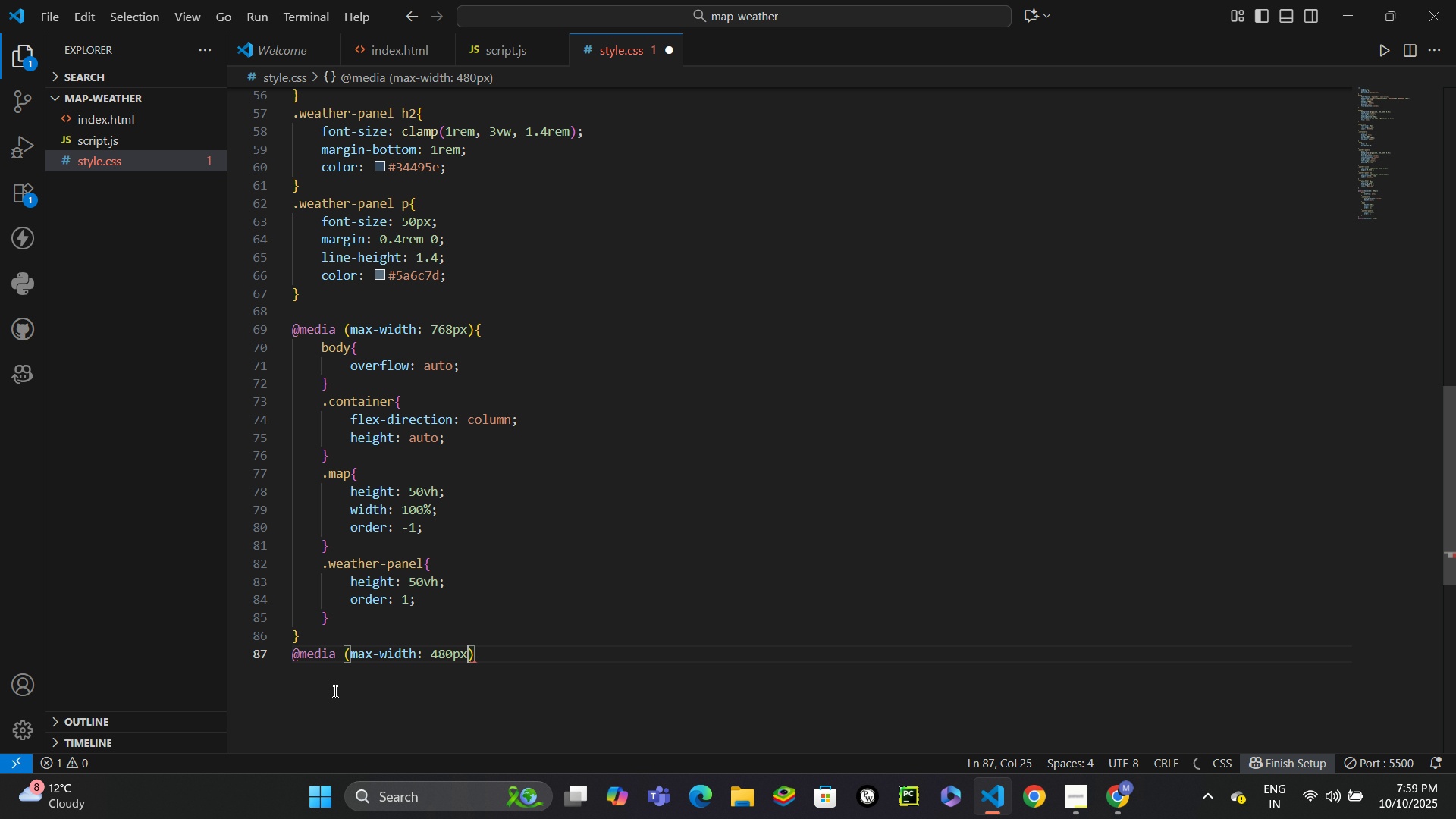 
key(ArrowRight)
 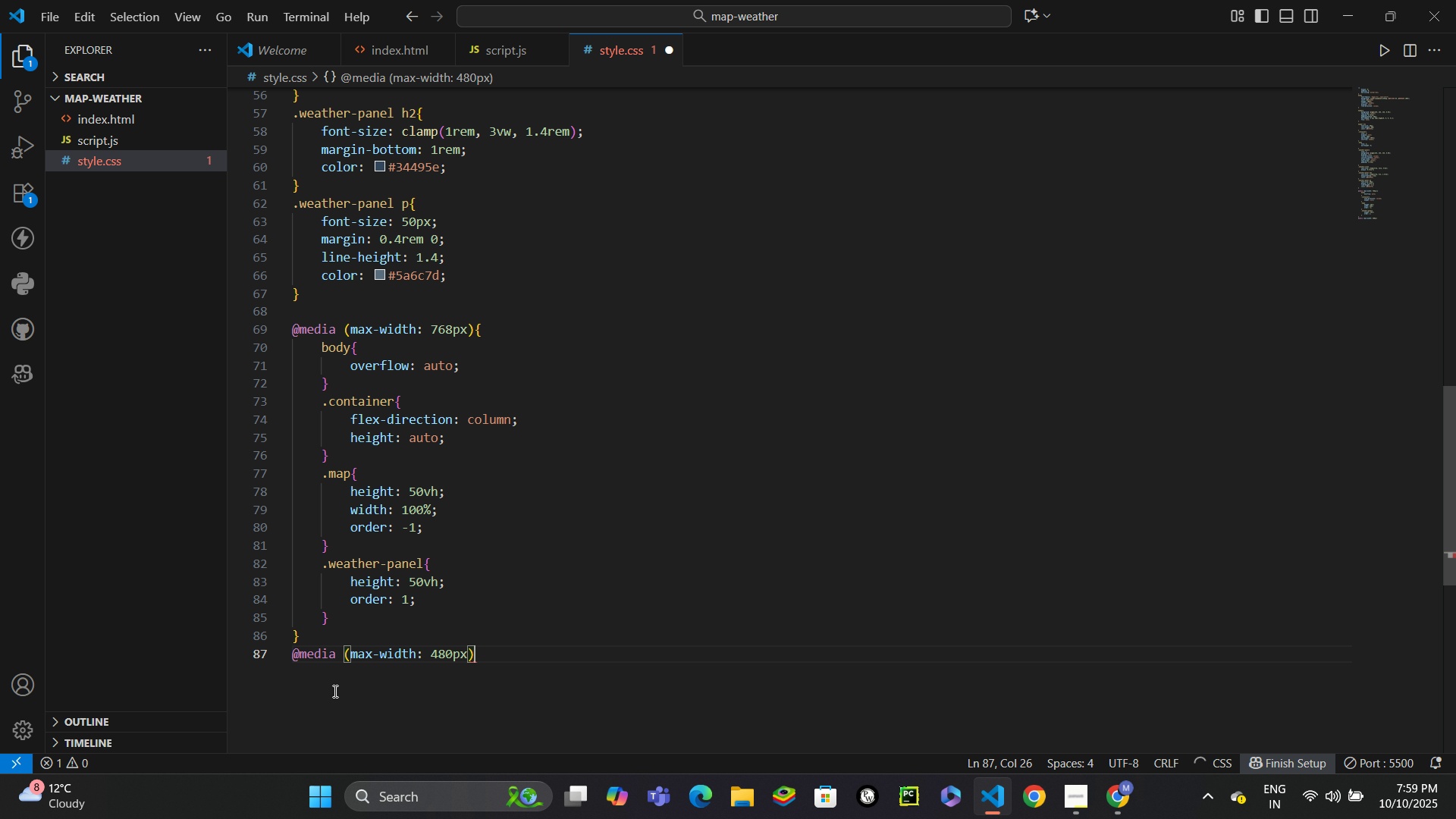 
key(Shift+ShiftLeft)
 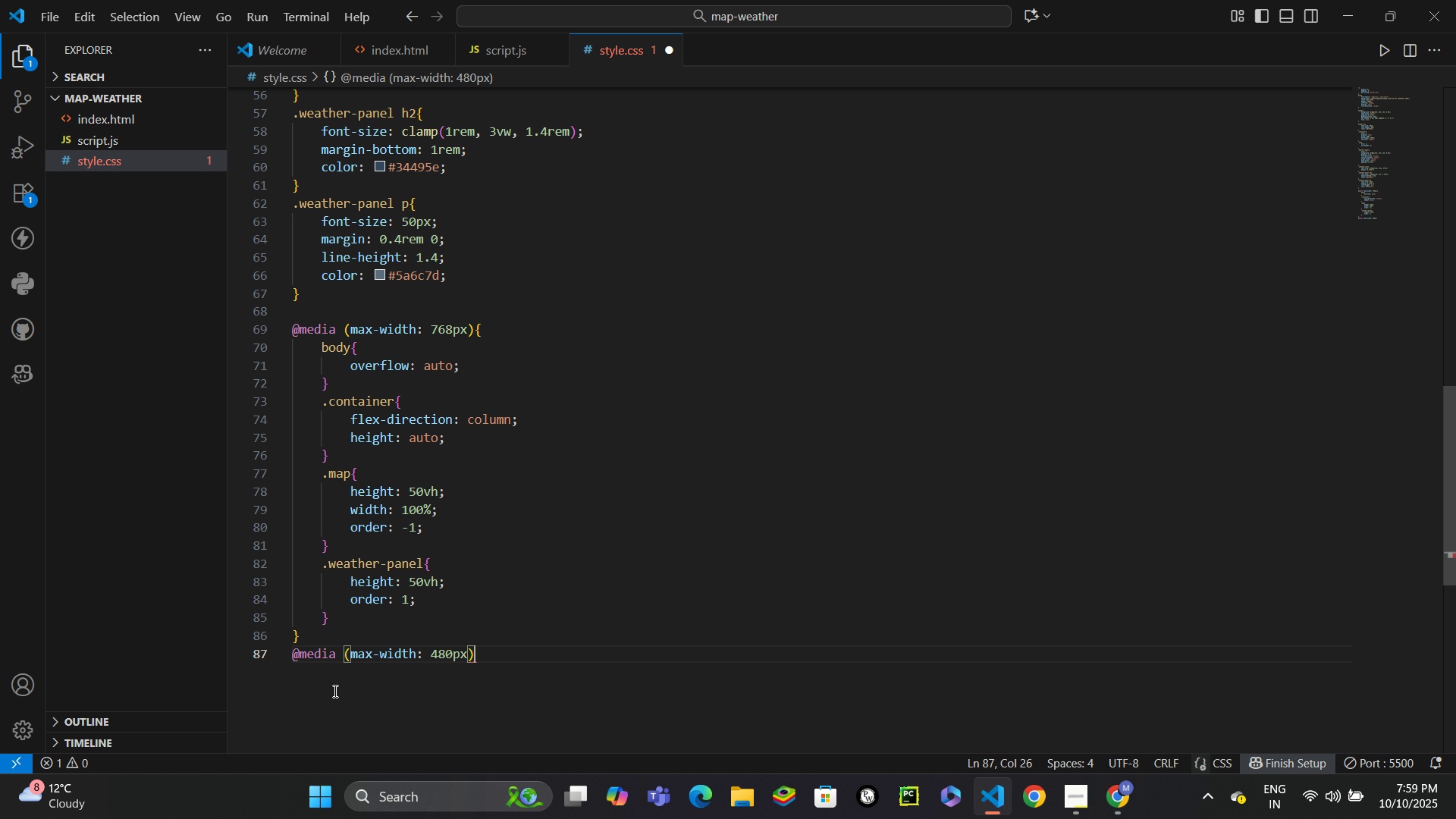 
key(Shift+BracketLeft)
 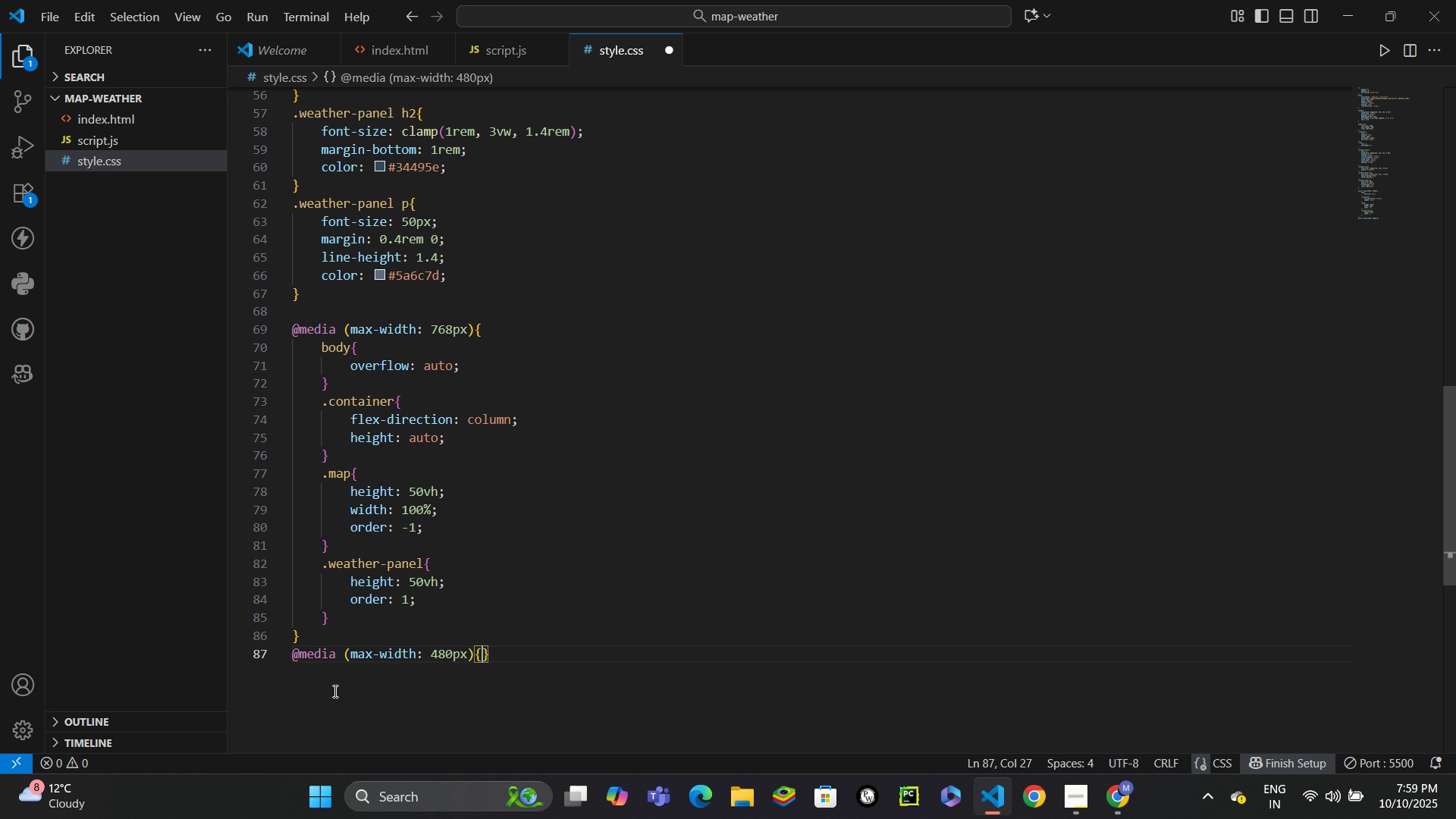 
key(Enter)
 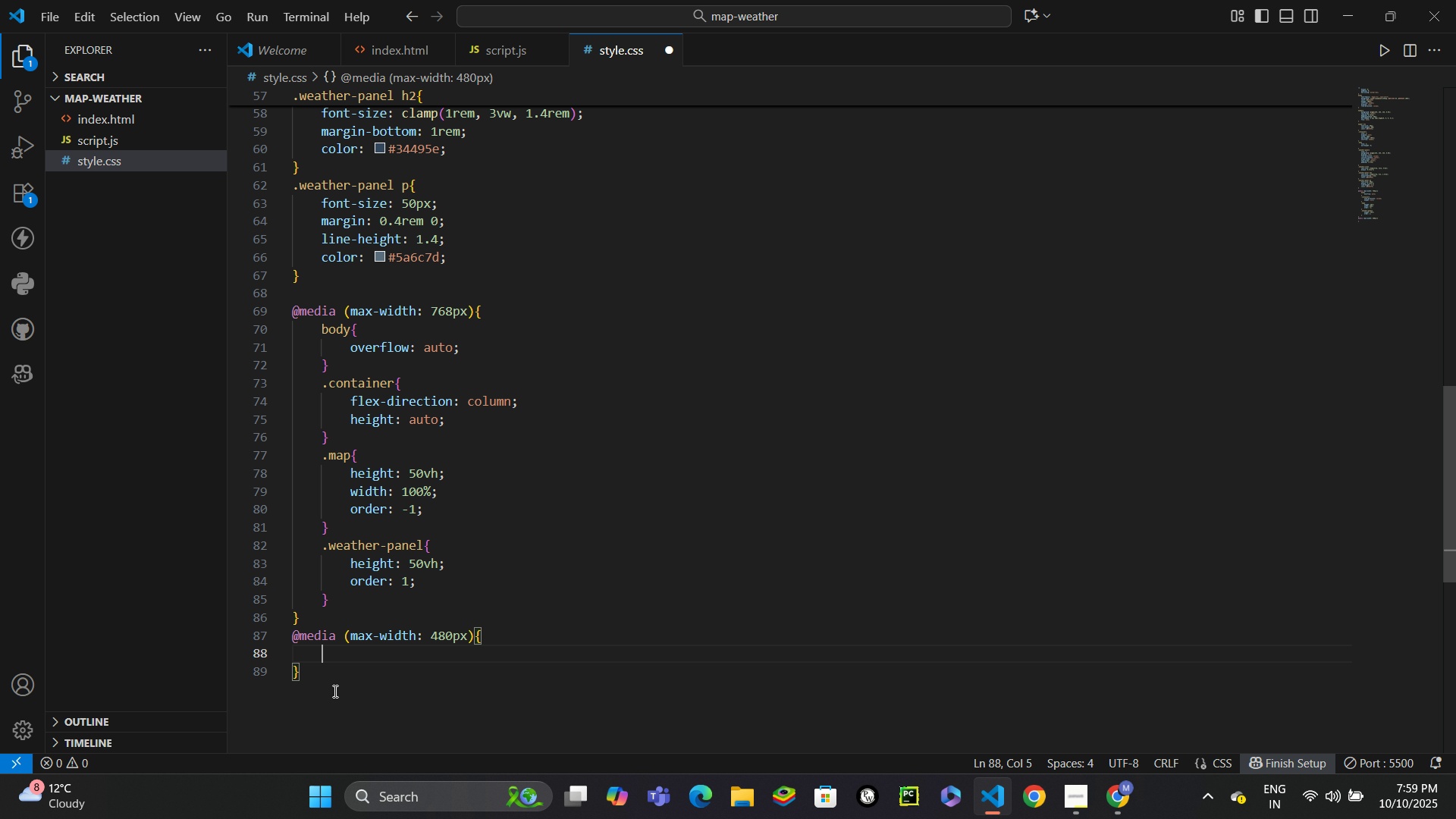 
type(.map{)
 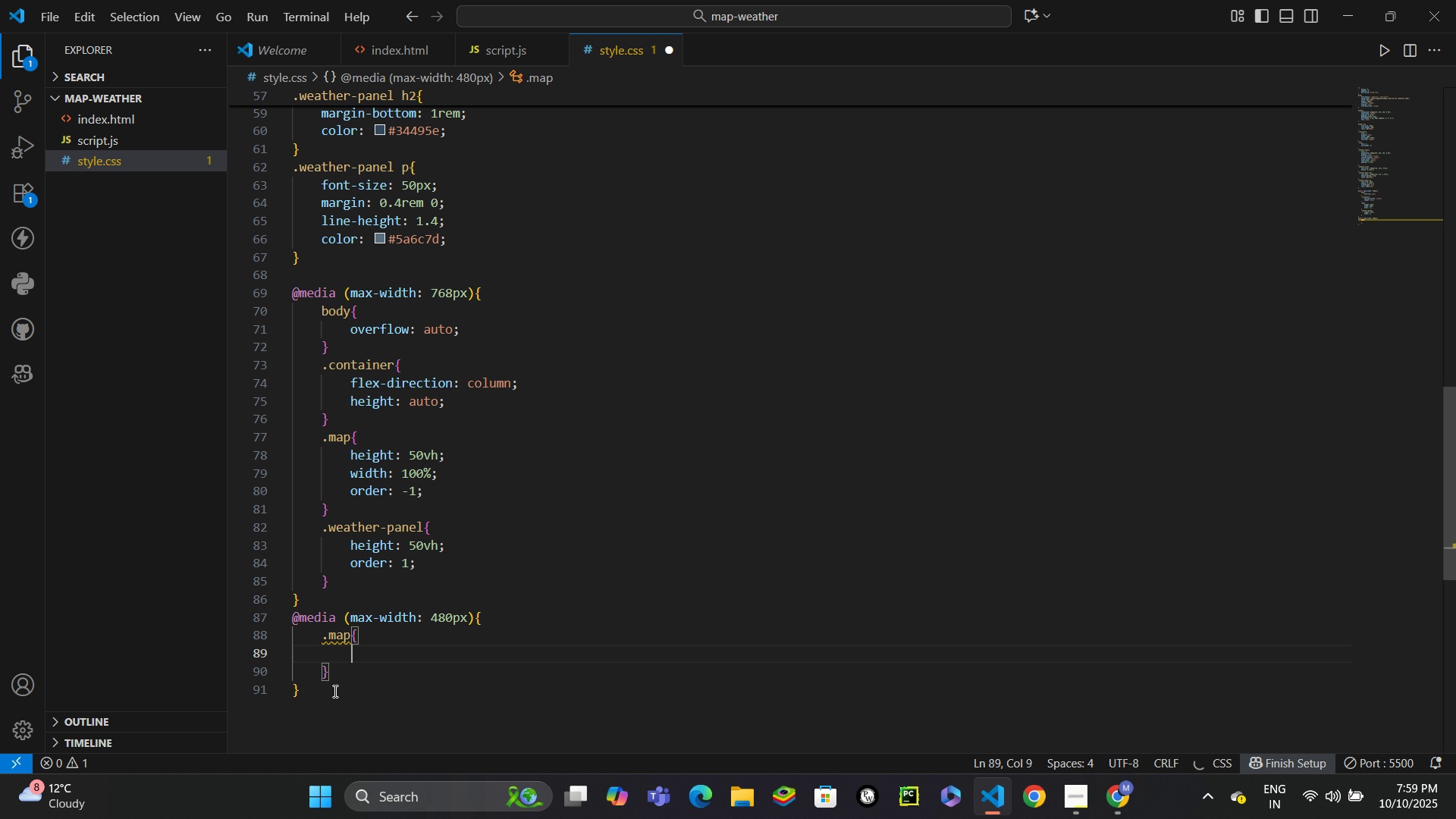 
 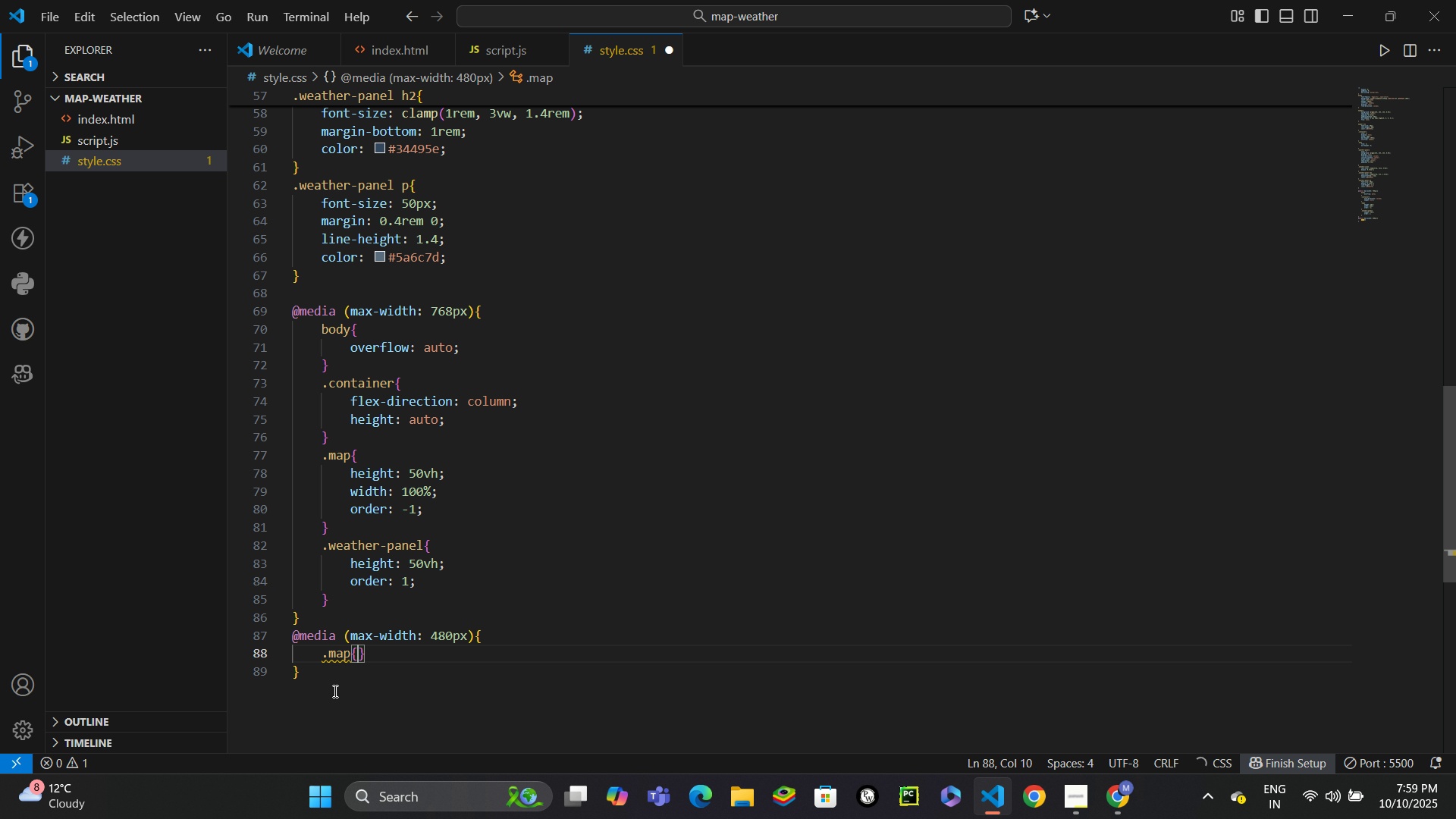 
key(Enter)
 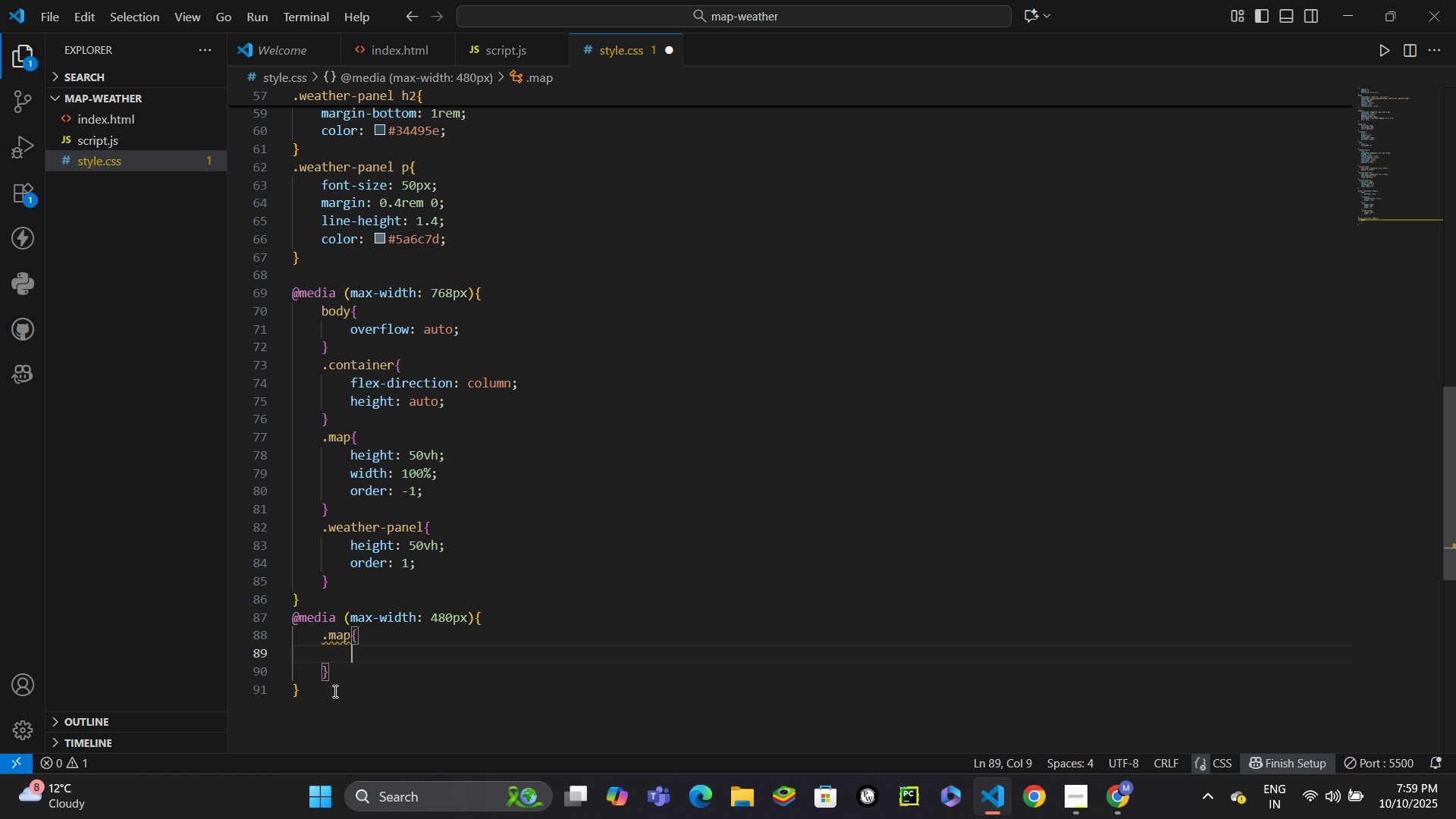 
type(he)
 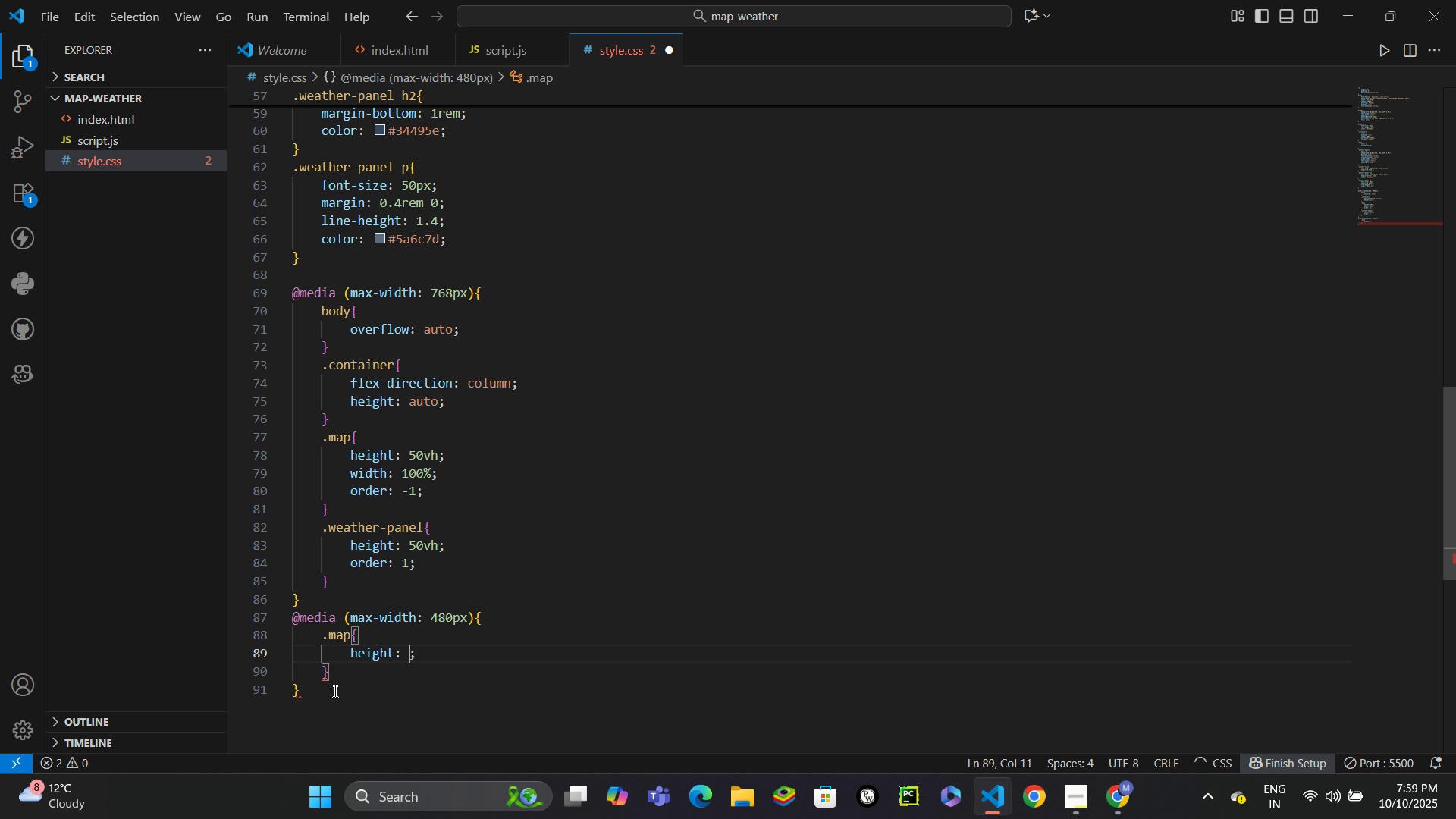 
key(Enter)
 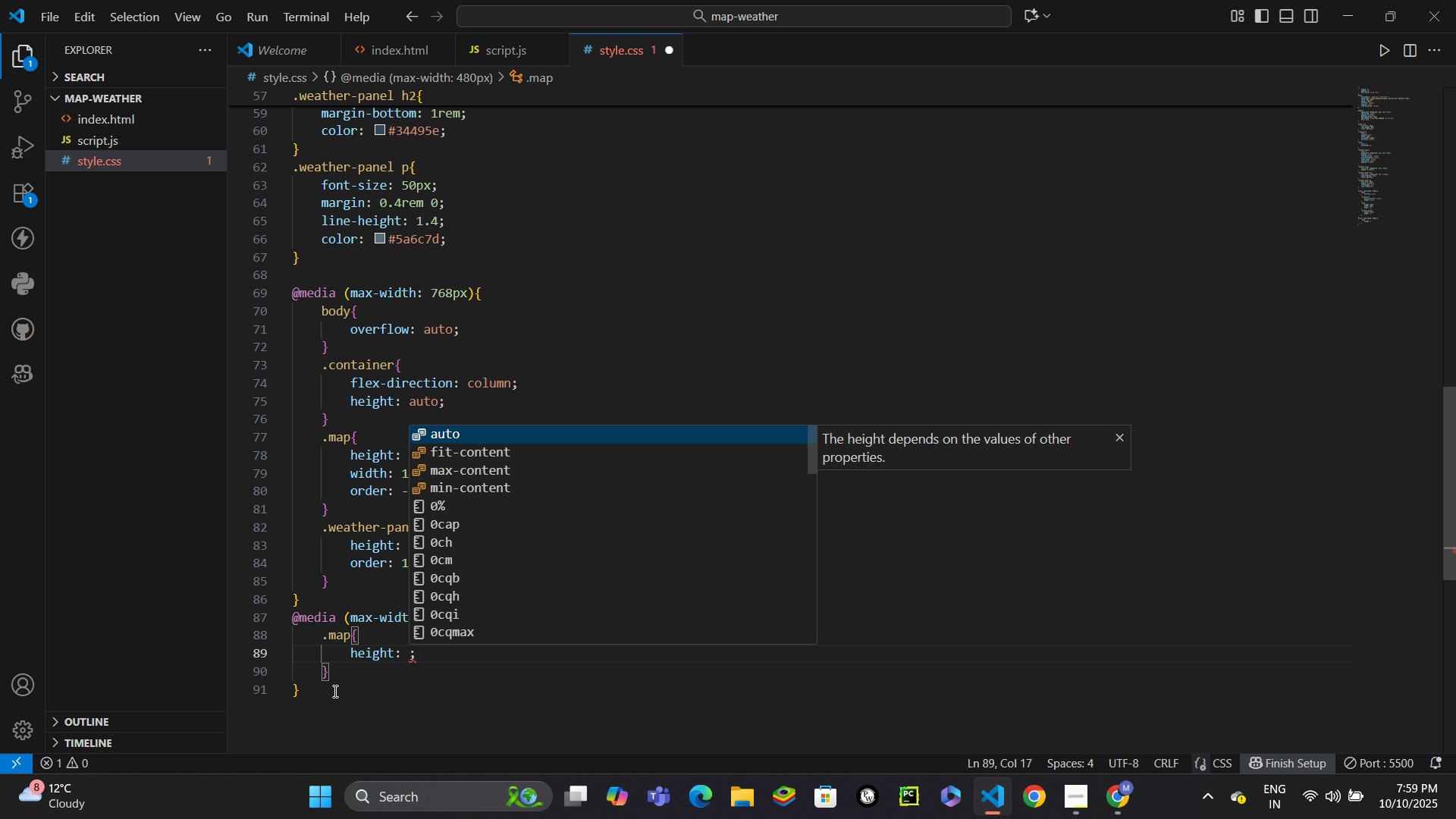 
type(45vh)
 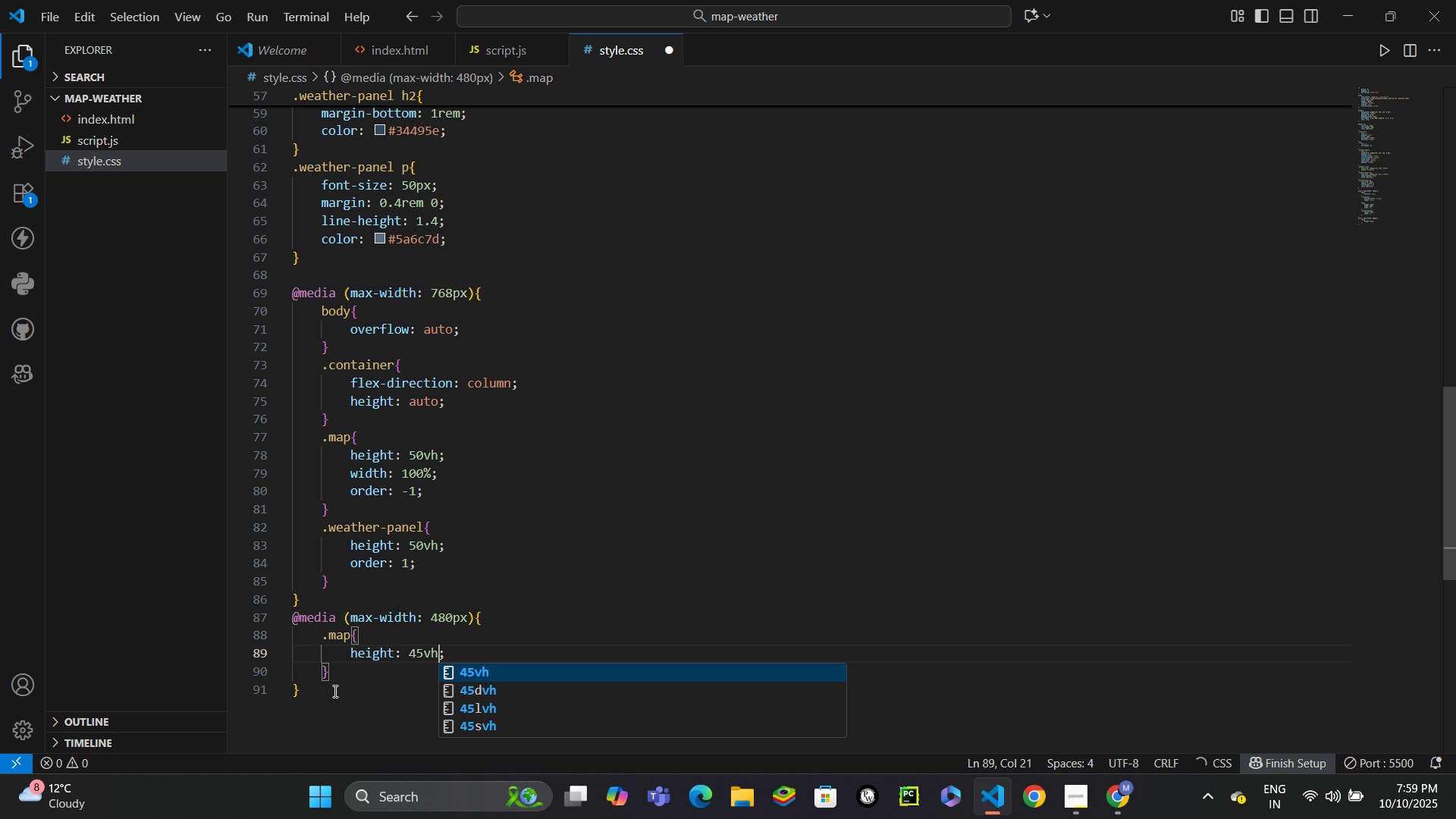 
hold_key(key=ControlLeft, duration=1.11)
 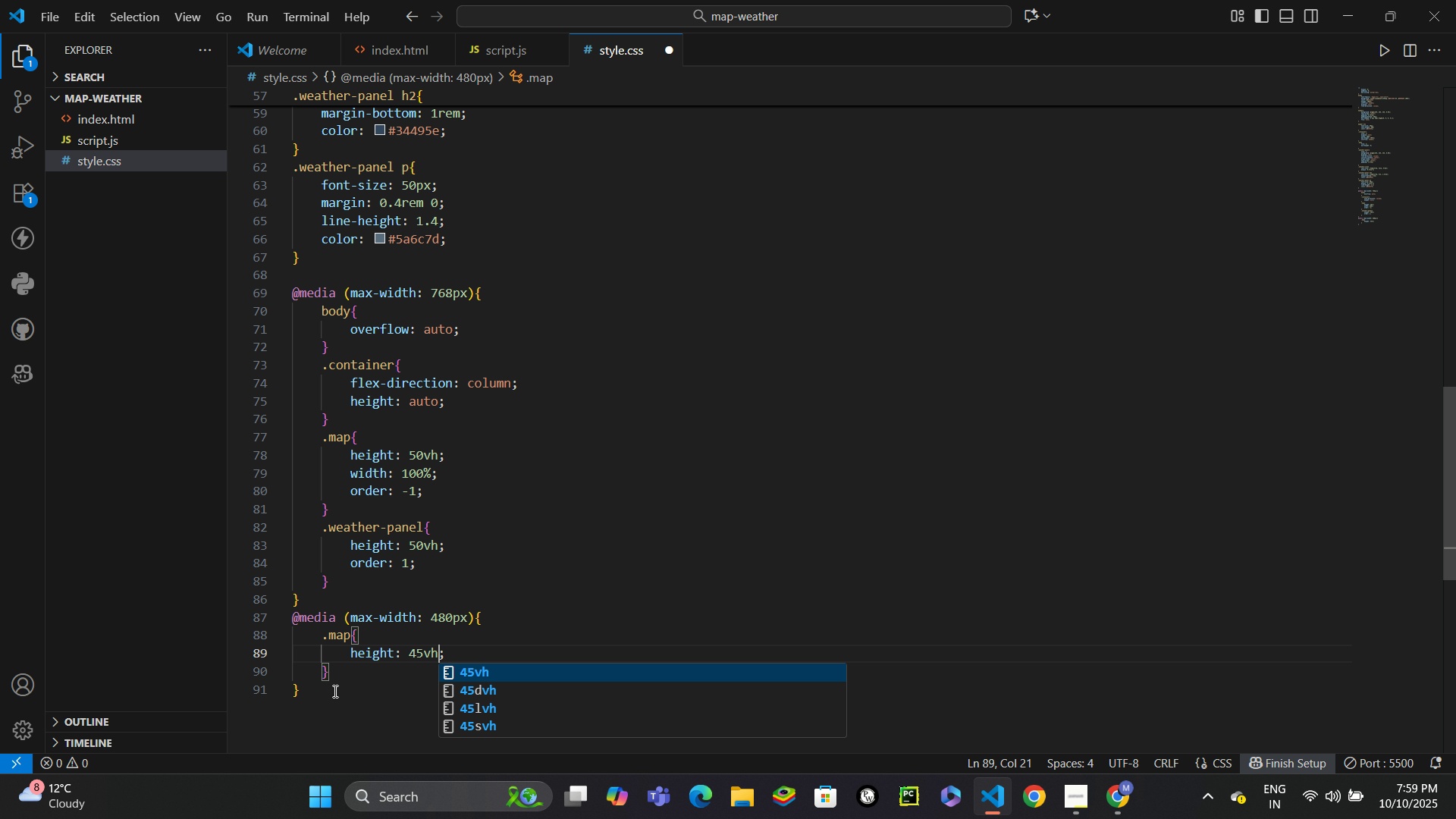 
key(ArrowDown)
 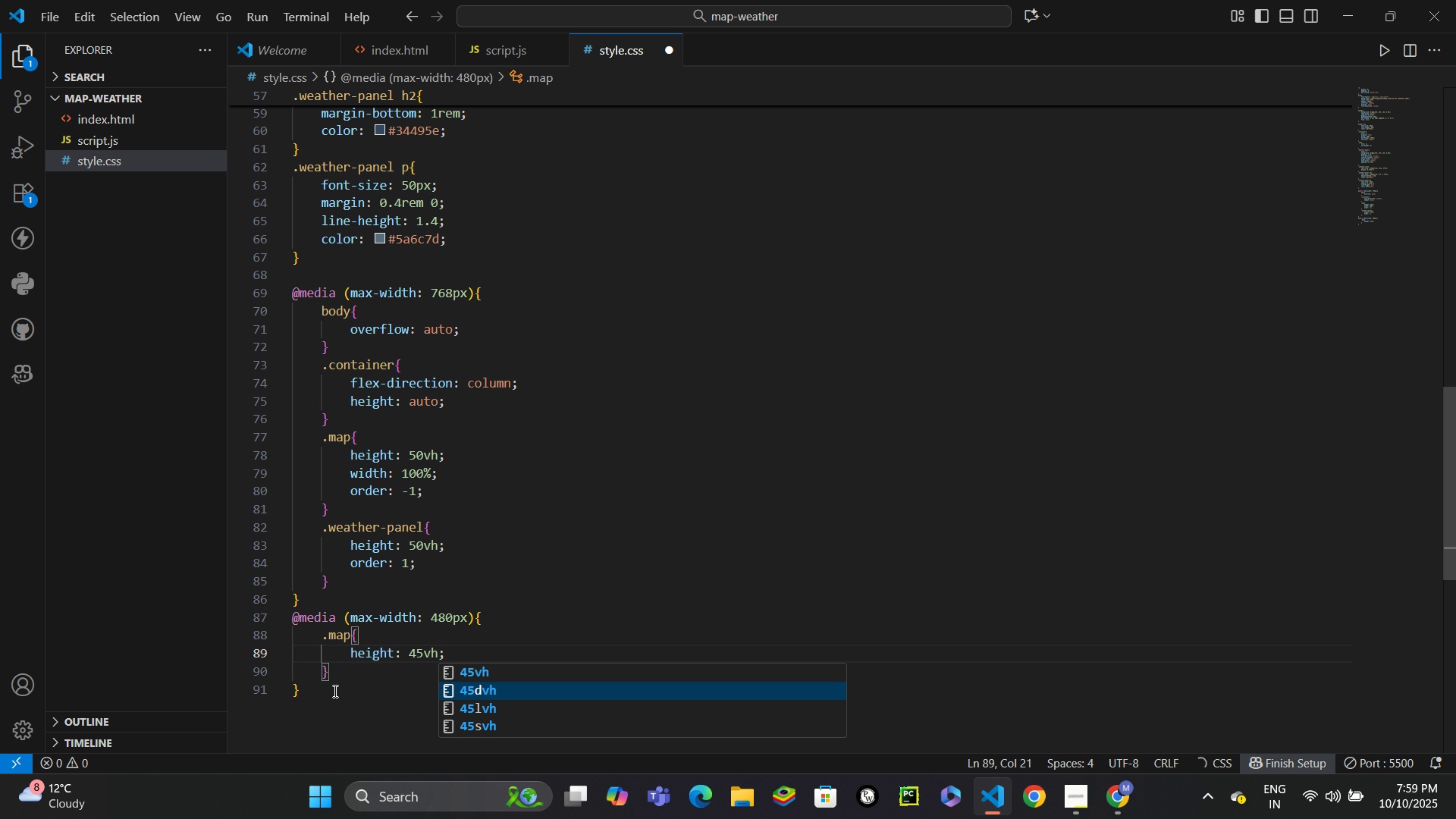 
key(ArrowRight)
 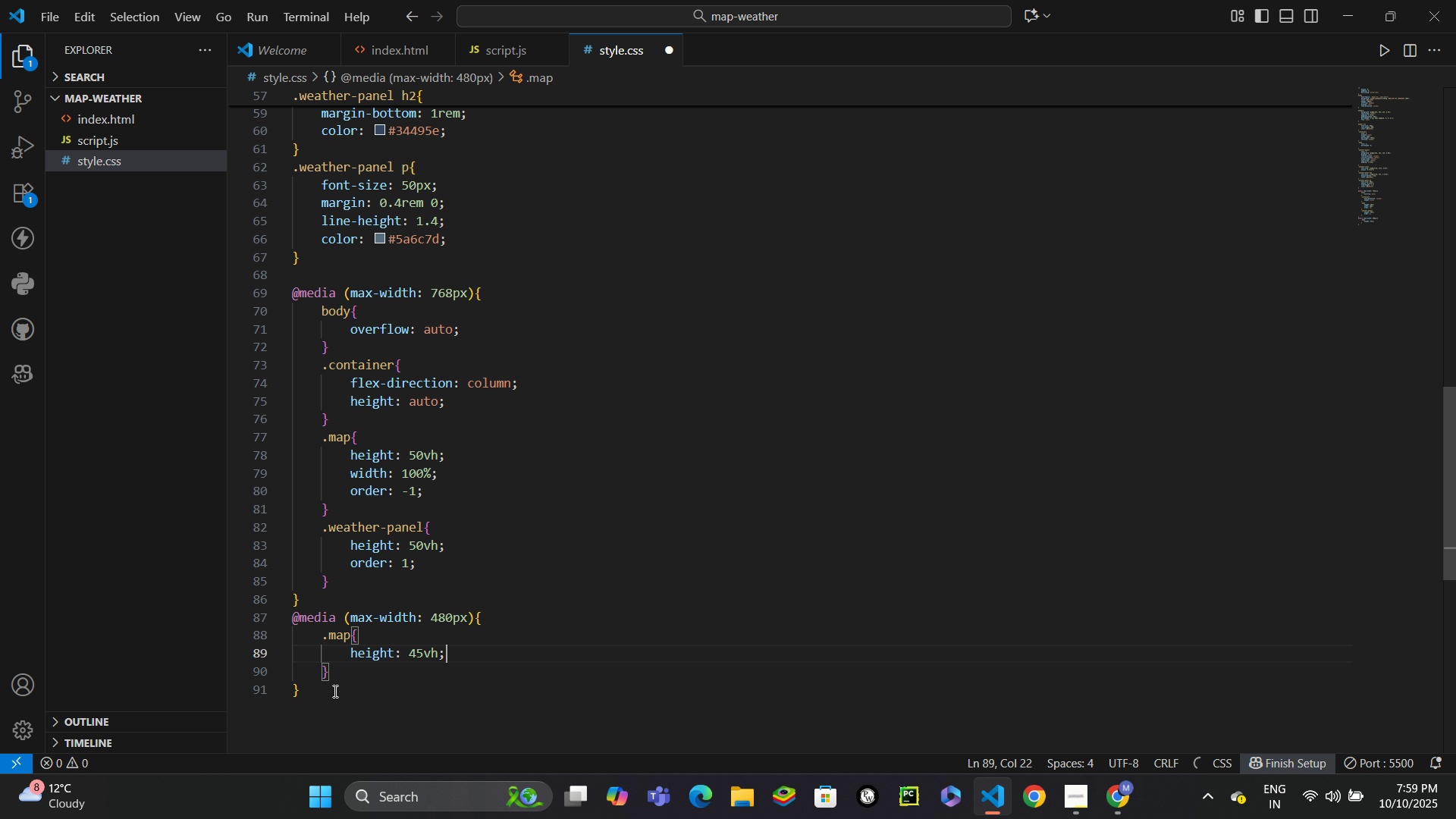 
key(ArrowDown)
 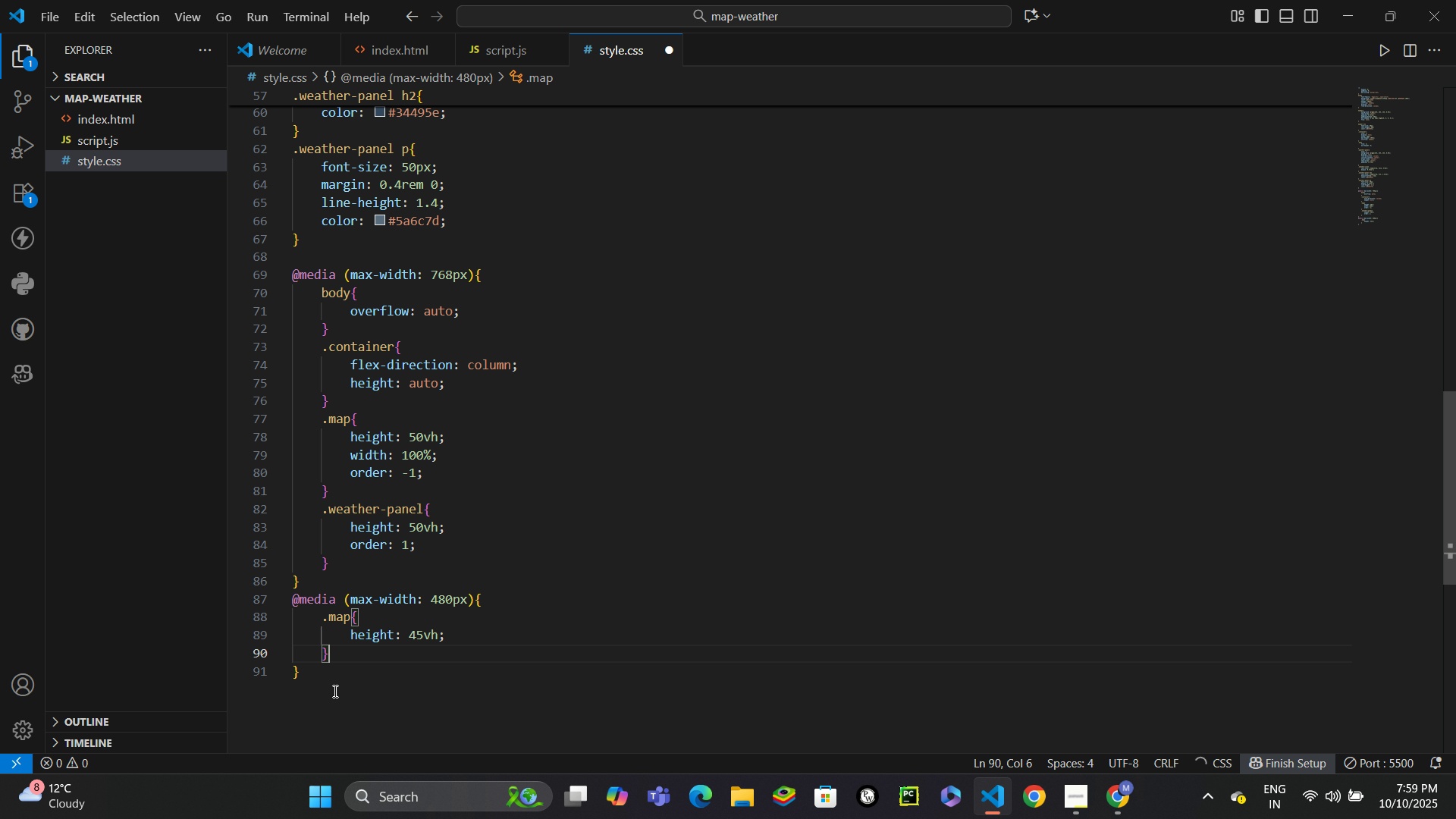 
key(Enter)
 